 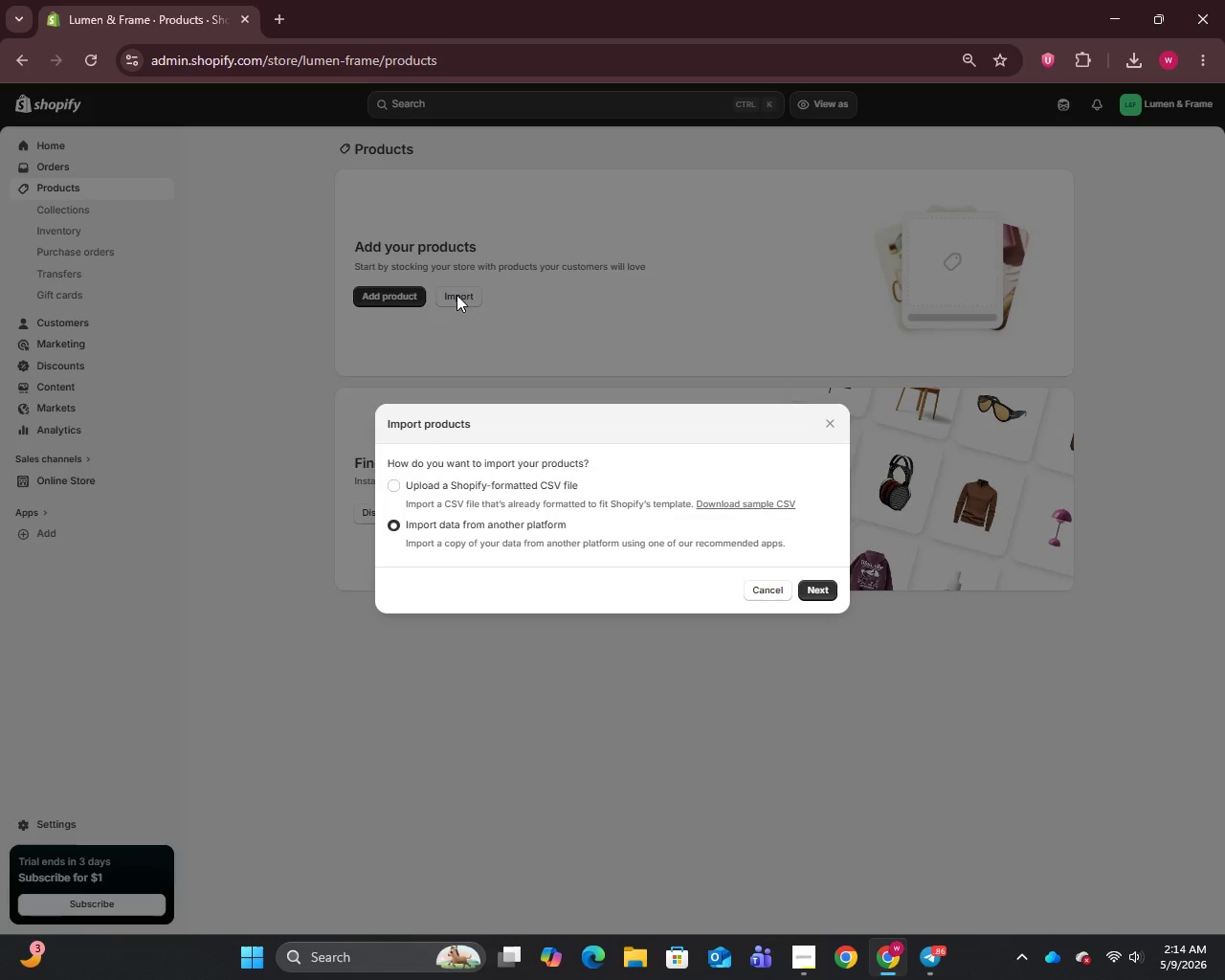 
left_click([422, 480])
 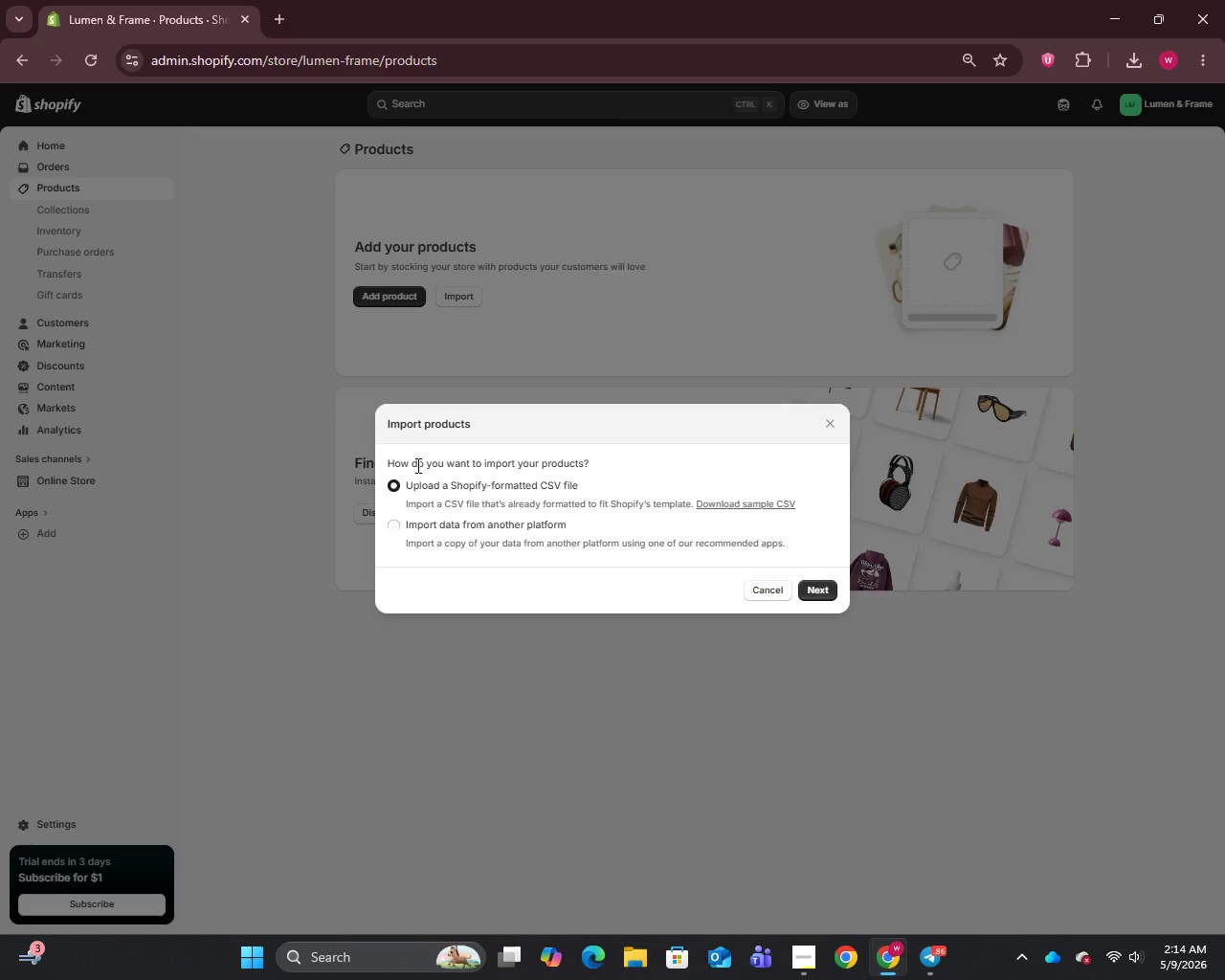 
wait(10.5)
 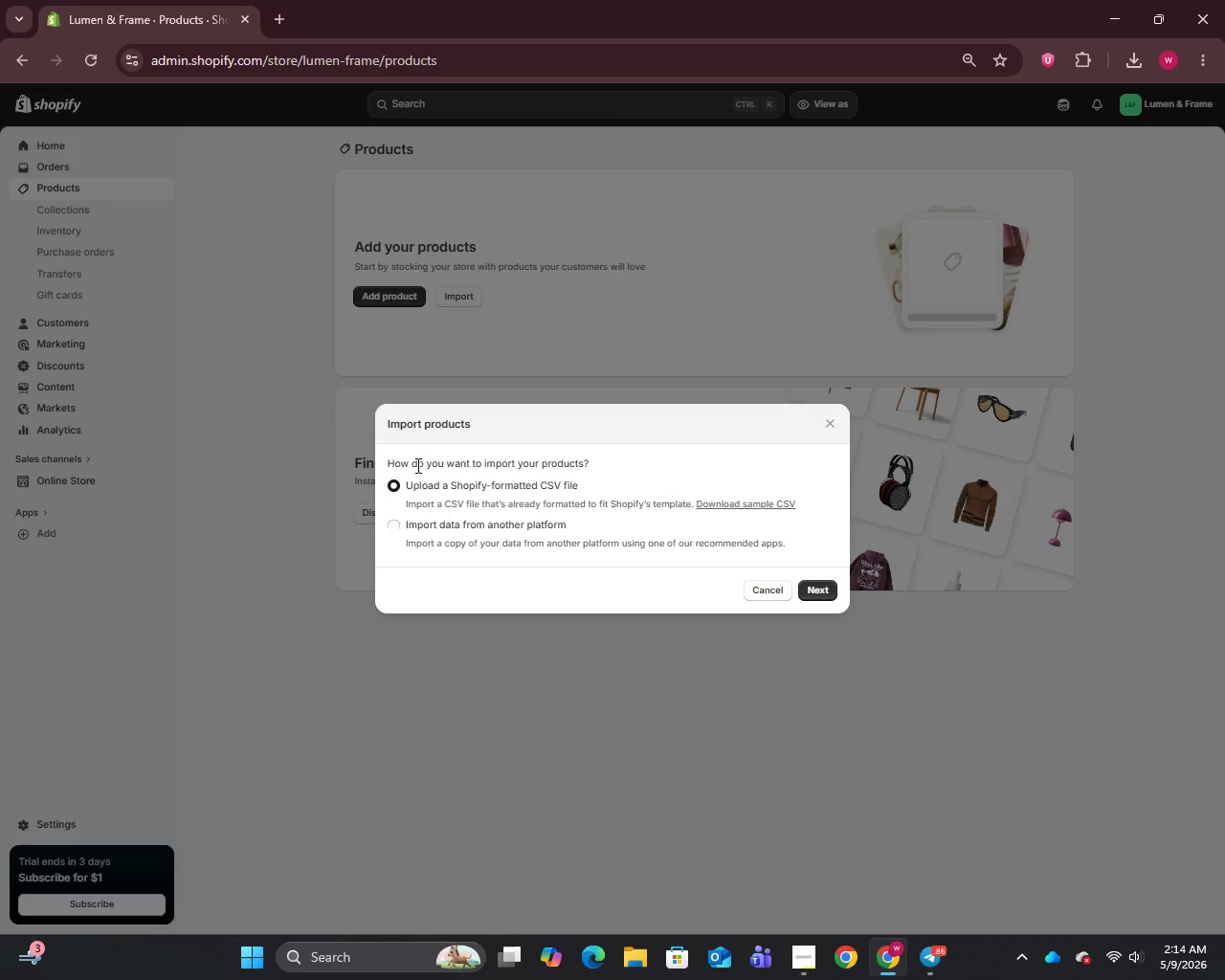 
left_click([823, 590])
 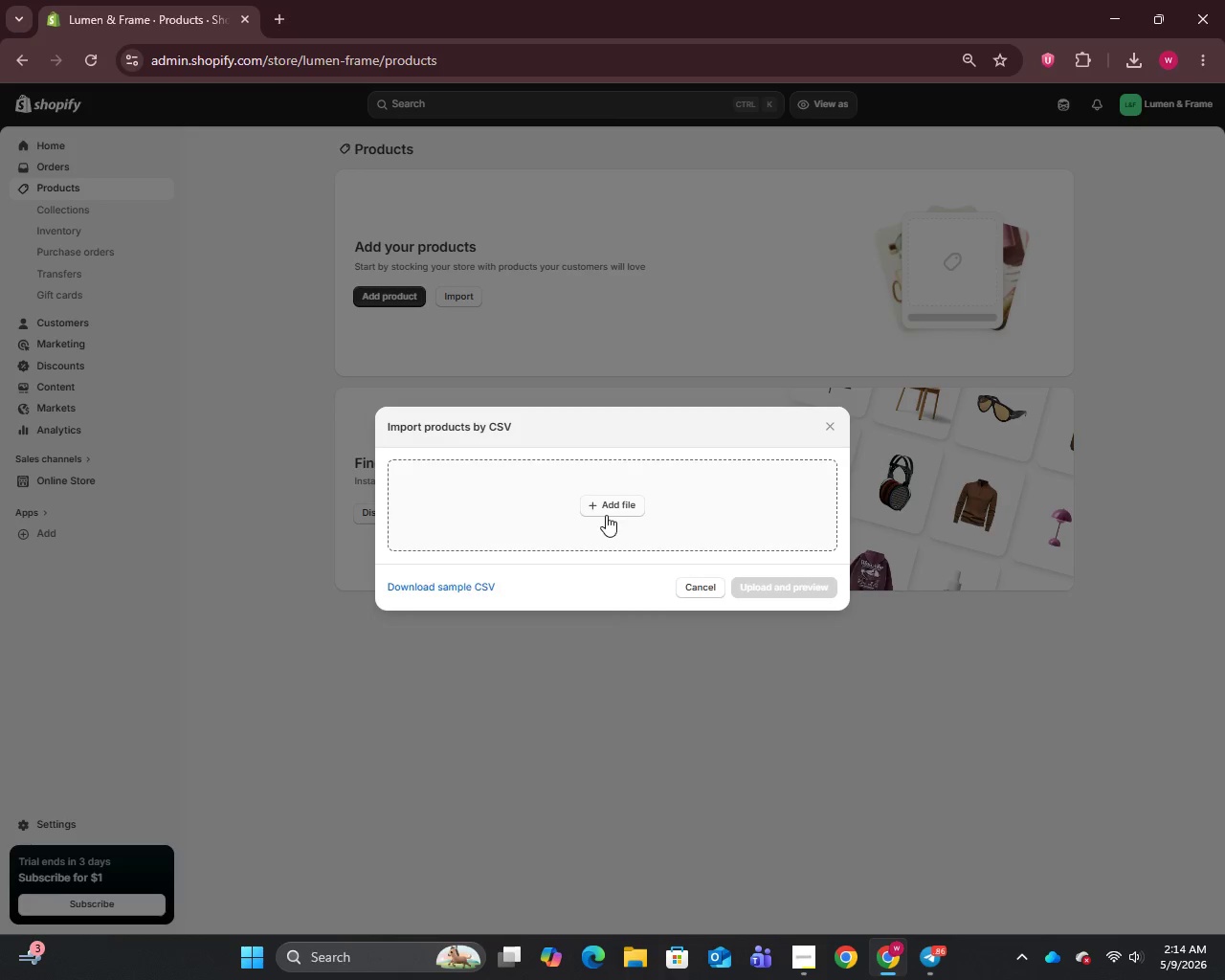 
left_click([608, 509])
 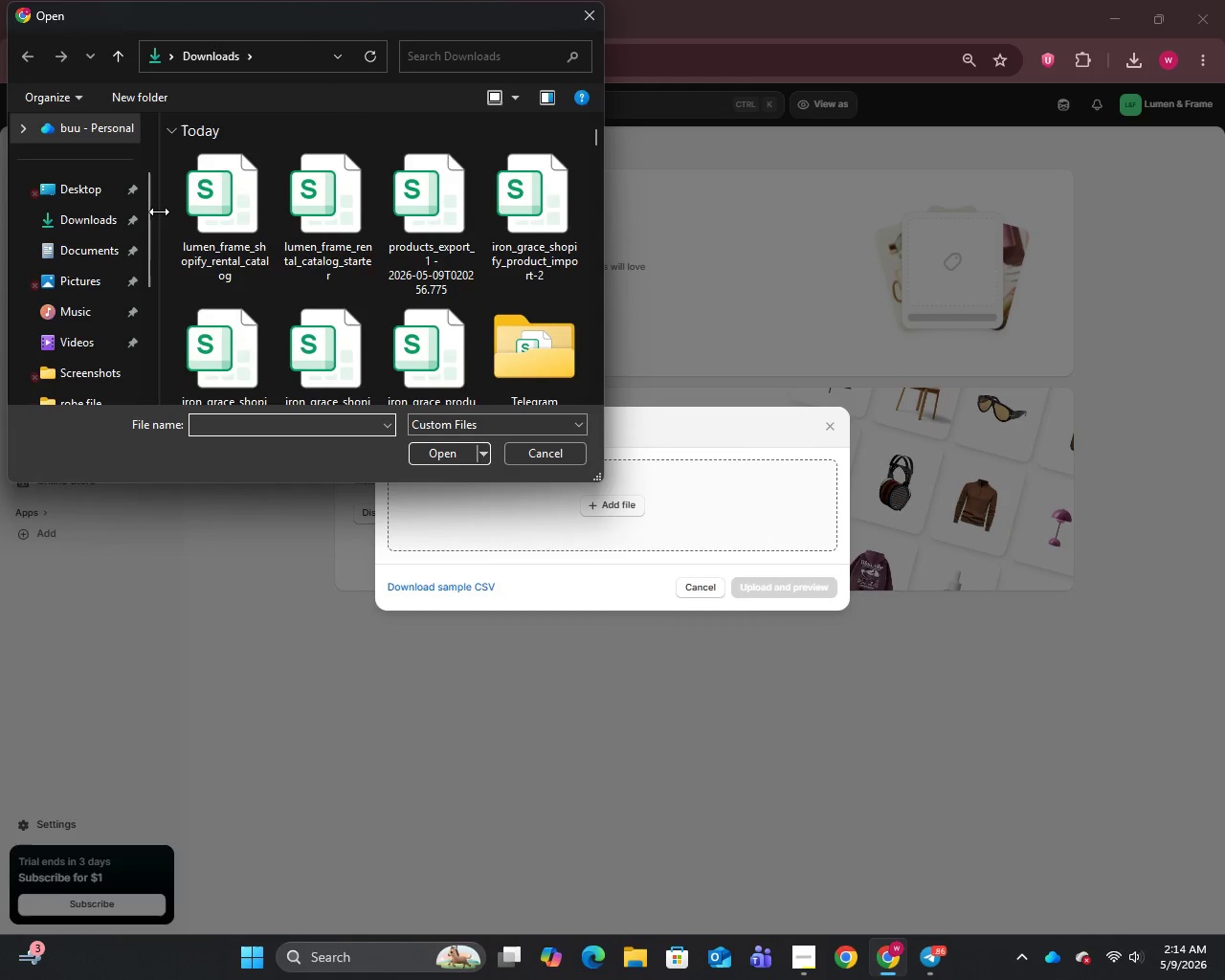 
left_click([220, 213])
 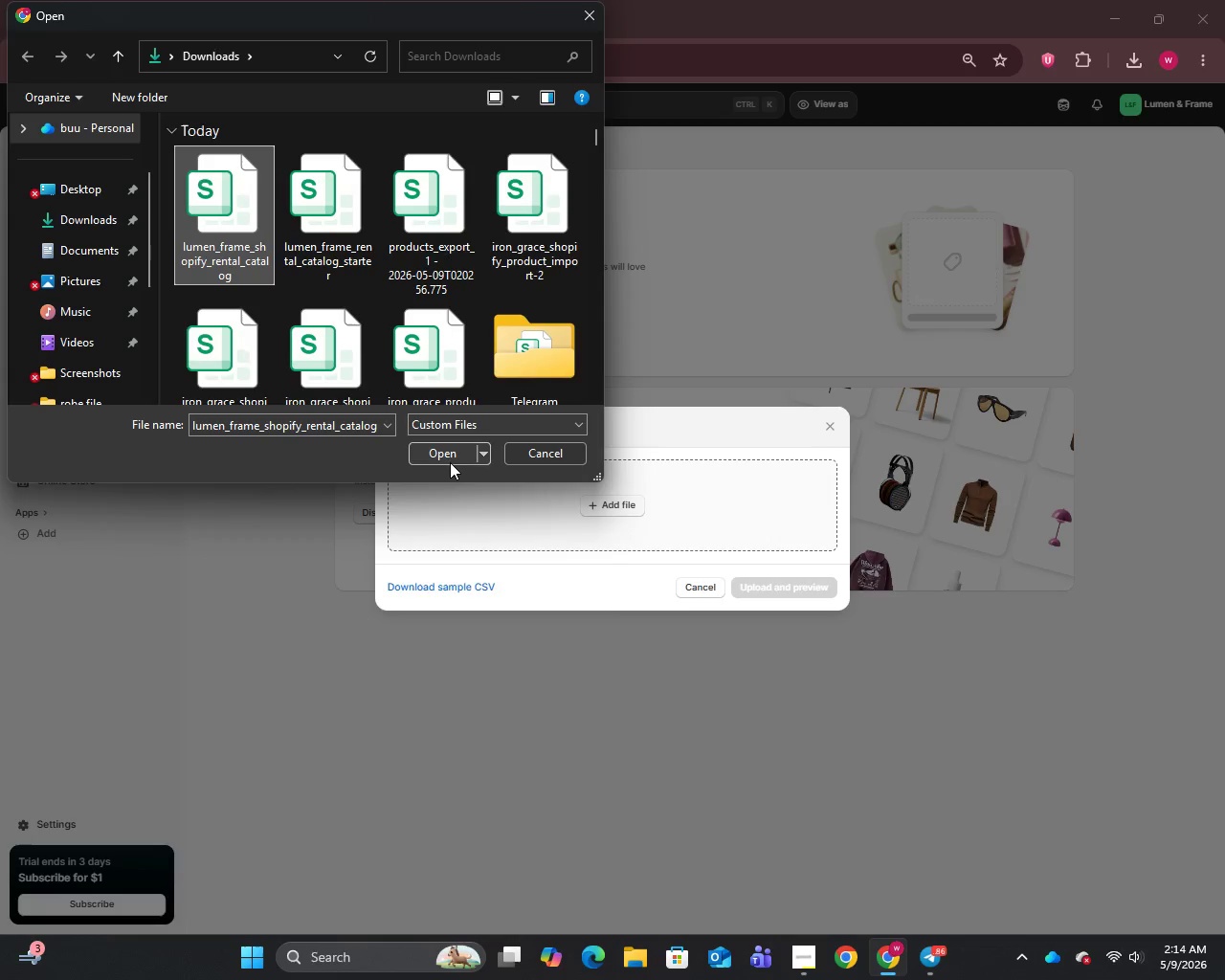 
left_click([442, 451])
 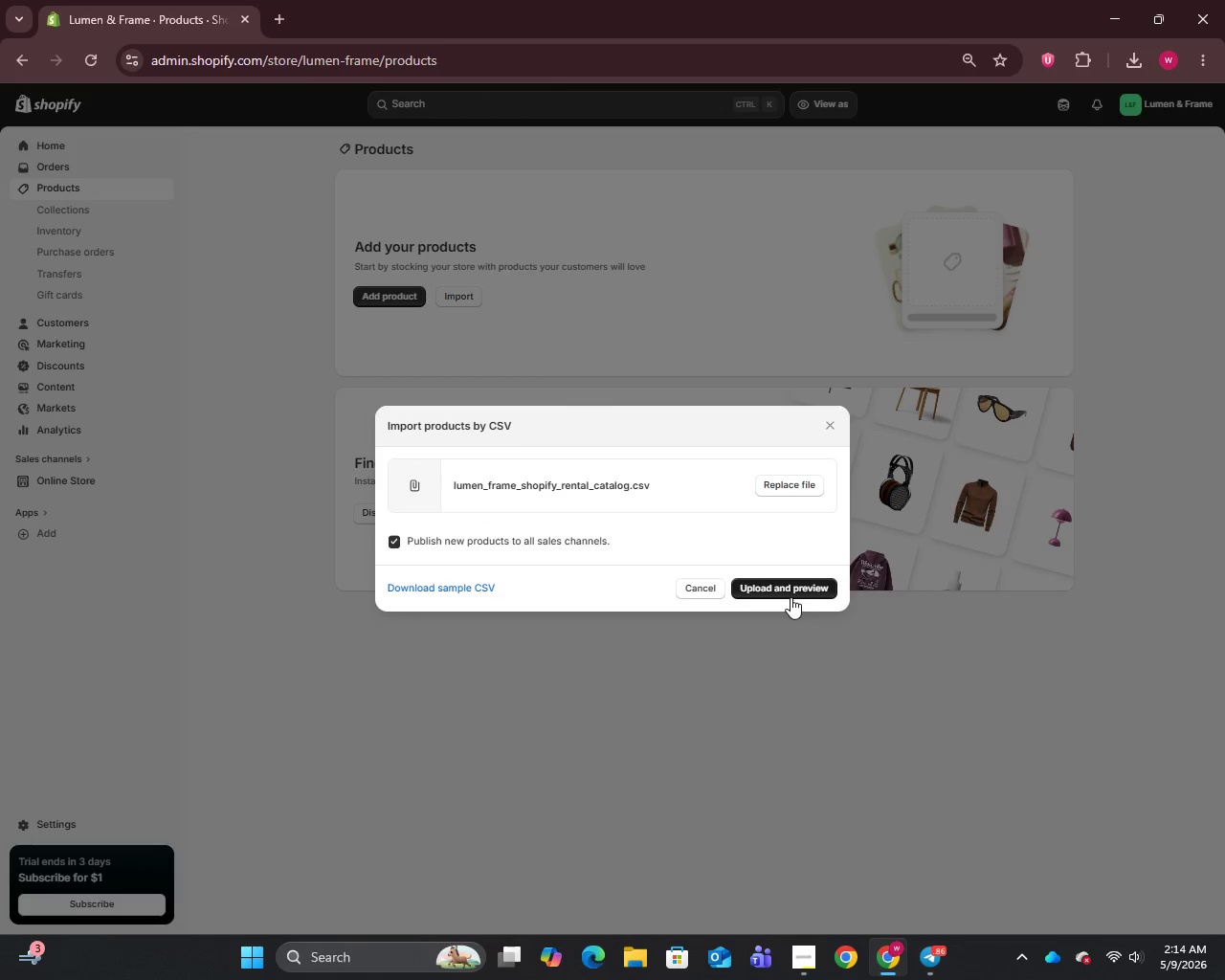 
left_click([785, 590])
 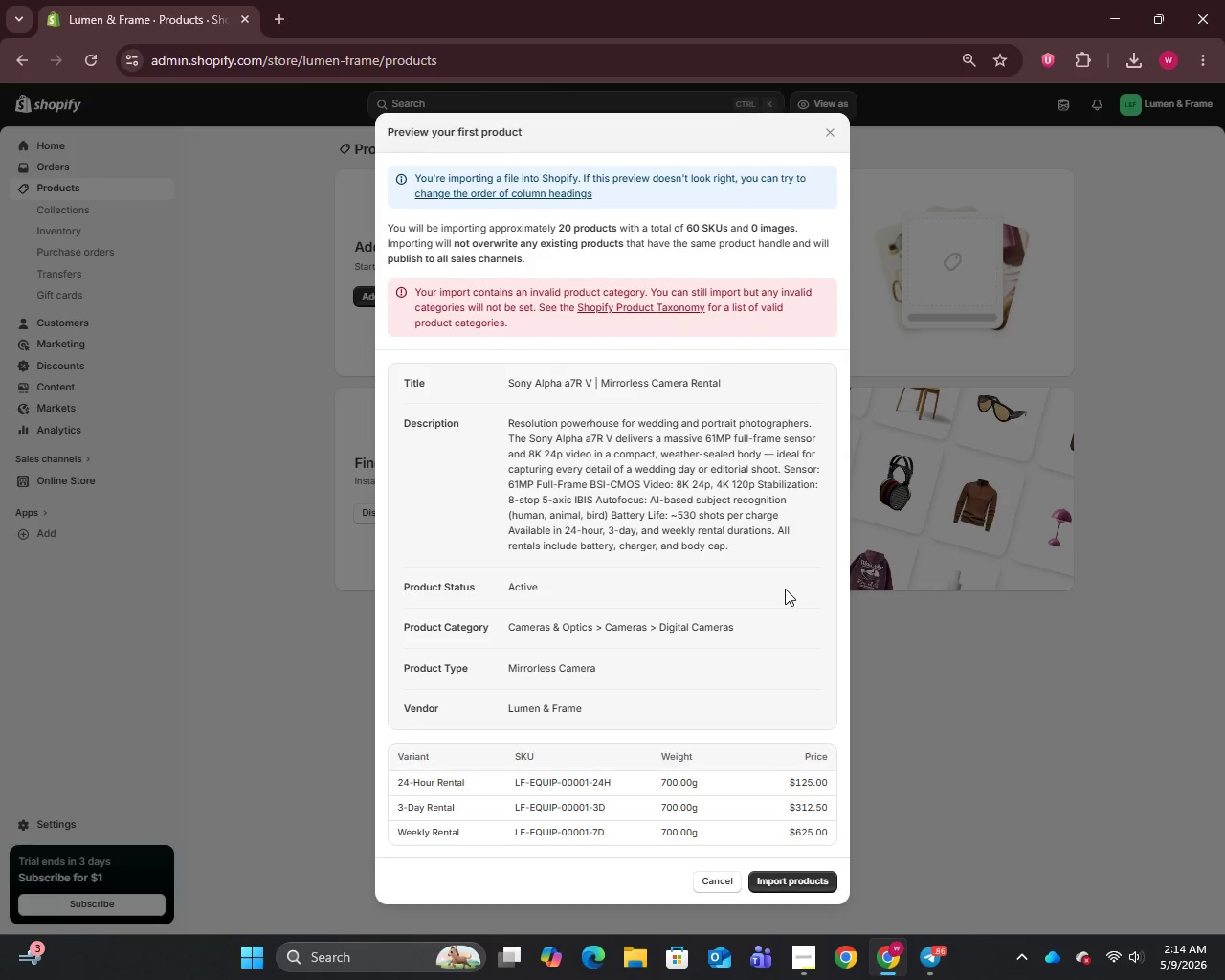 
scroll: coordinate [780, 643], scroll_direction: down, amount: 8.0
 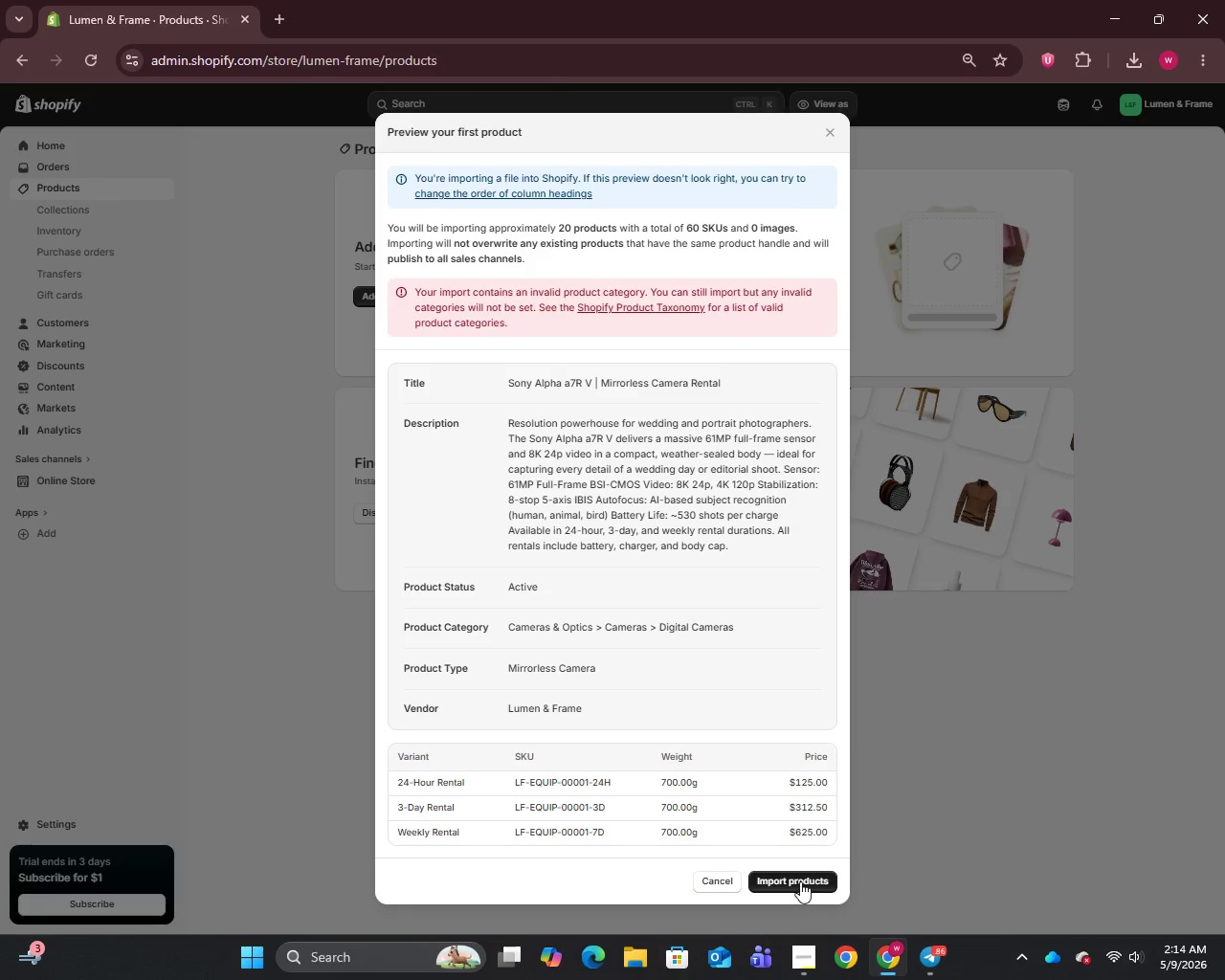 
left_click([799, 880])
 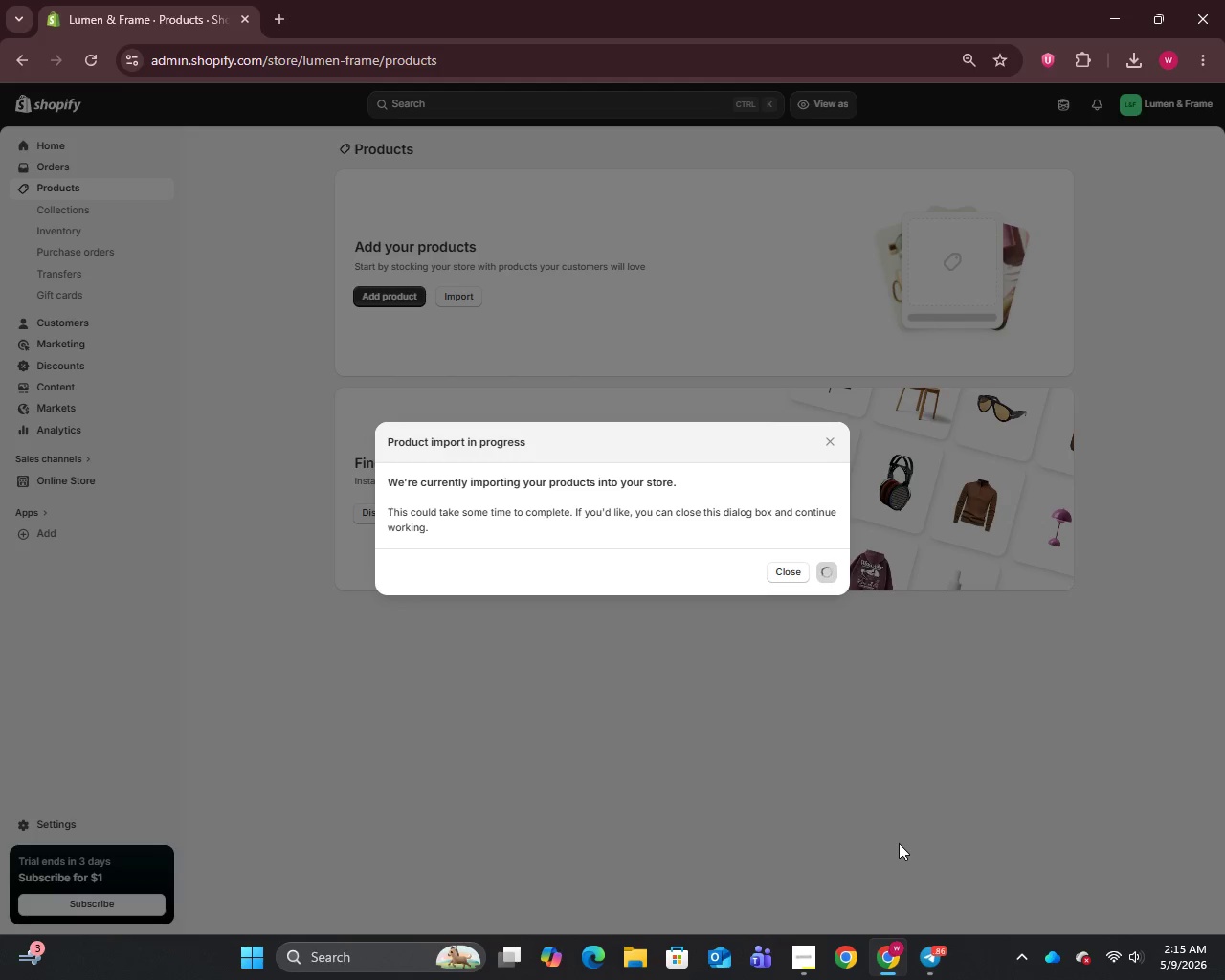 
wait(42.3)
 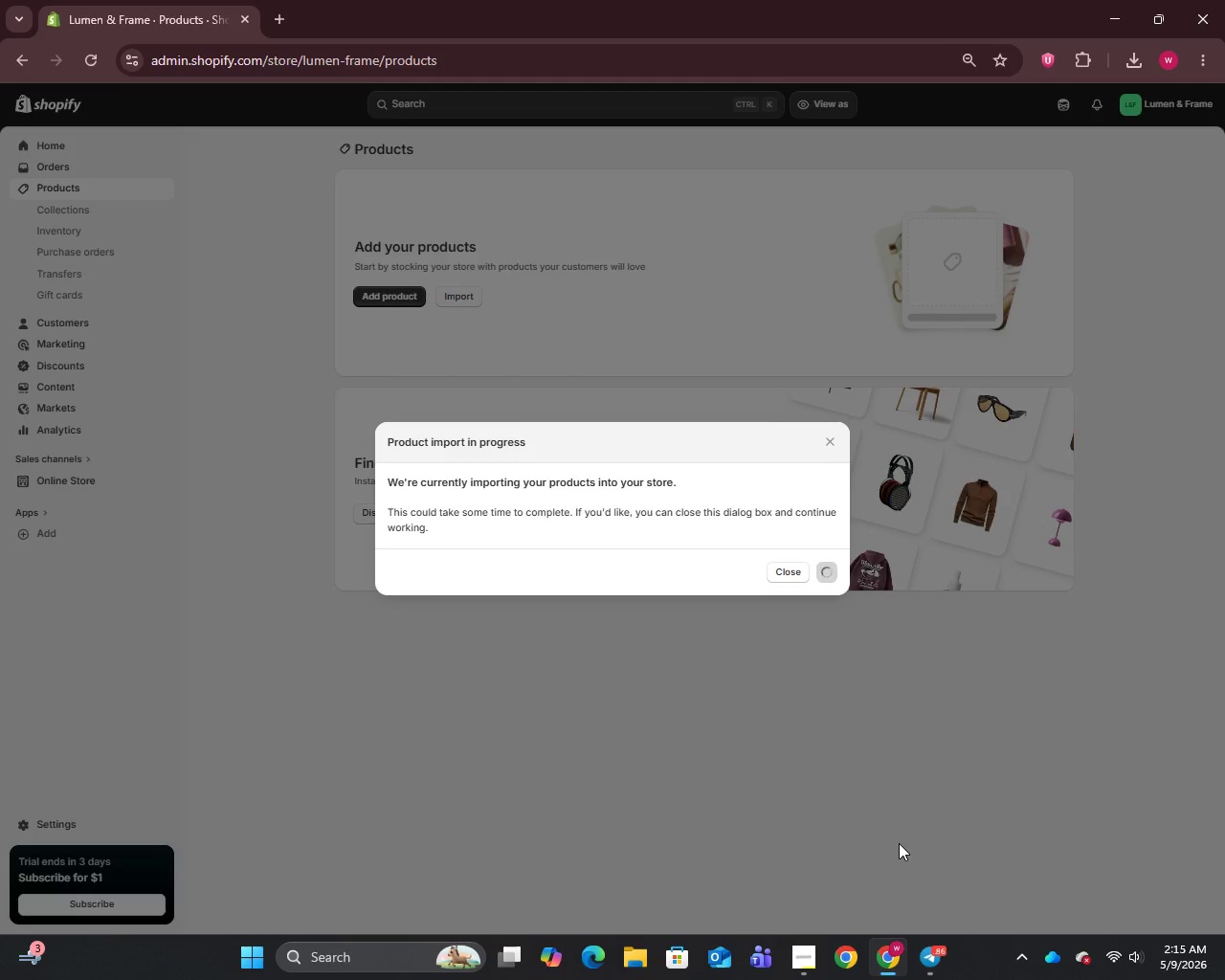 
scroll: coordinate [714, 592], scroll_direction: down, amount: 3.0
 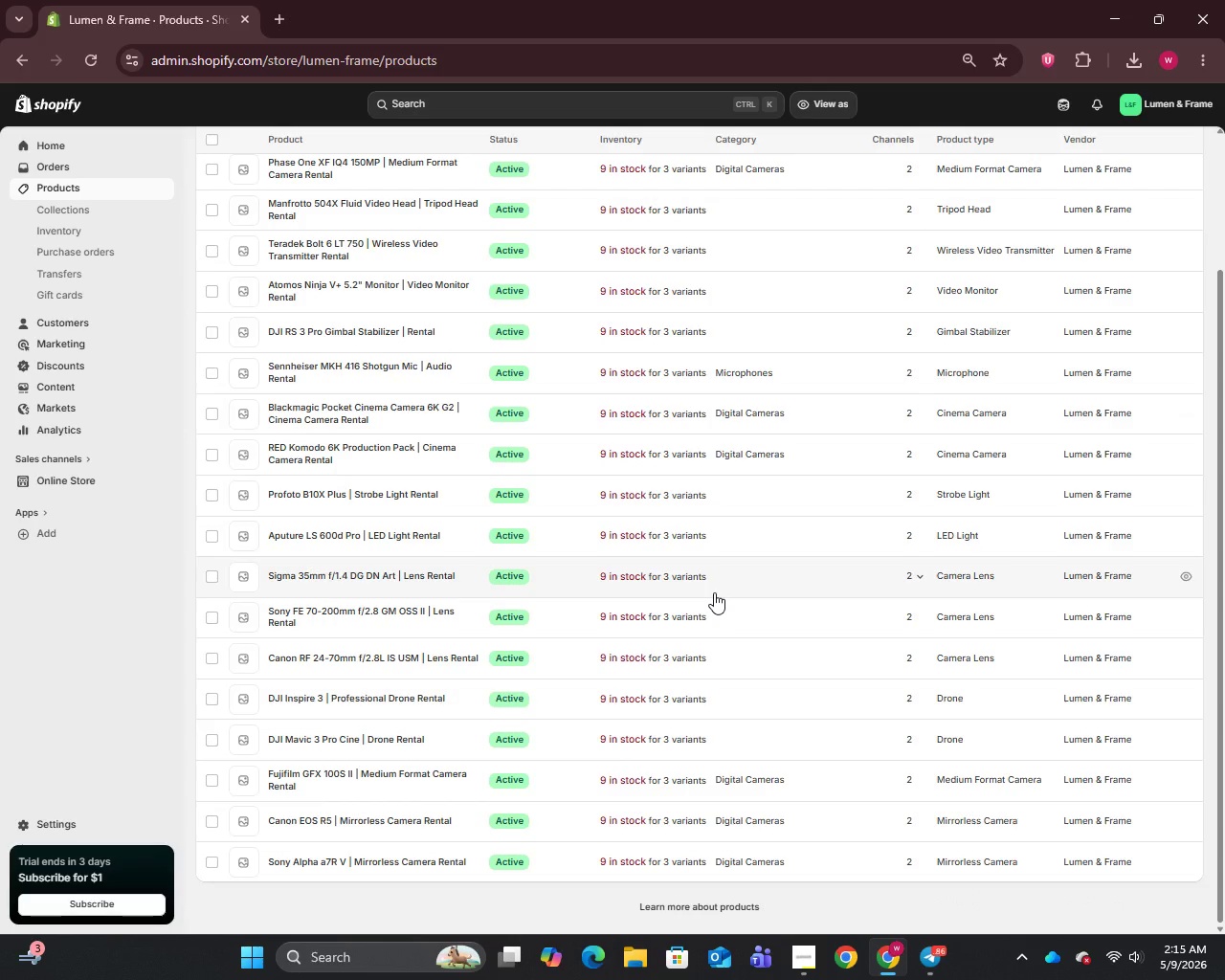 
scroll: coordinate [714, 592], scroll_direction: up, amount: 6.0
 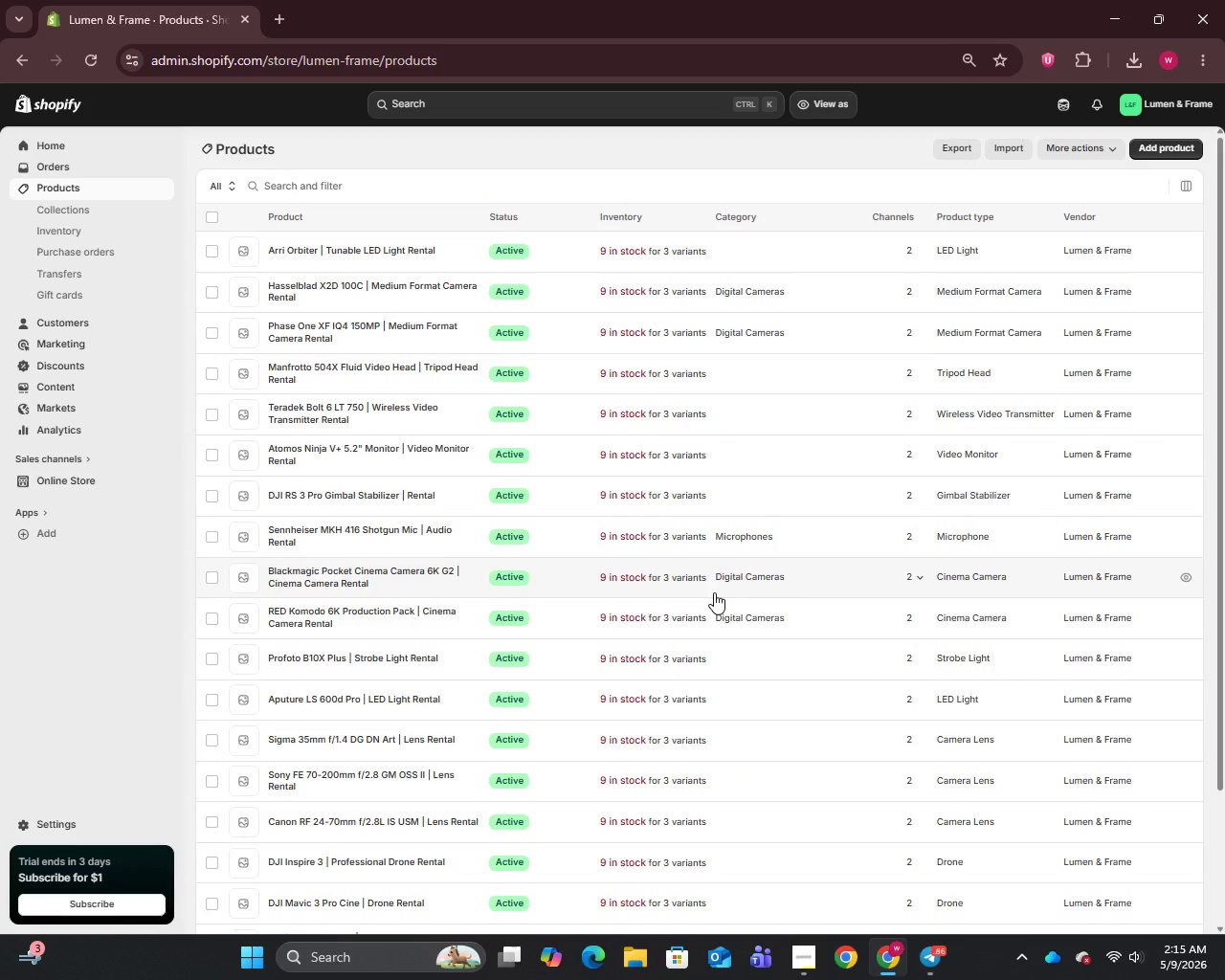 
wait(14.79)
 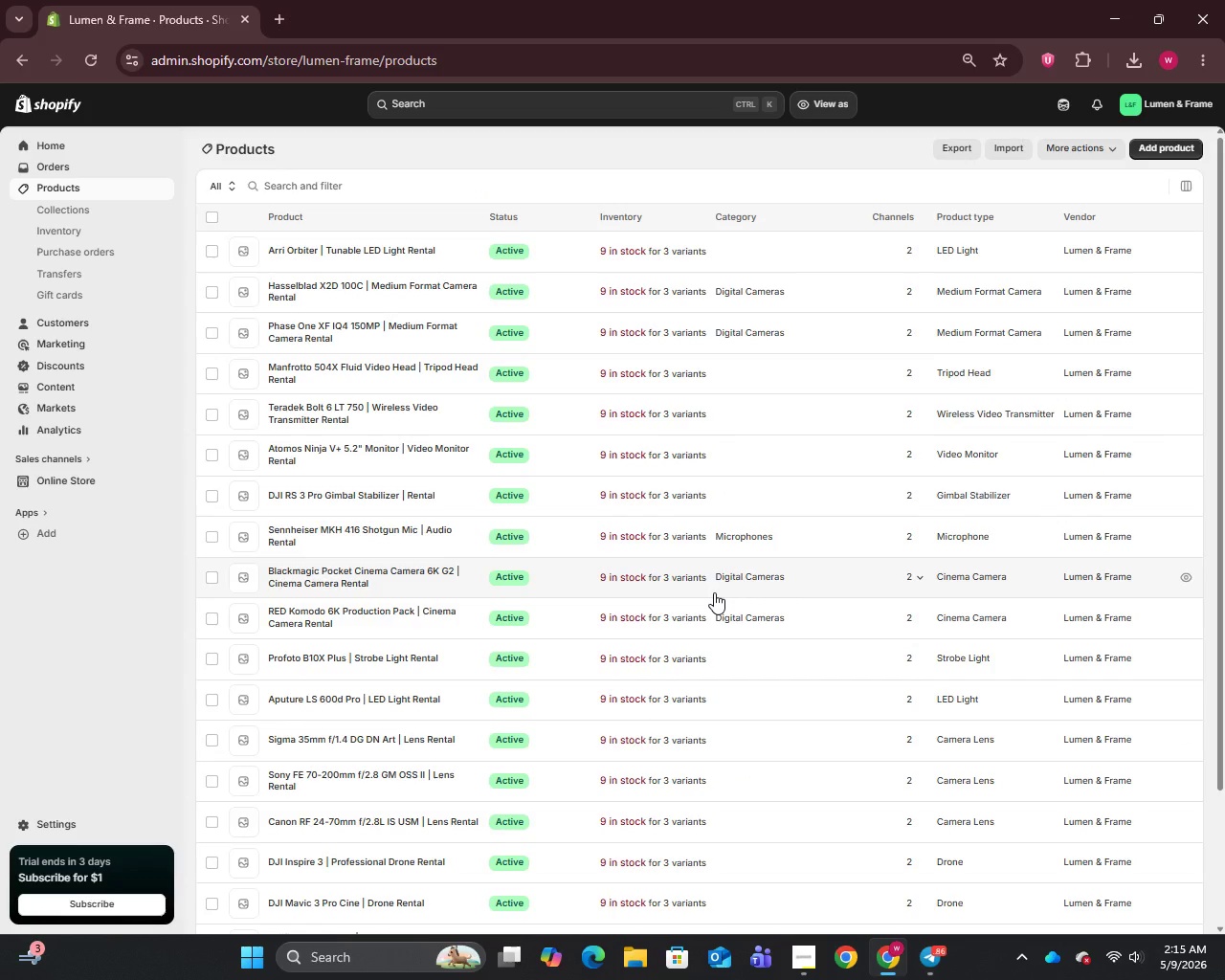 
scroll: coordinate [714, 592], scroll_direction: down, amount: 8.0
 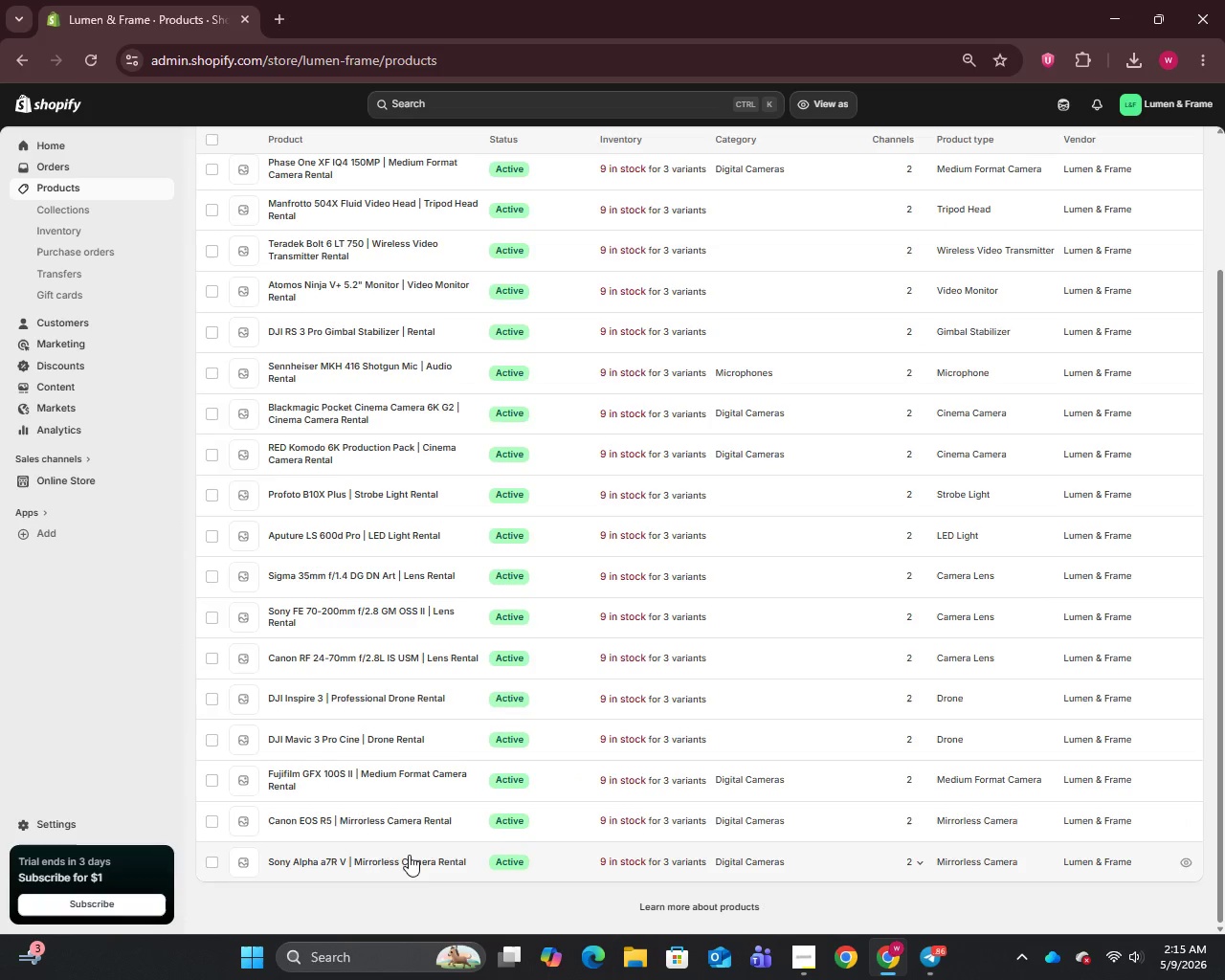 
left_click([401, 856])
 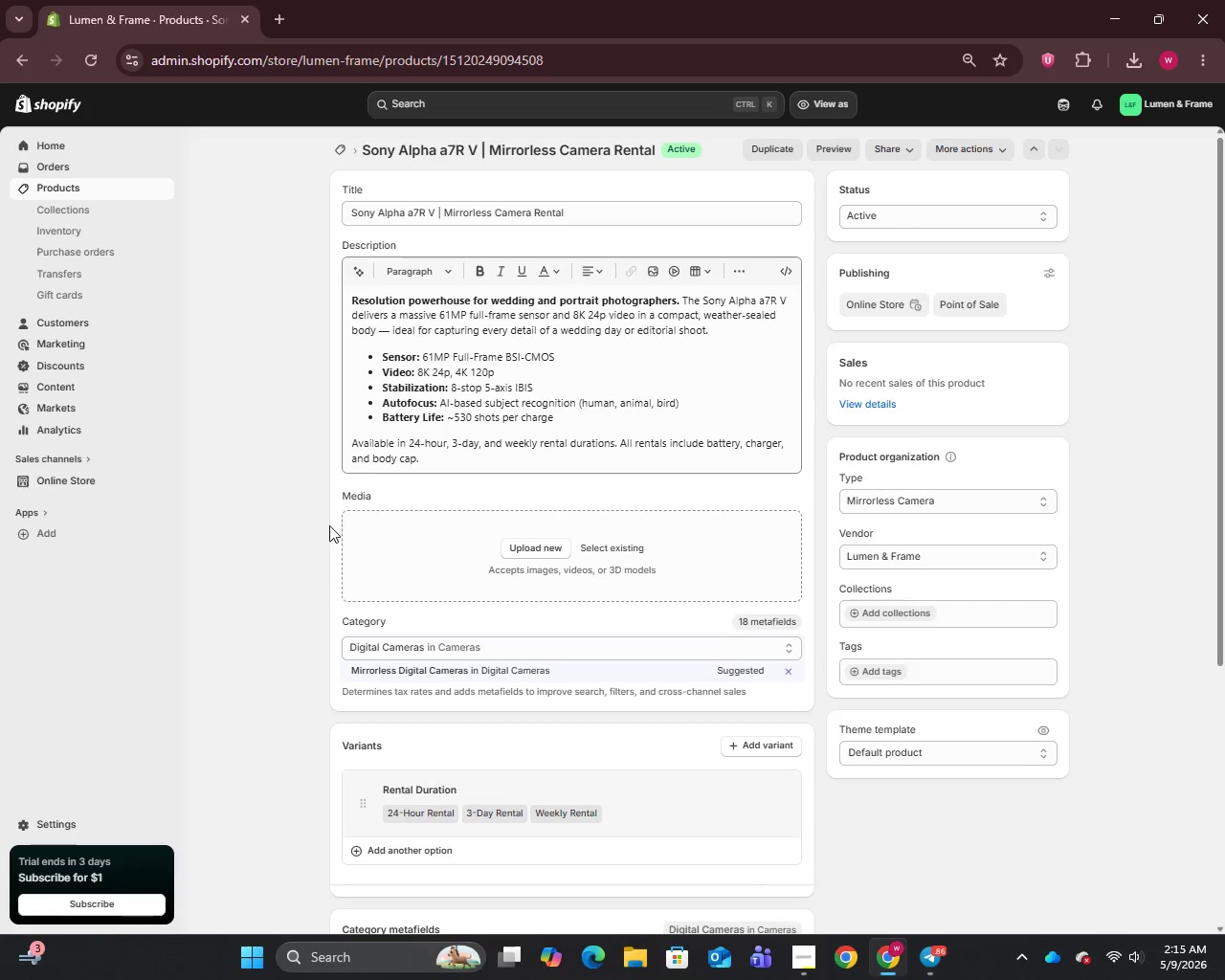 
wait(5.7)
 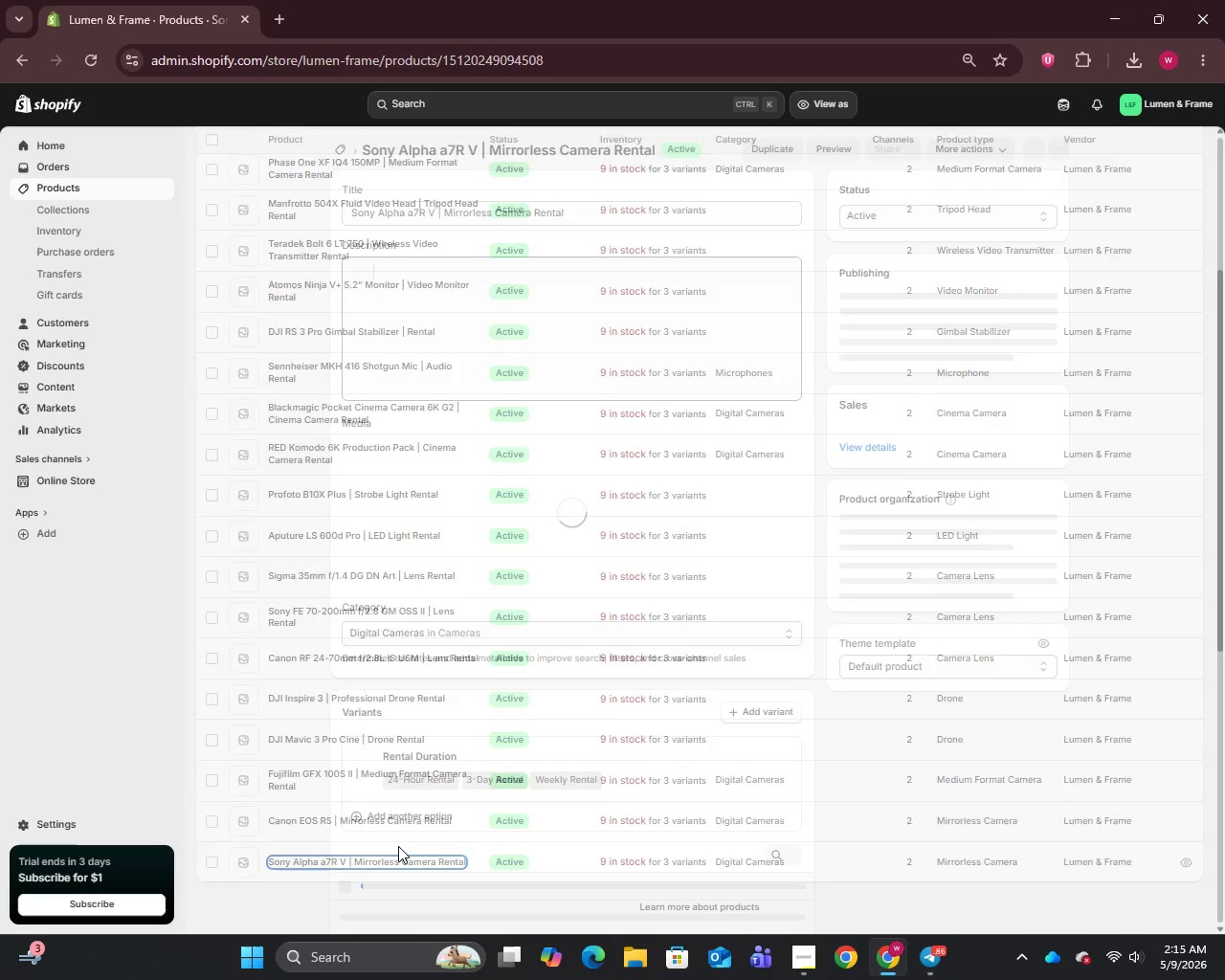 
left_click([394, 335])
 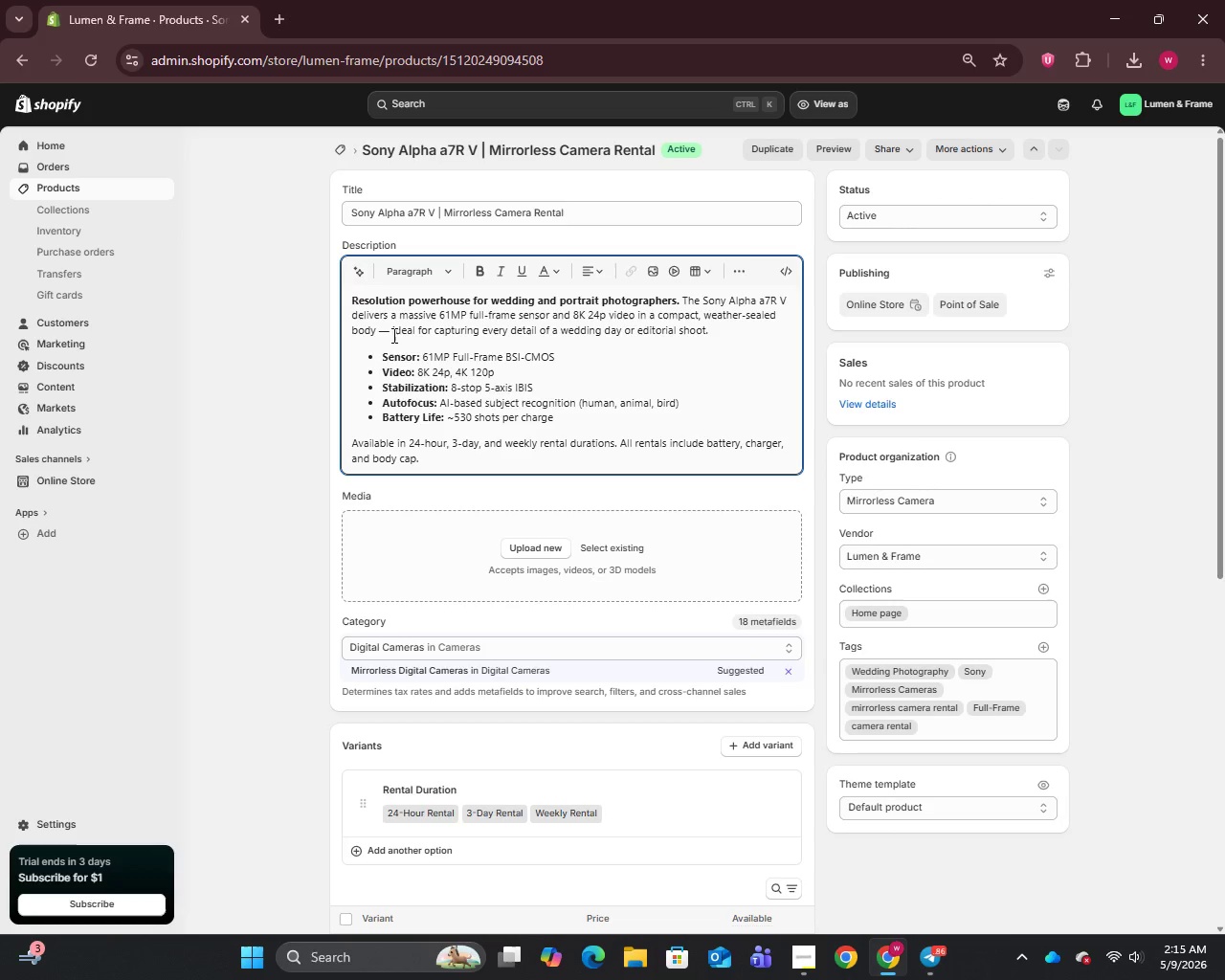 
left_click([391, 335])
 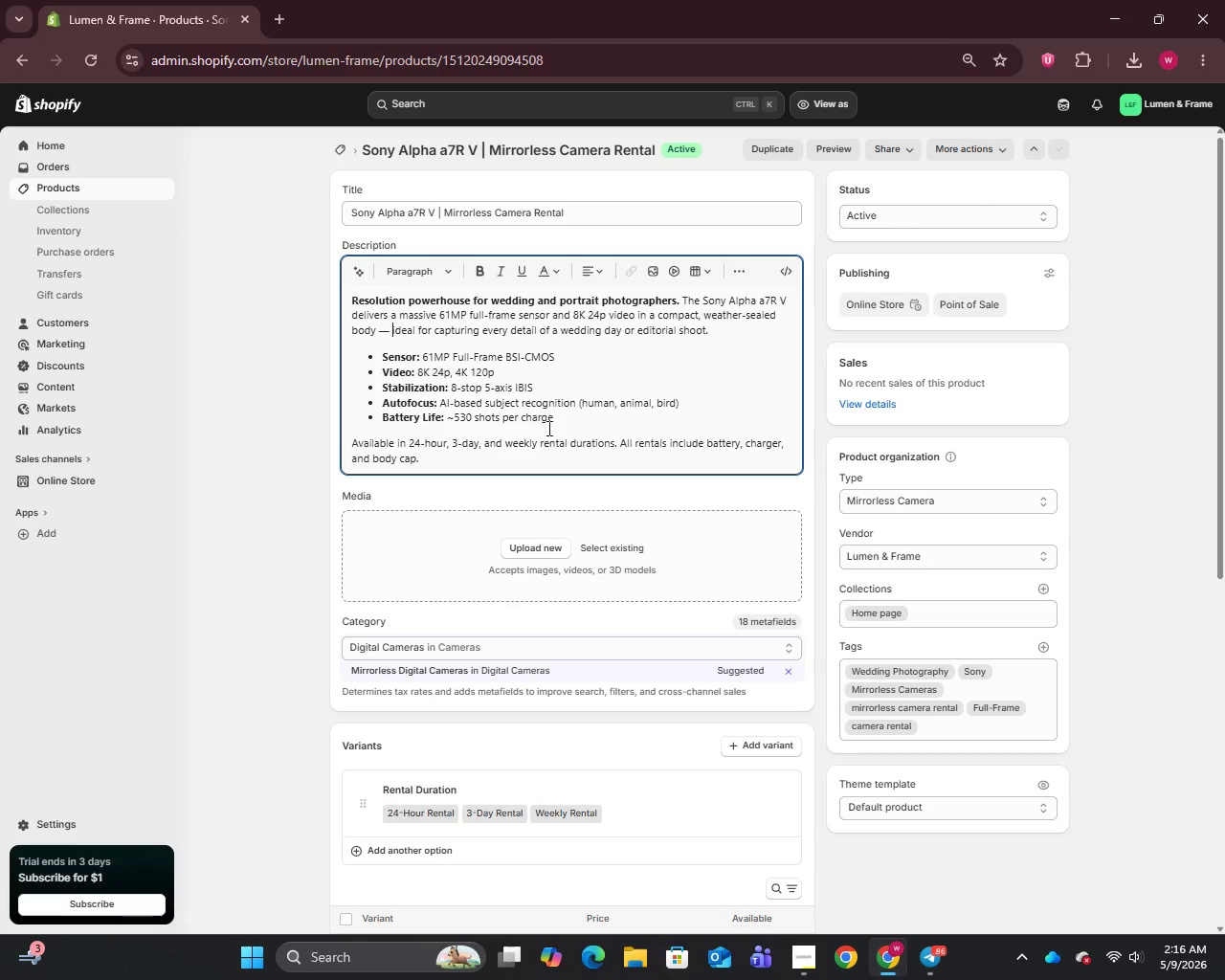 
key(Backspace)
 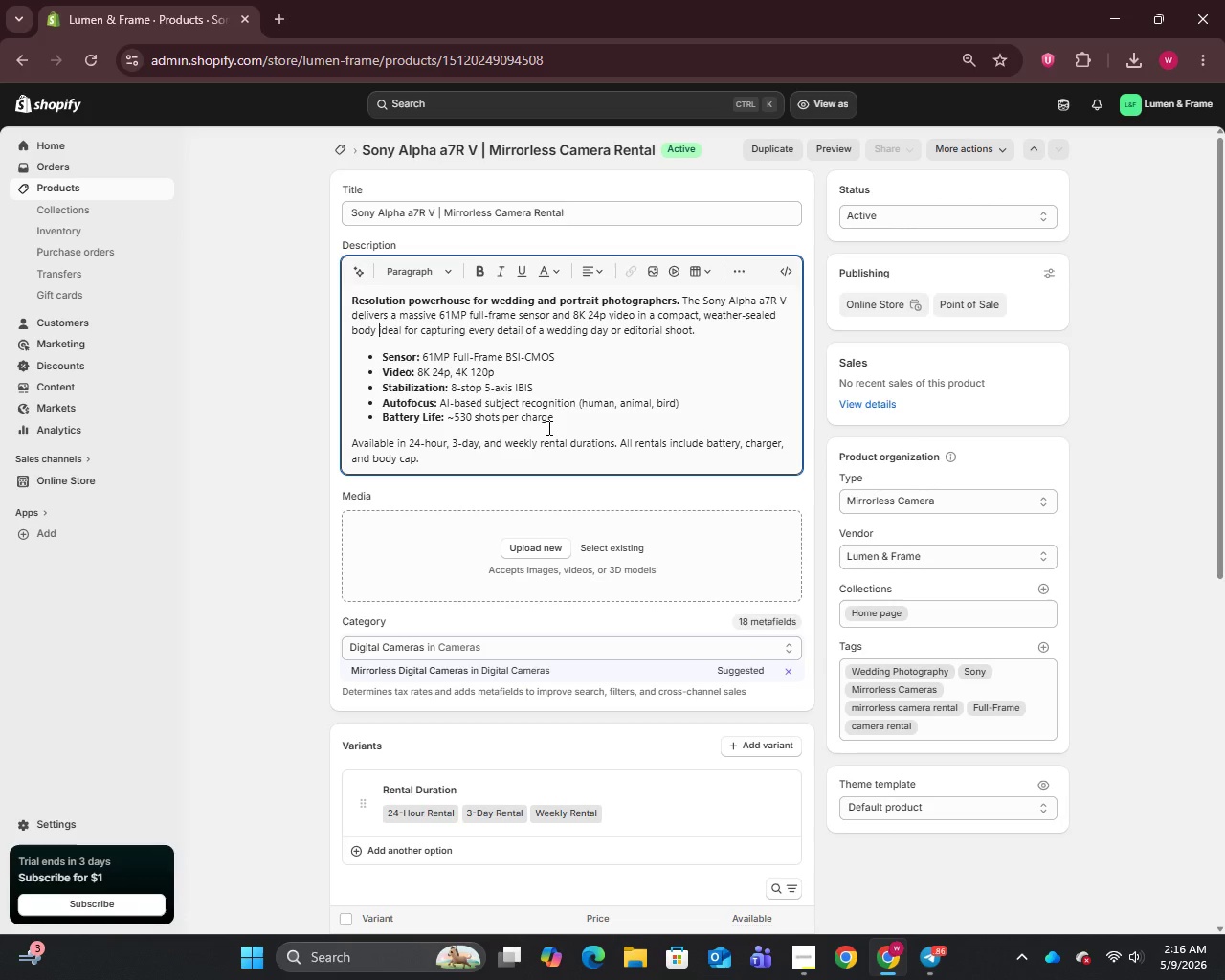 
key(Backspace)
 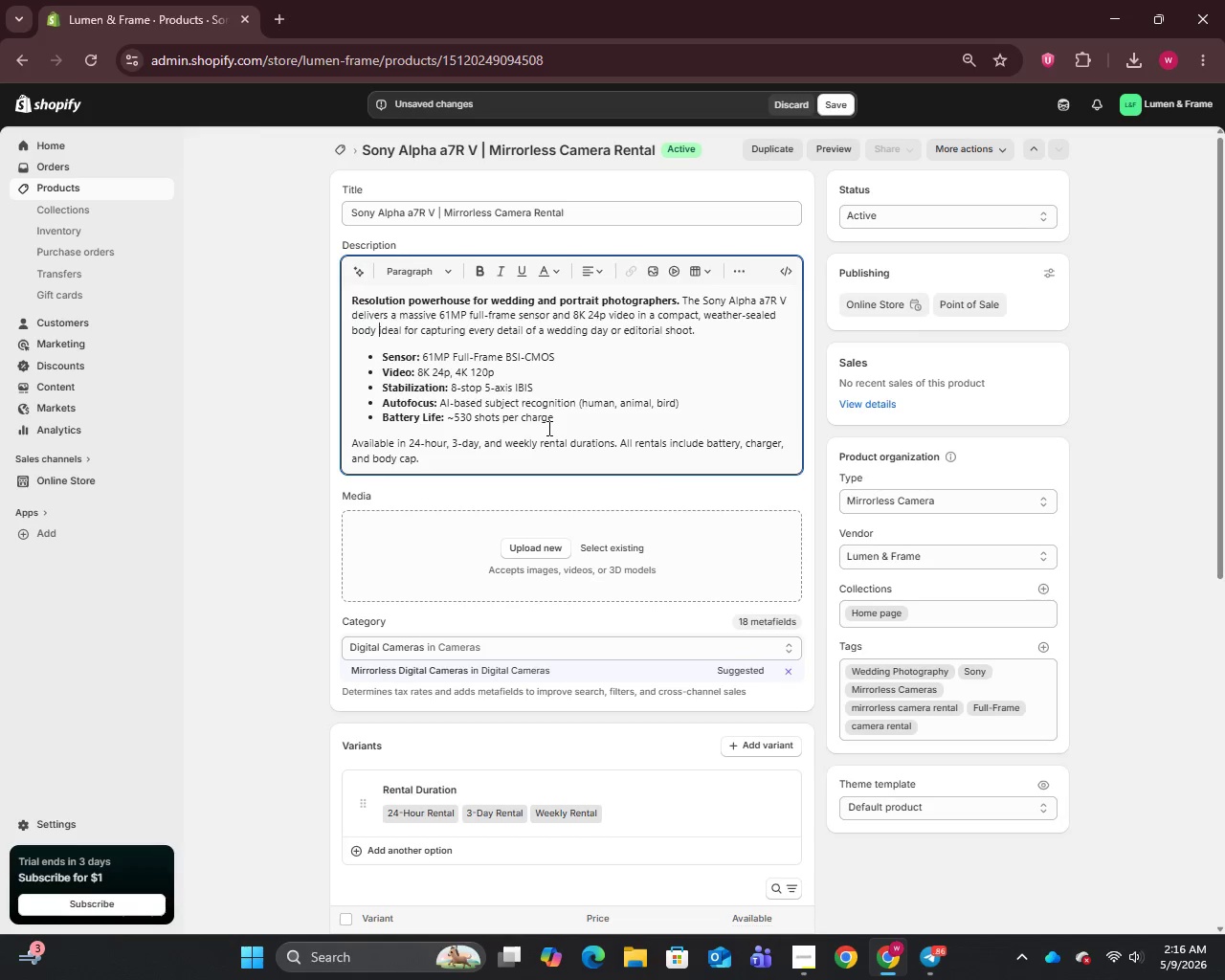 
key(Backspace)
 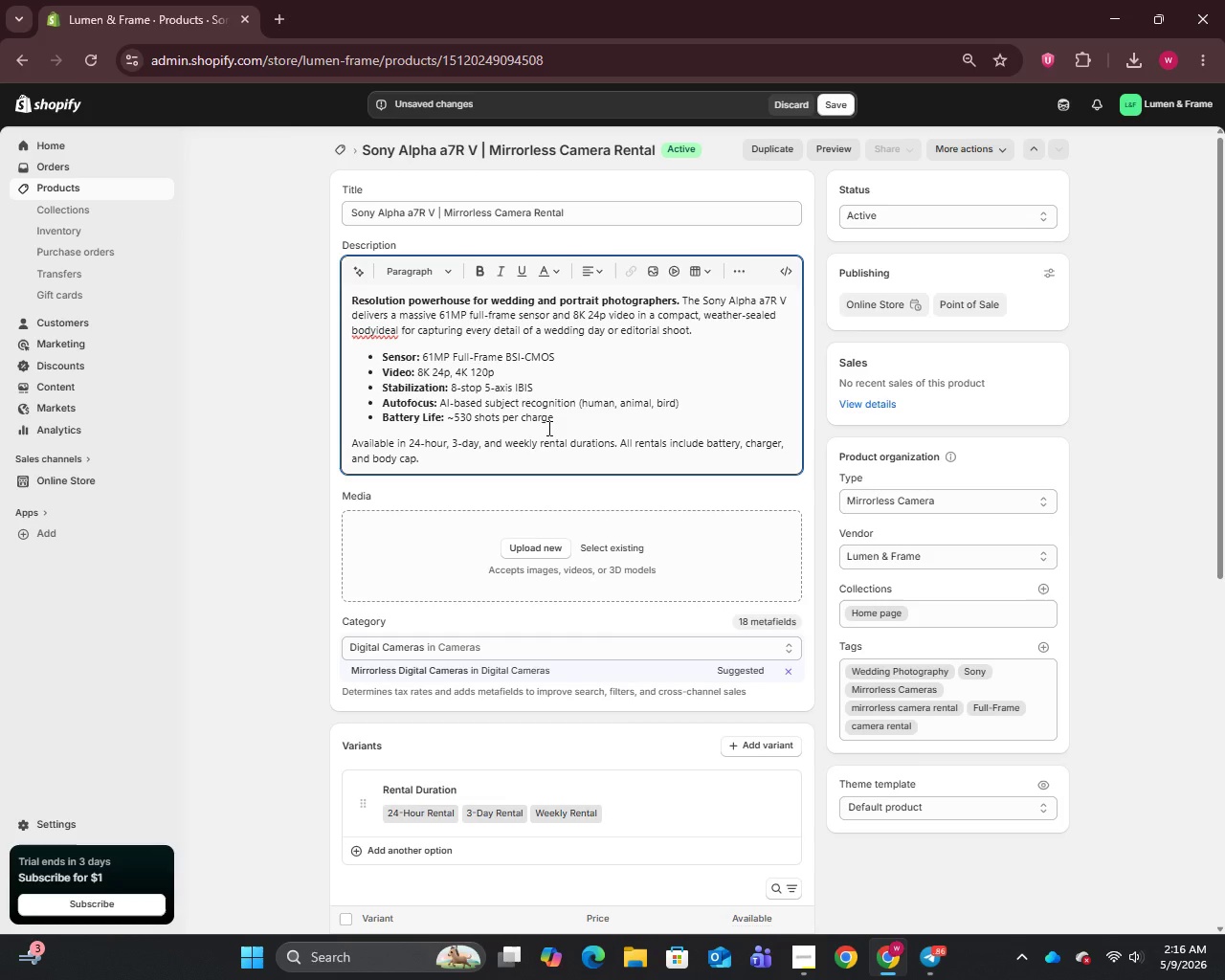 
key(Comma)
 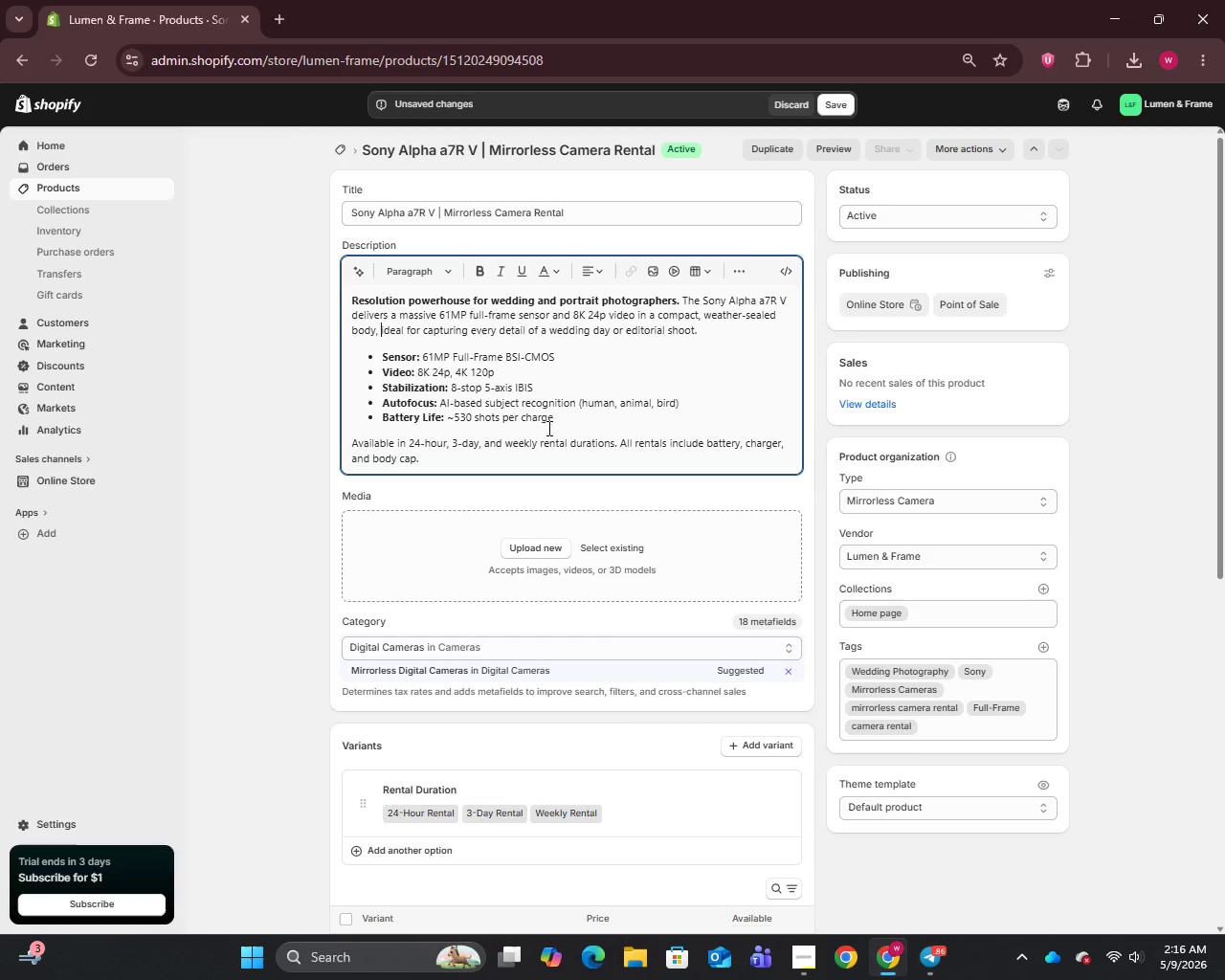 
key(Space)
 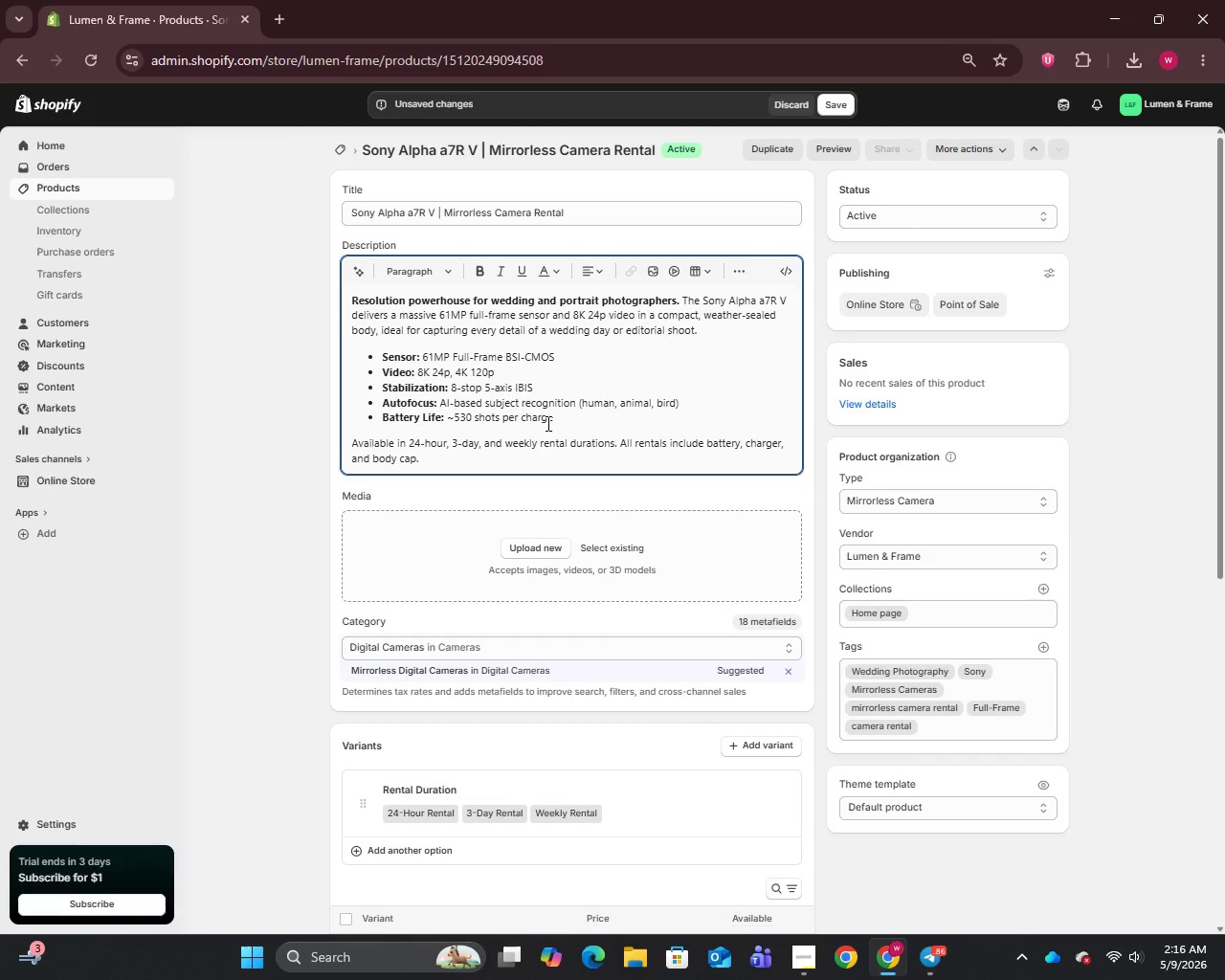 
wait(31.2)
 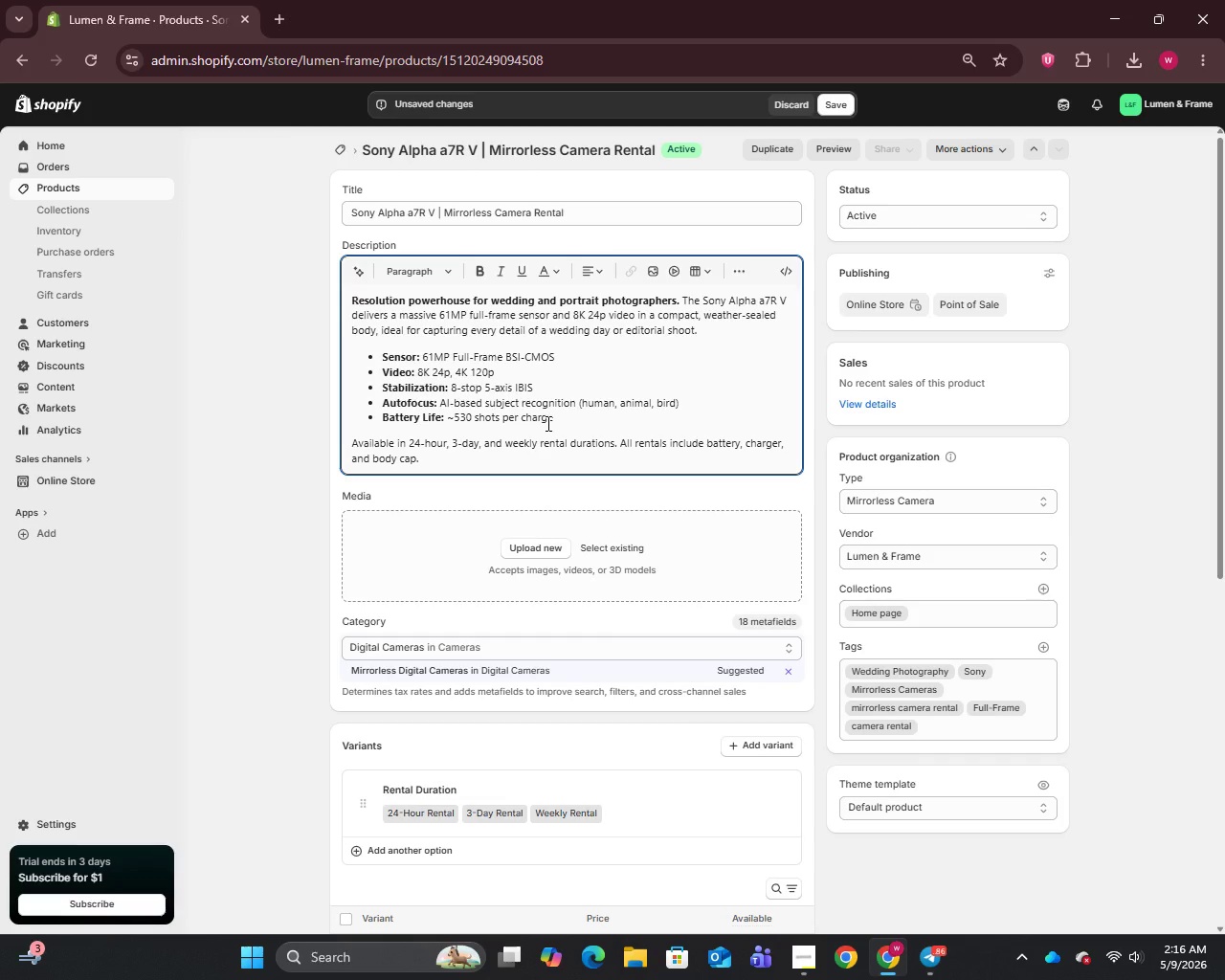 
scroll: coordinate [601, 620], scroll_direction: down, amount: 5.0
 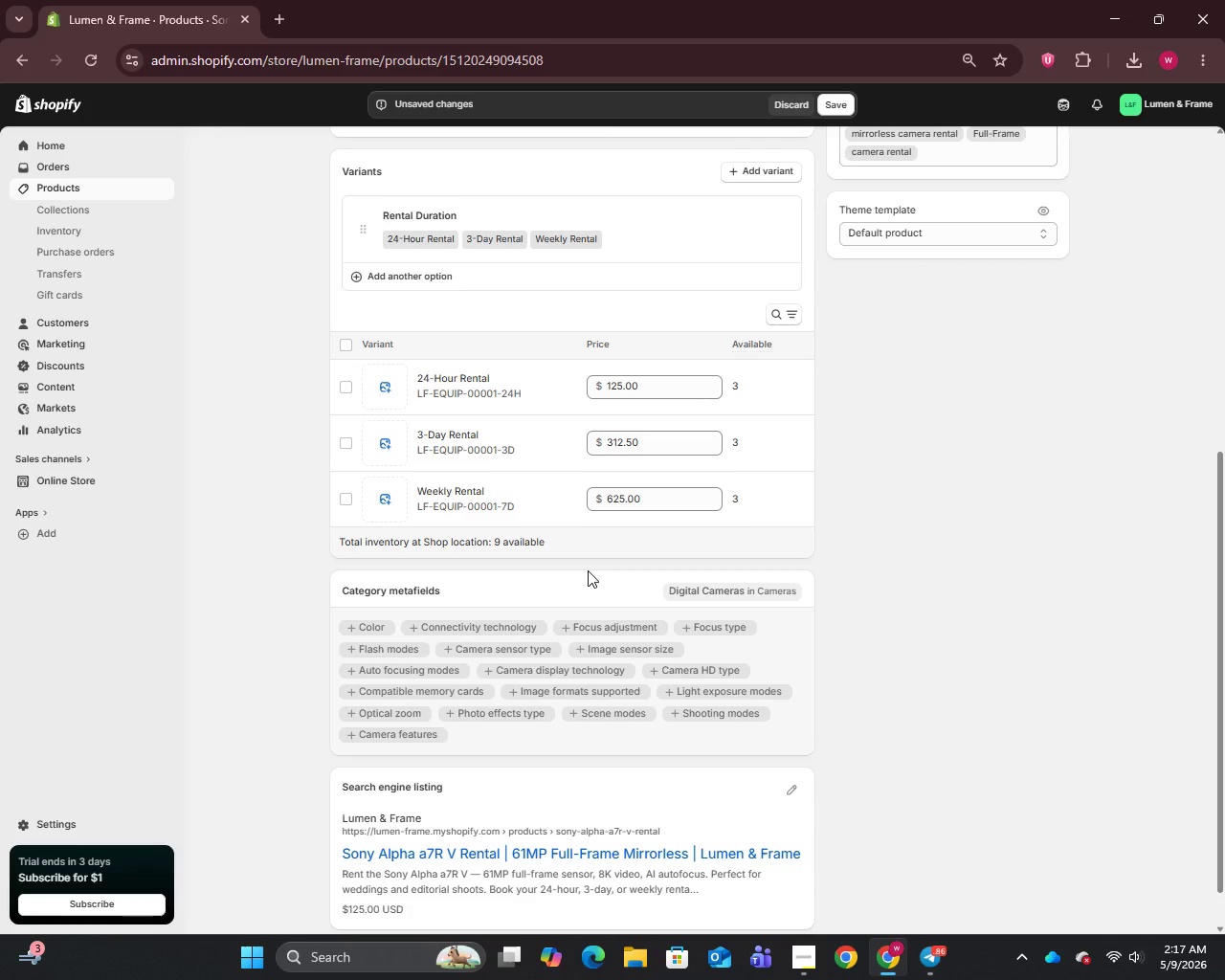 
wait(78.09)
 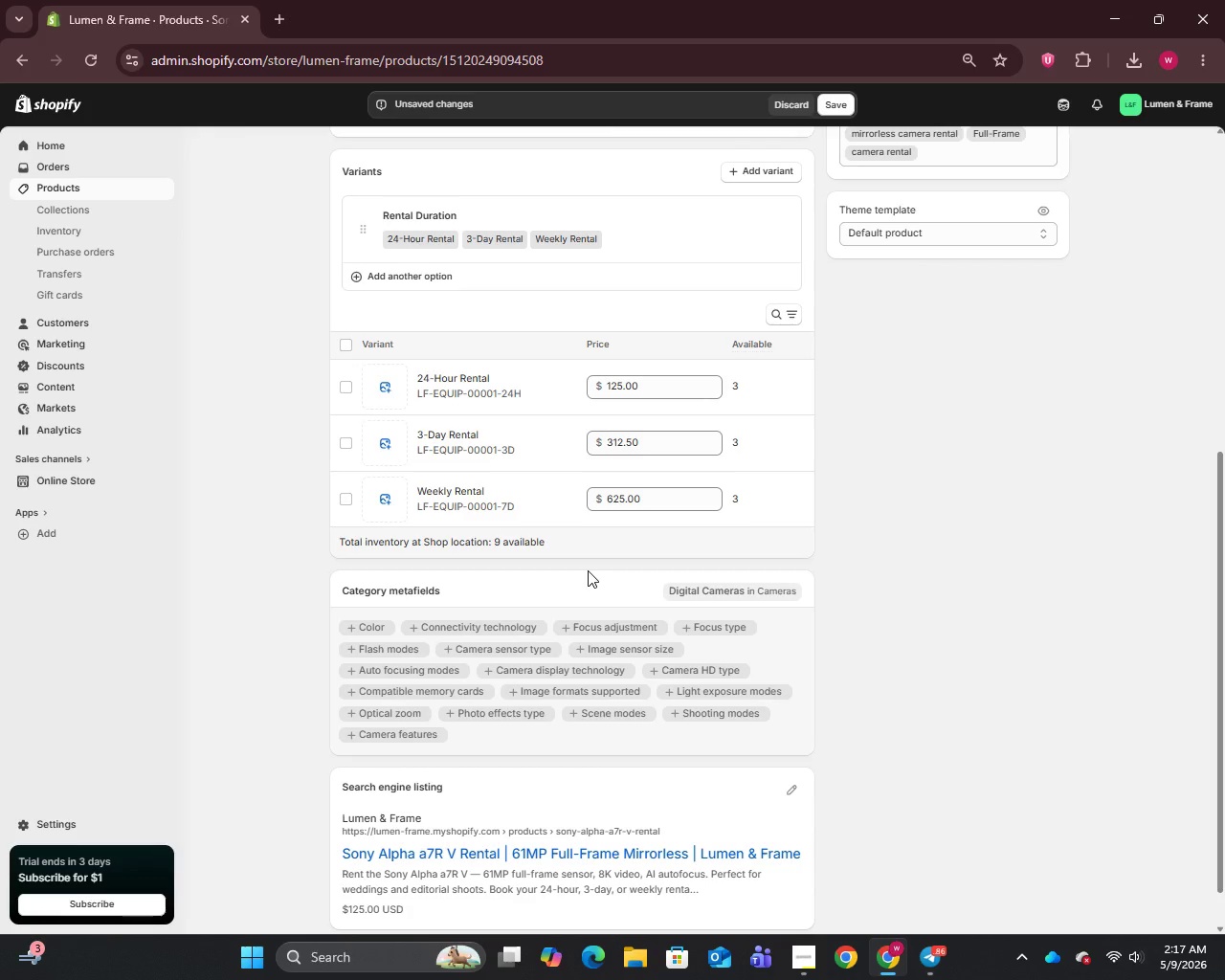 
scroll: coordinate [711, 722], scroll_direction: up, amount: 1.0
 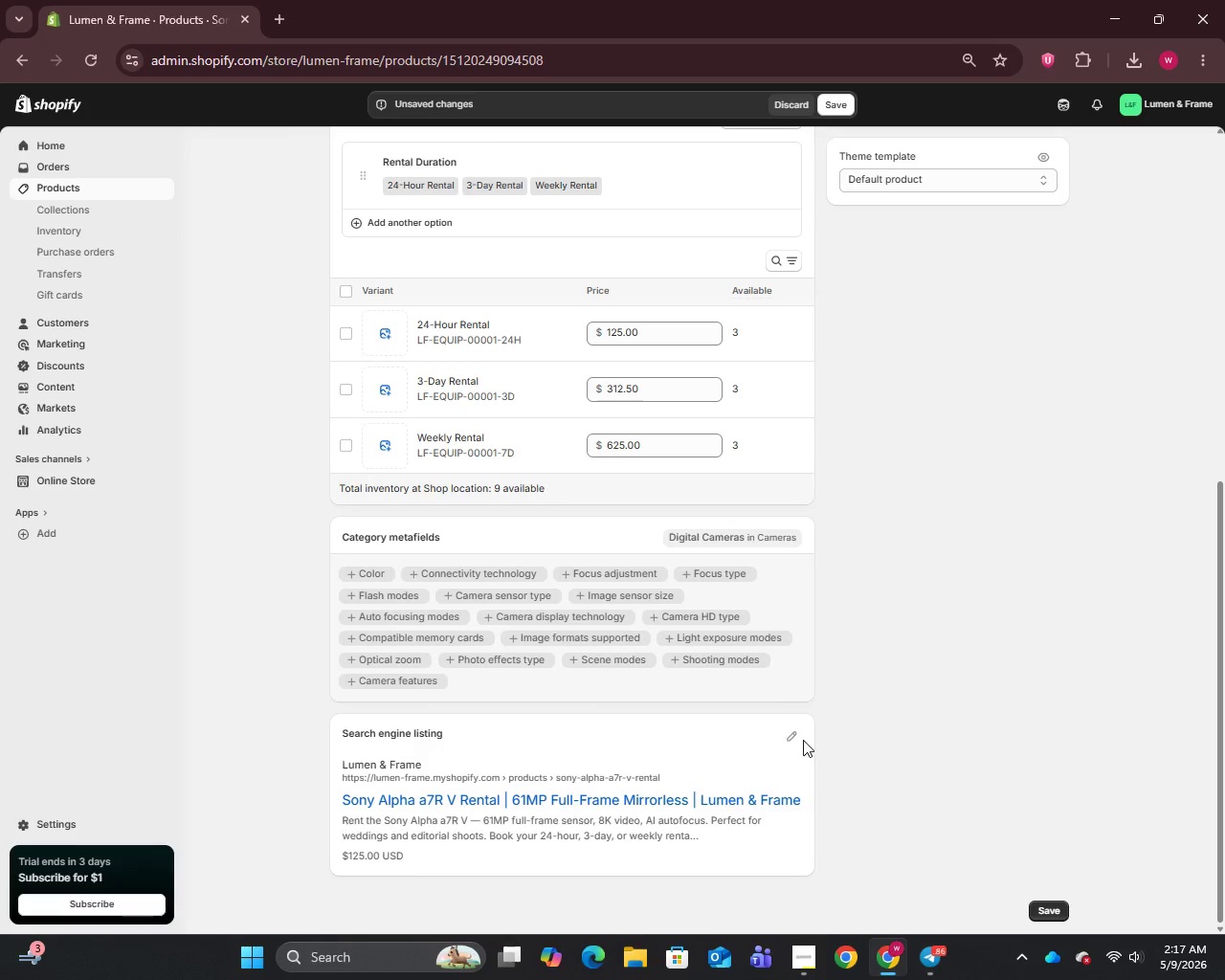 
left_click([794, 735])
 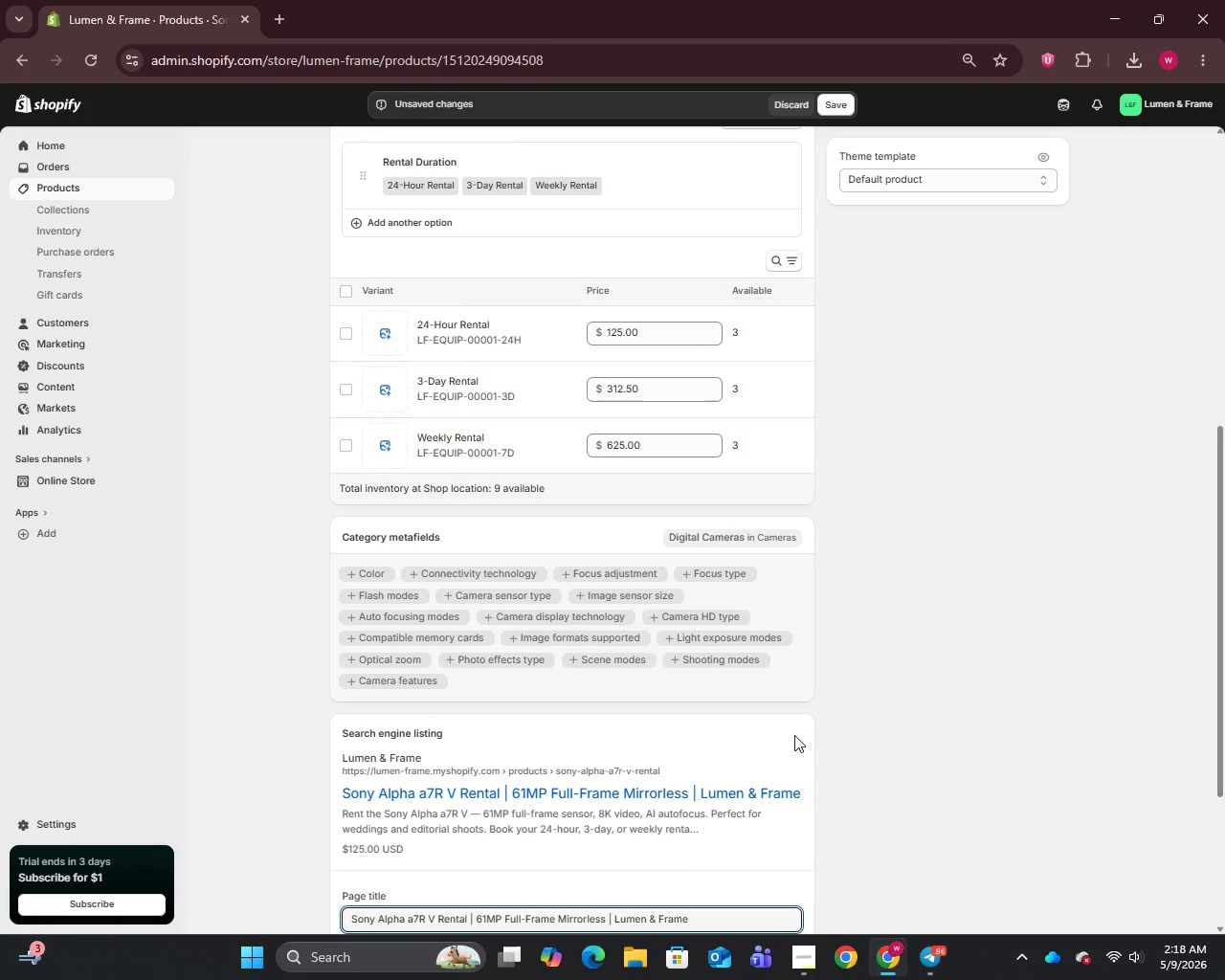 
scroll: coordinate [792, 733], scroll_direction: down, amount: 7.0
 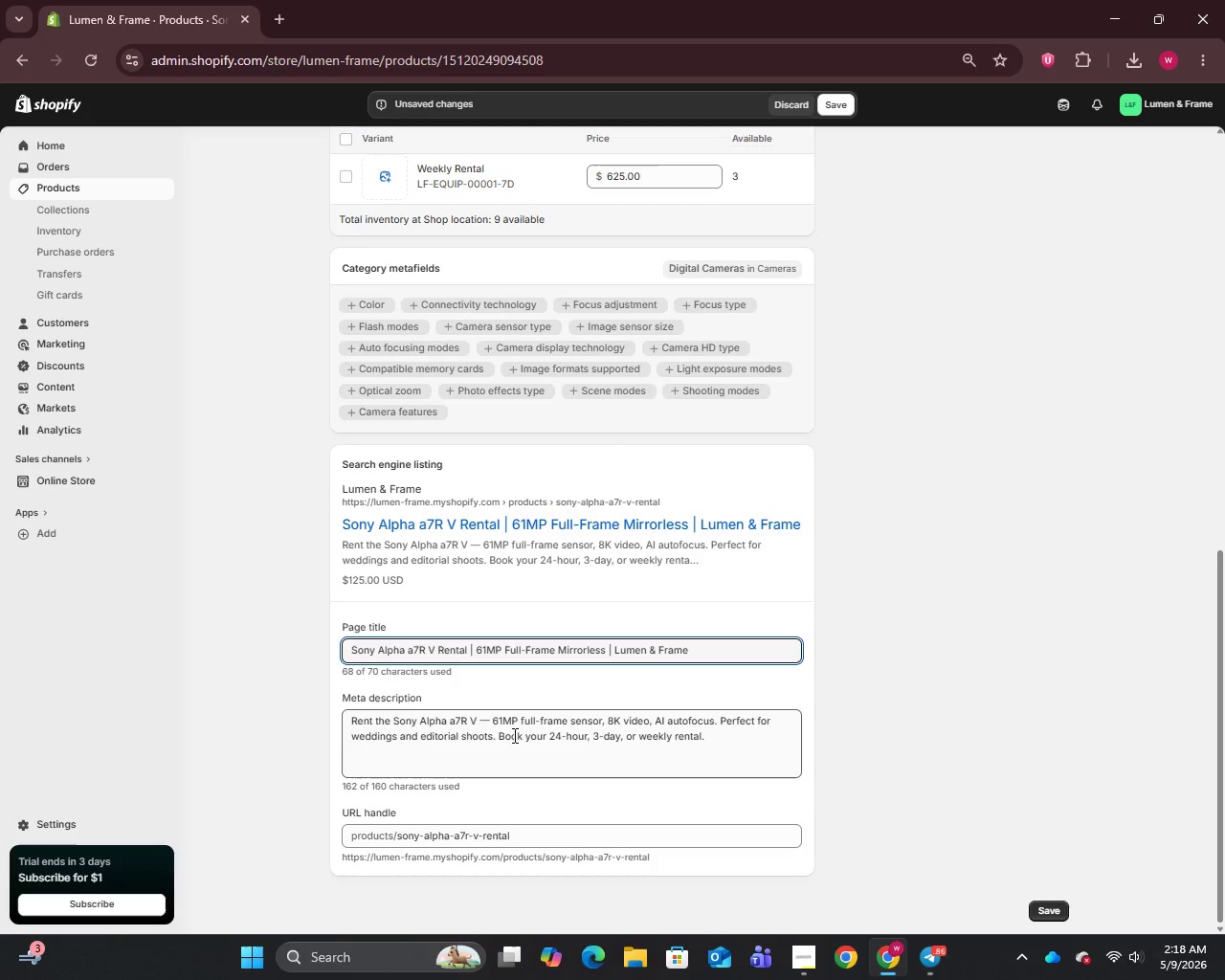 
left_click_drag(start_coordinate=[492, 719], to_coordinate=[478, 724])
 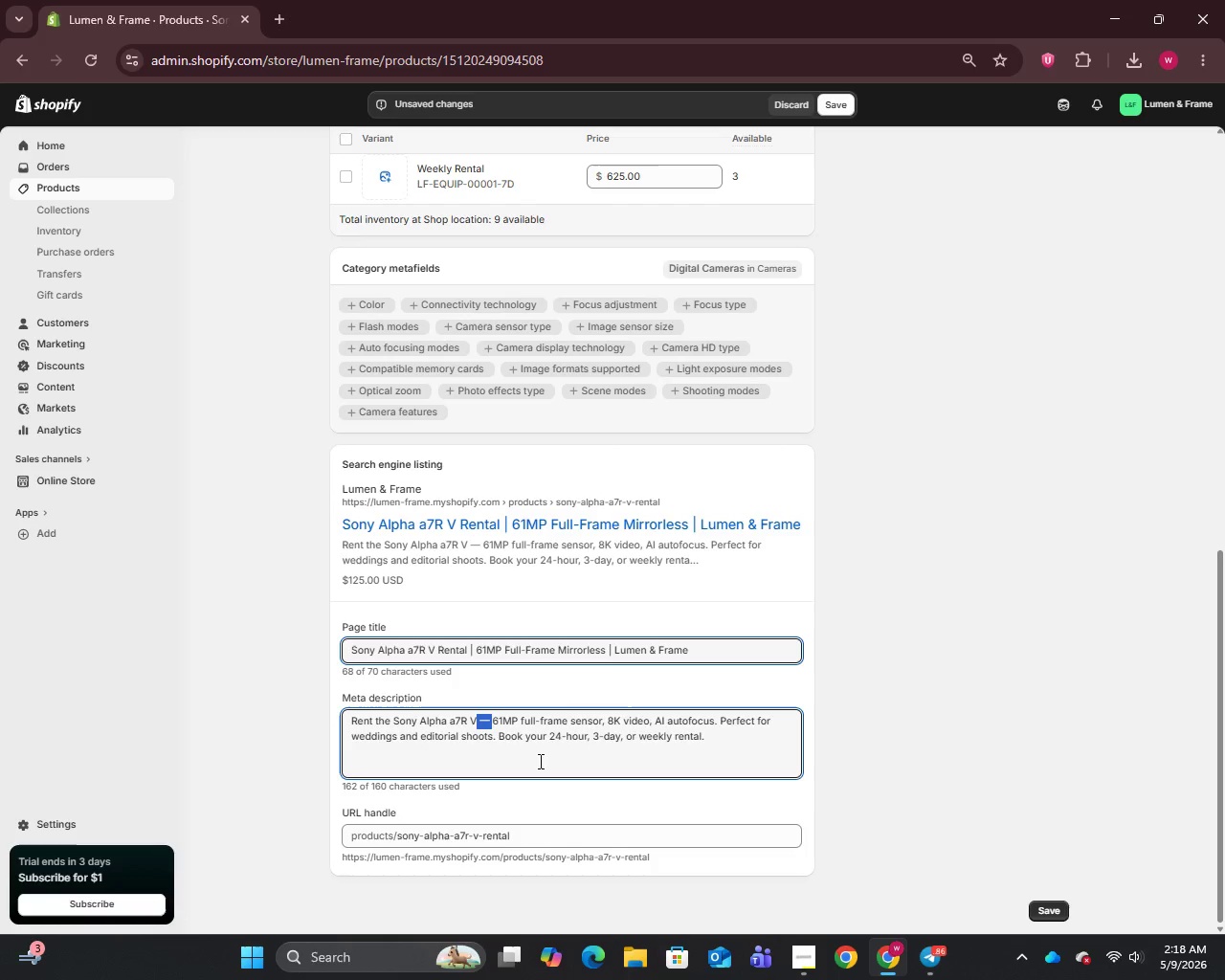 
key(Backspace)
 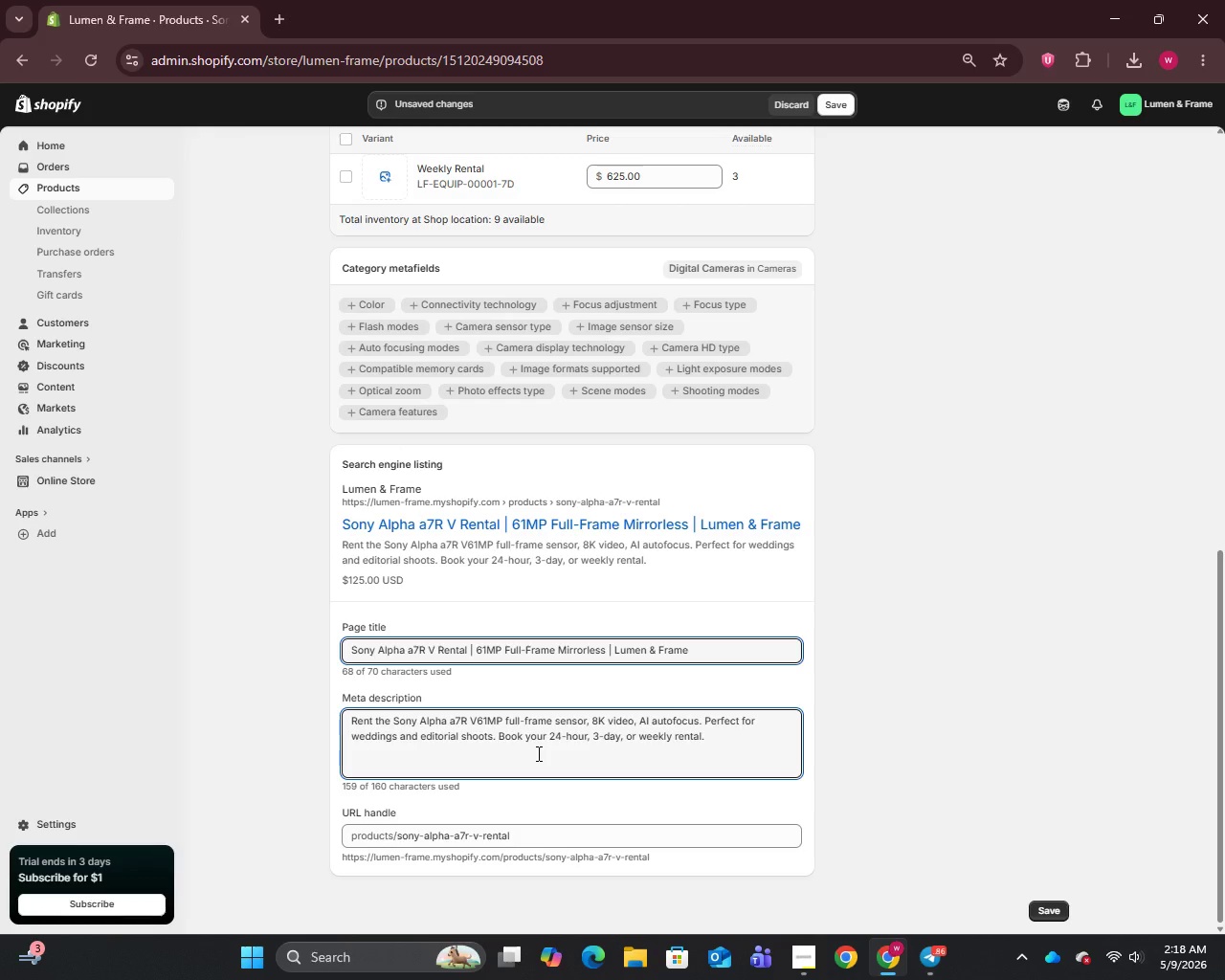 
key(Space)
 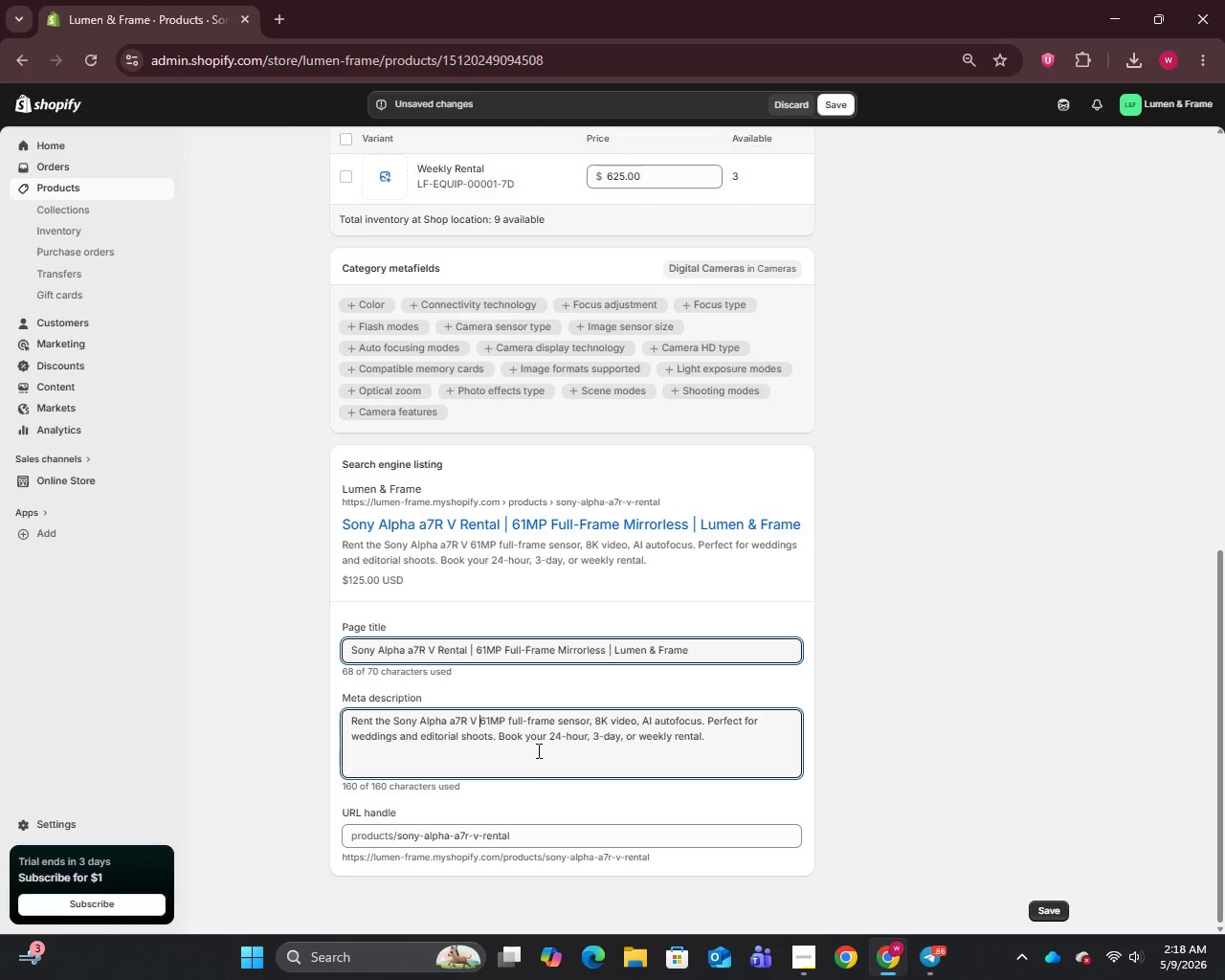 
key(Minus)
 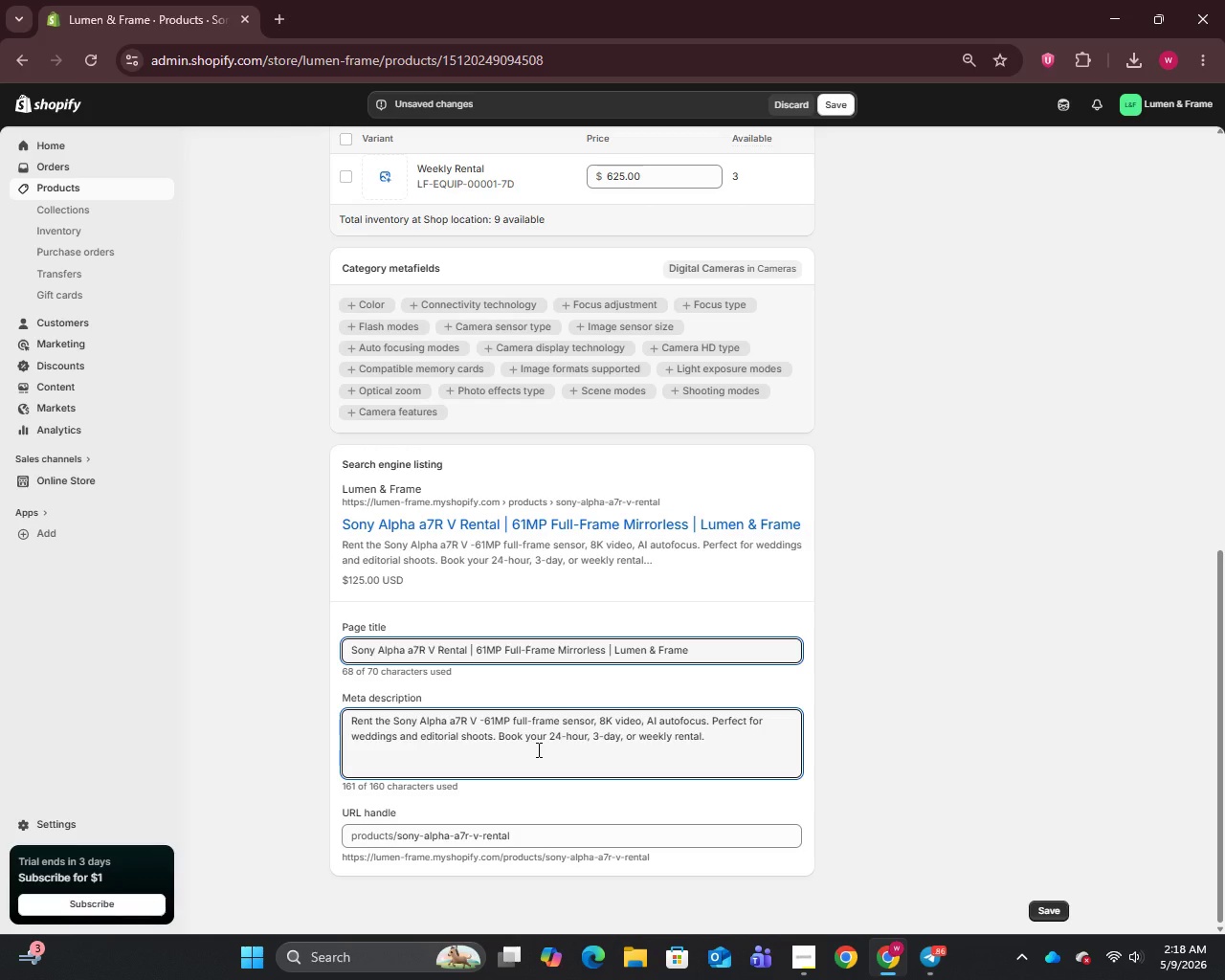 
scroll: coordinate [530, 735], scroll_direction: up, amount: 17.0
 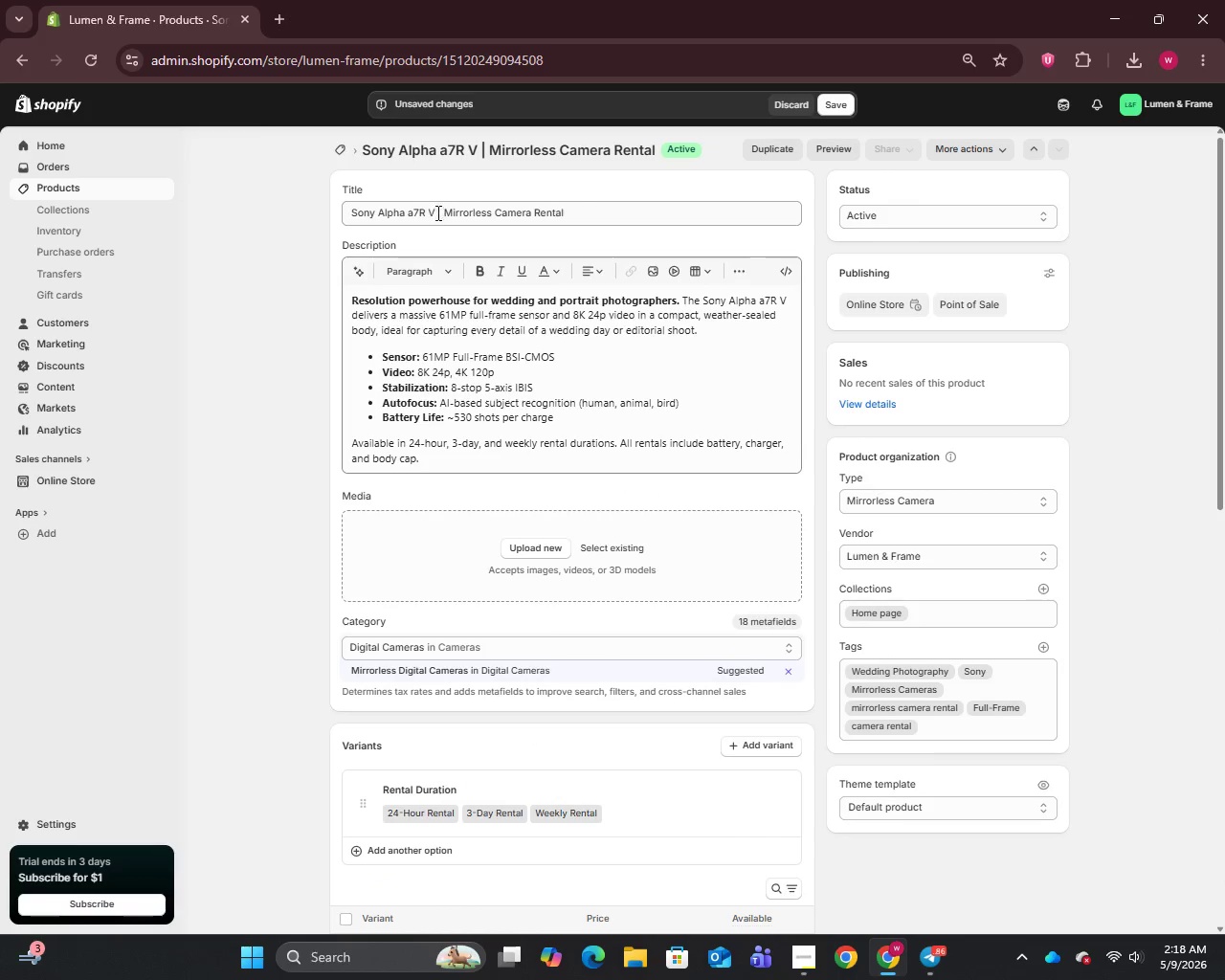 
left_click_drag(start_coordinate=[436, 214], to_coordinate=[353, 233])
 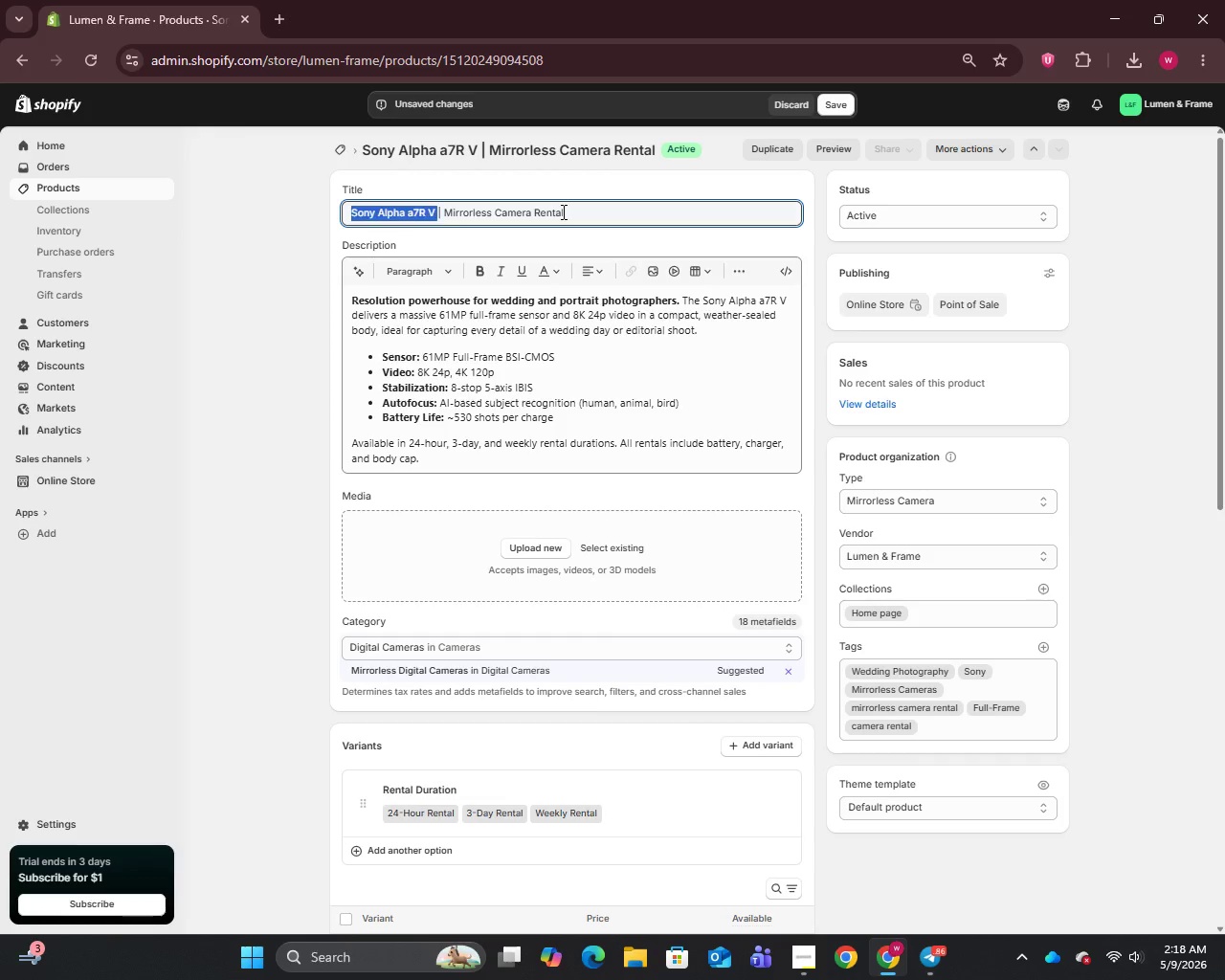 
left_click([562, 212])
 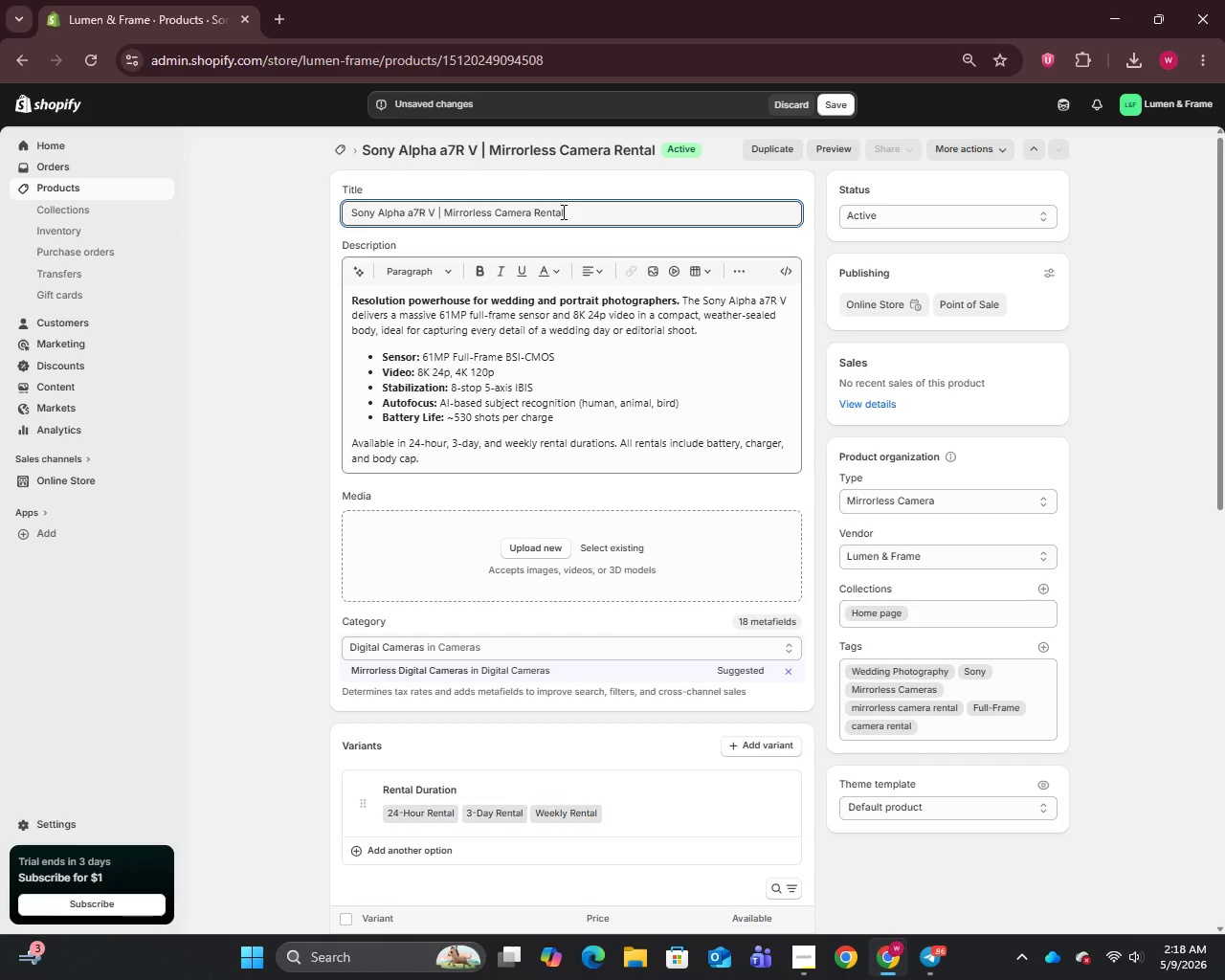 
key(Control+A)
 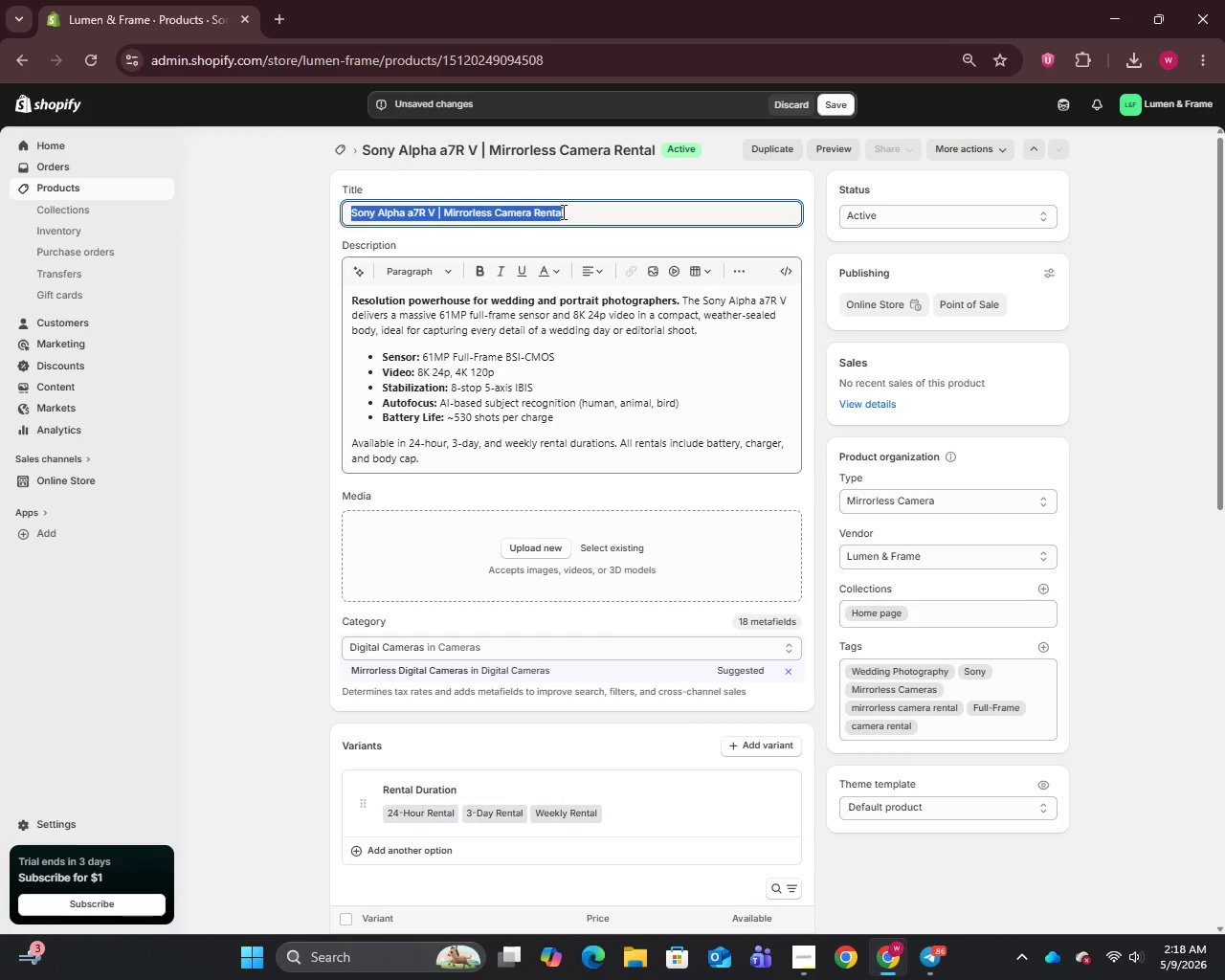 
key(Control+C)
 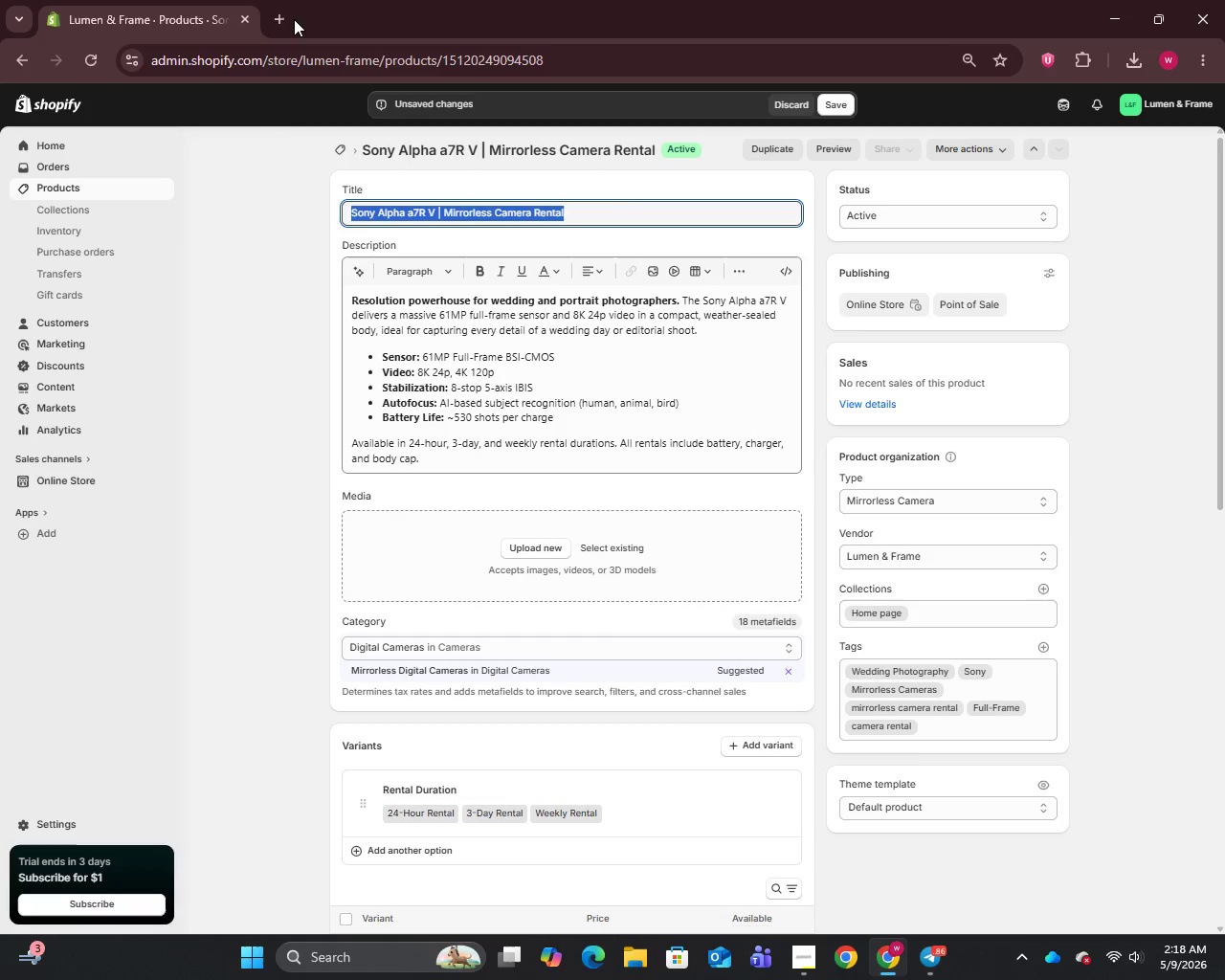 
left_click([286, 20])
 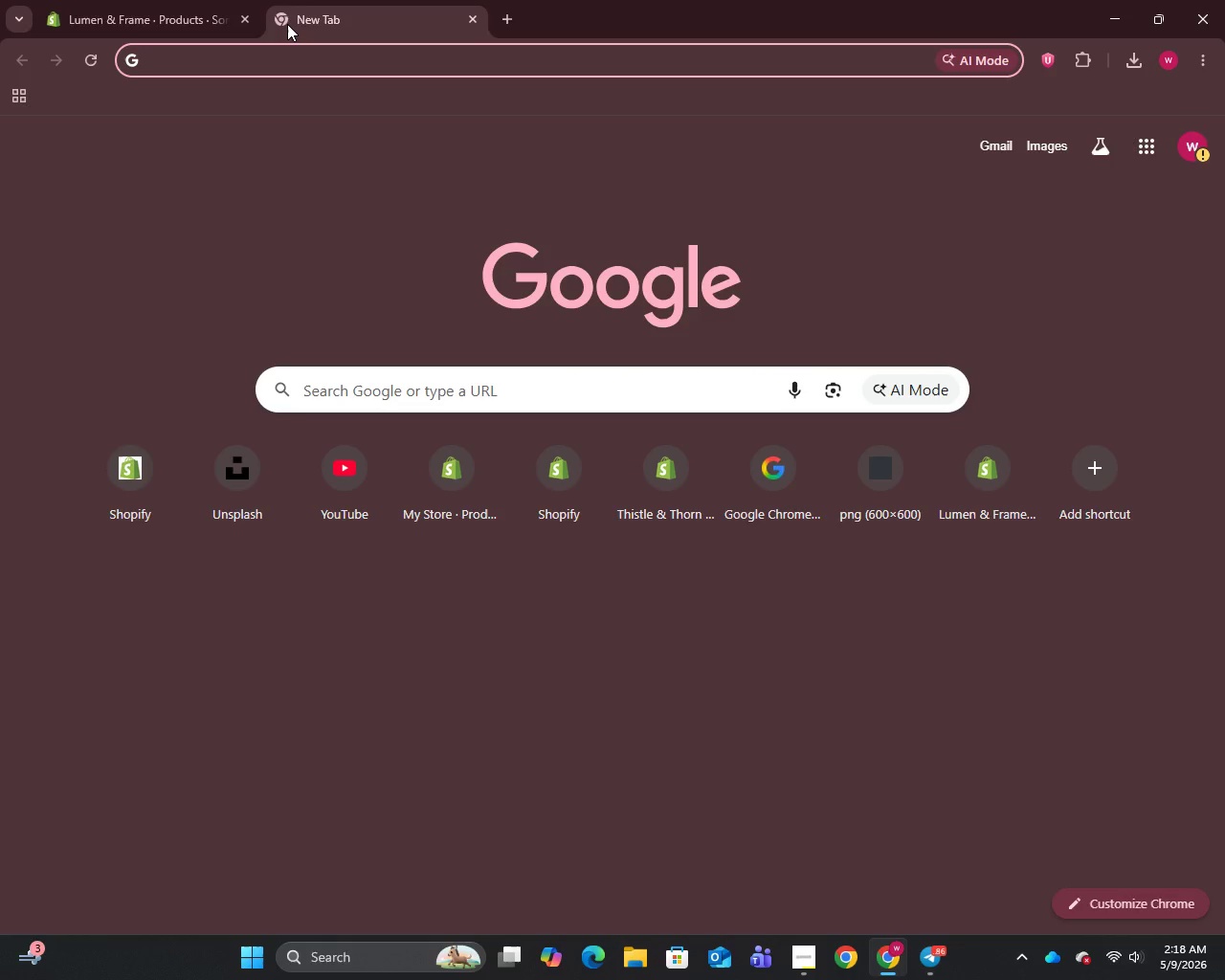 
key(U)
 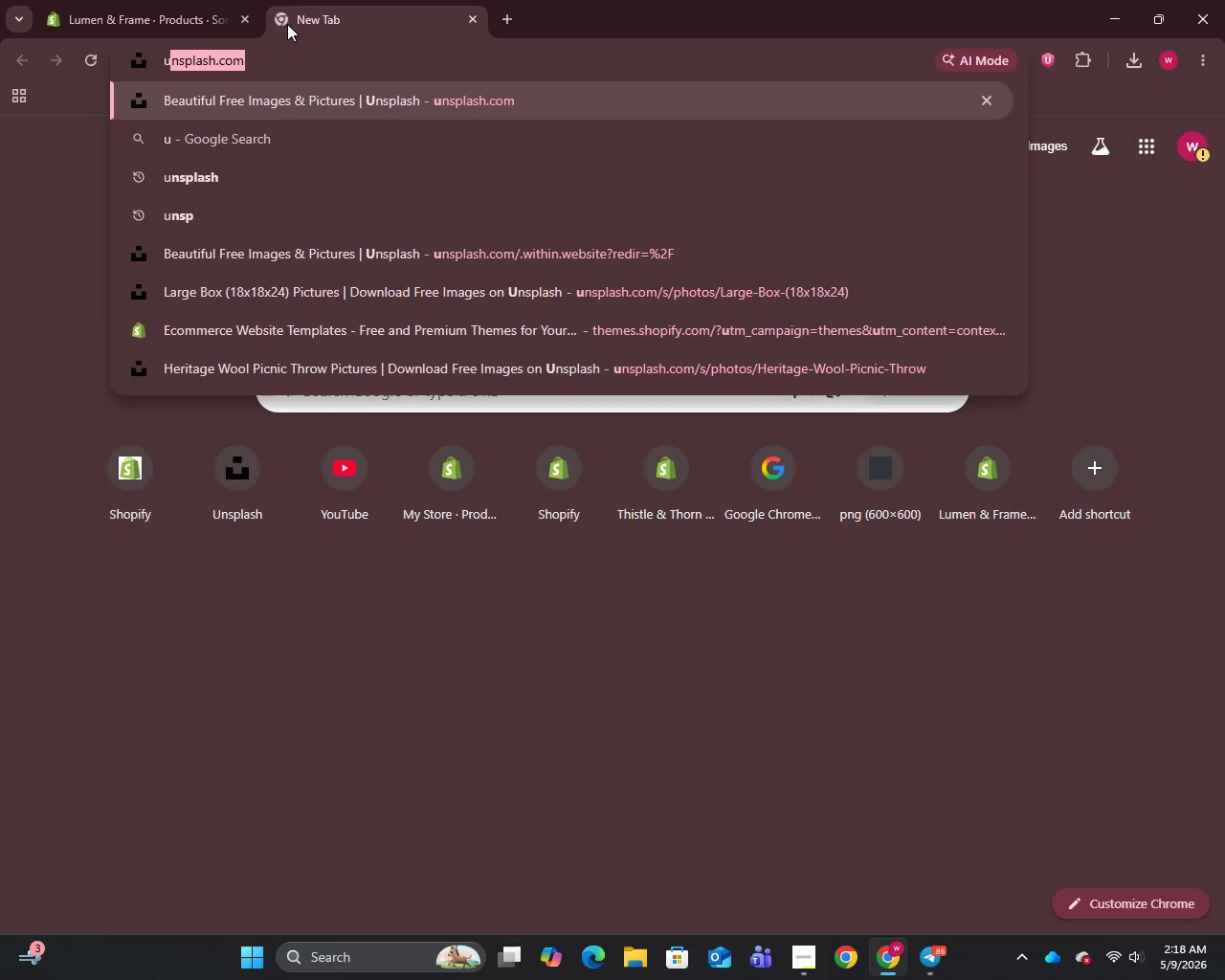 
key(Enter)
 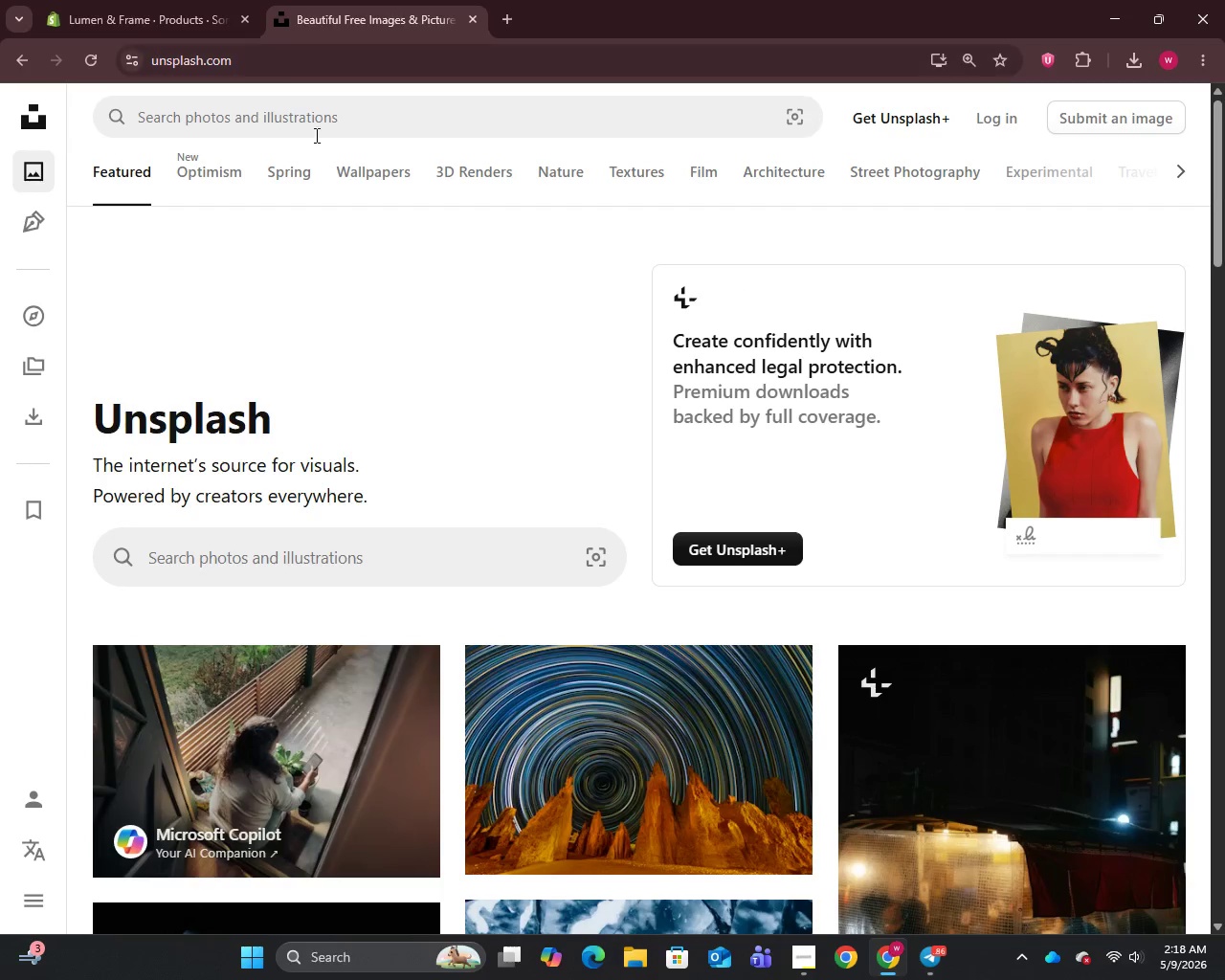 
left_click([316, 117])
 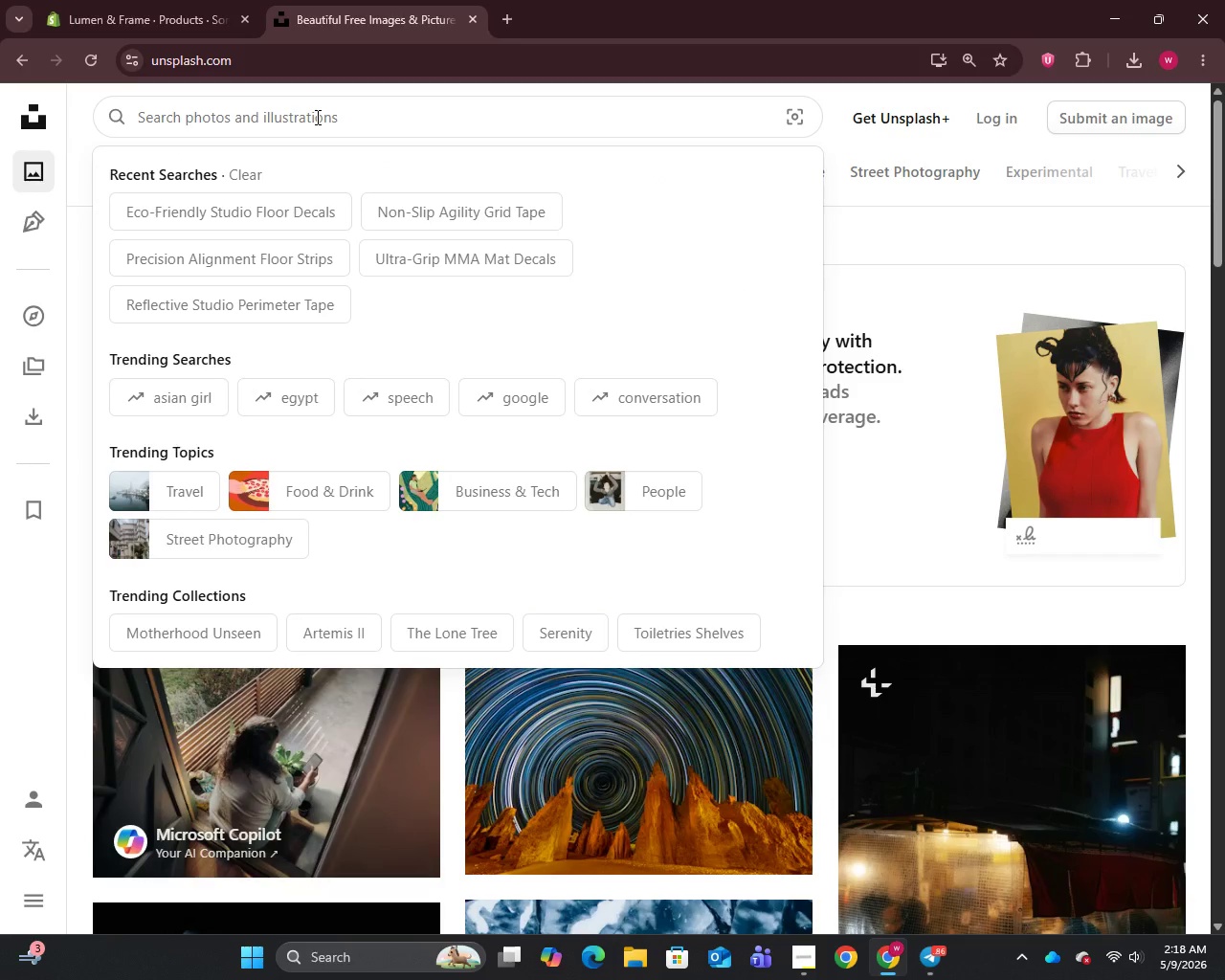 
key(Control+V)
 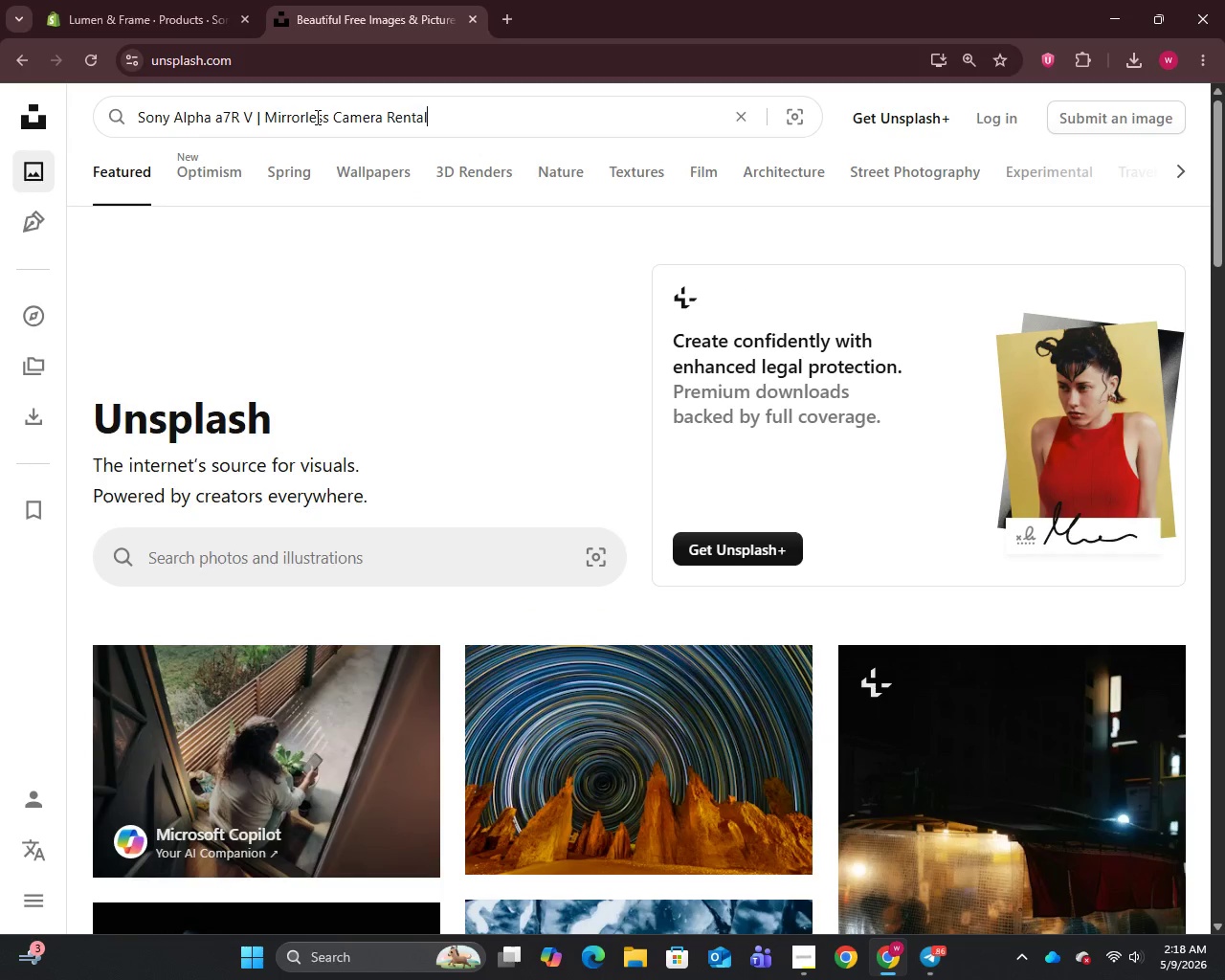 
key(Enter)
 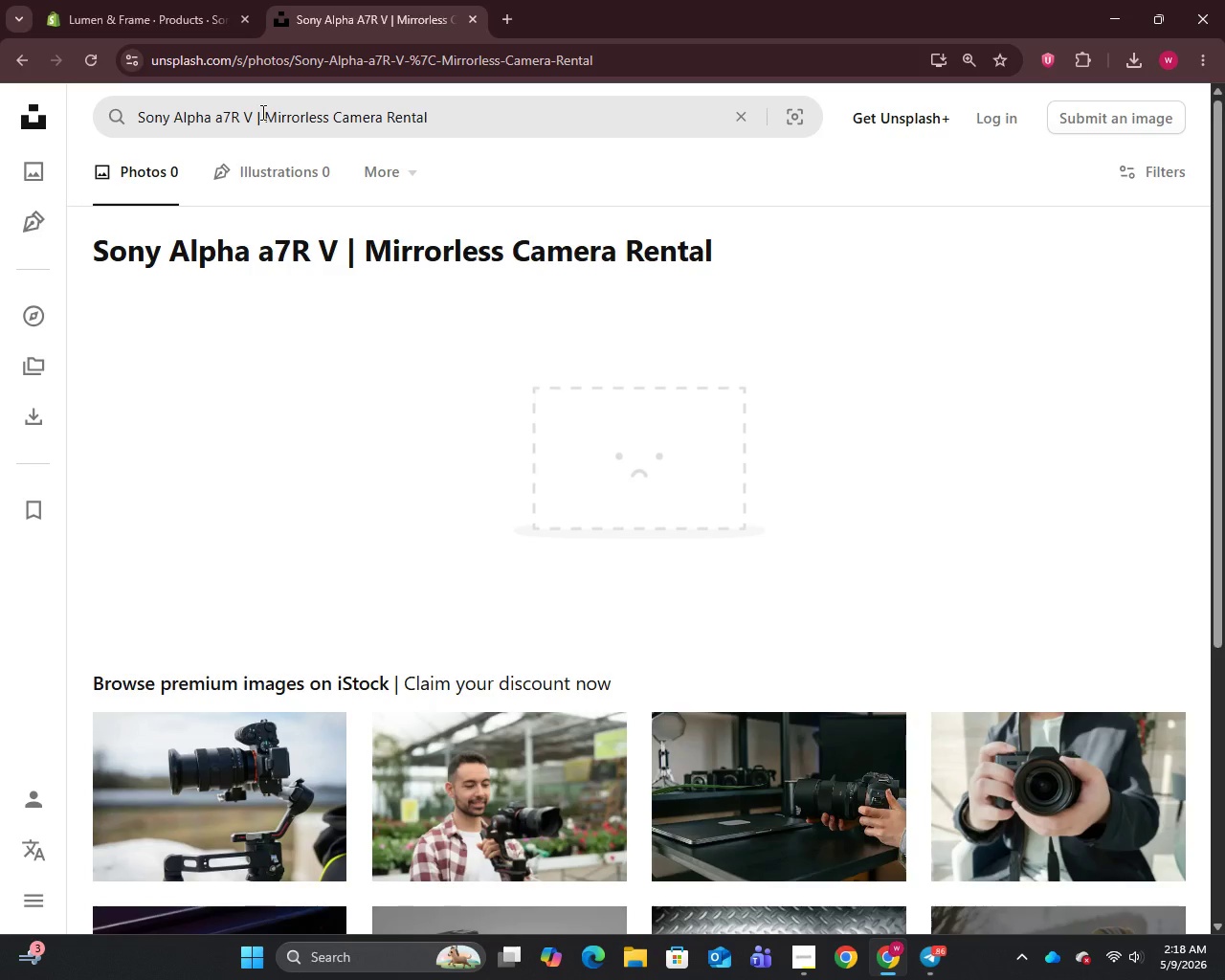 
scroll: coordinate [390, 278], scroll_direction: down, amount: 3.0
 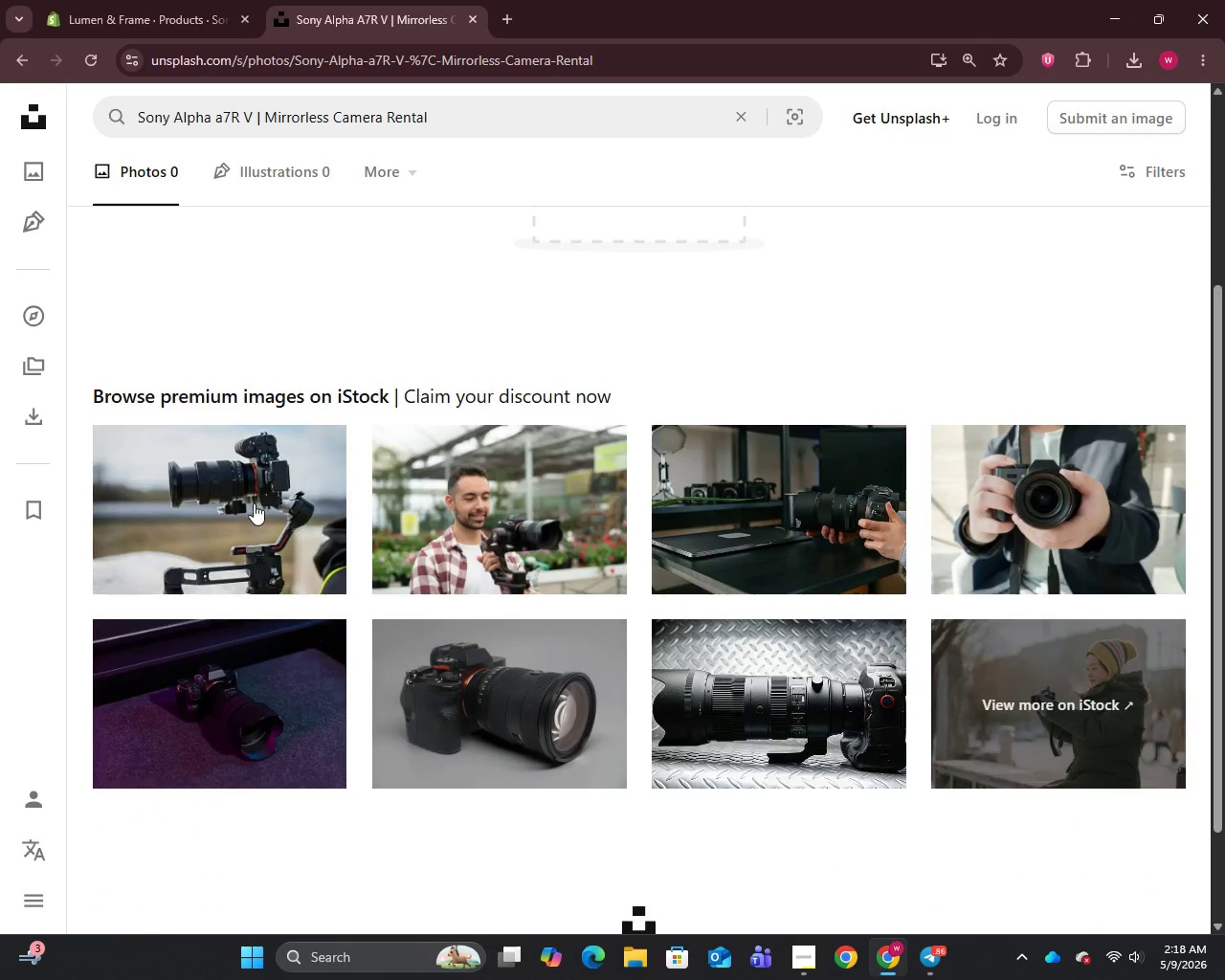 
right_click([250, 488])
 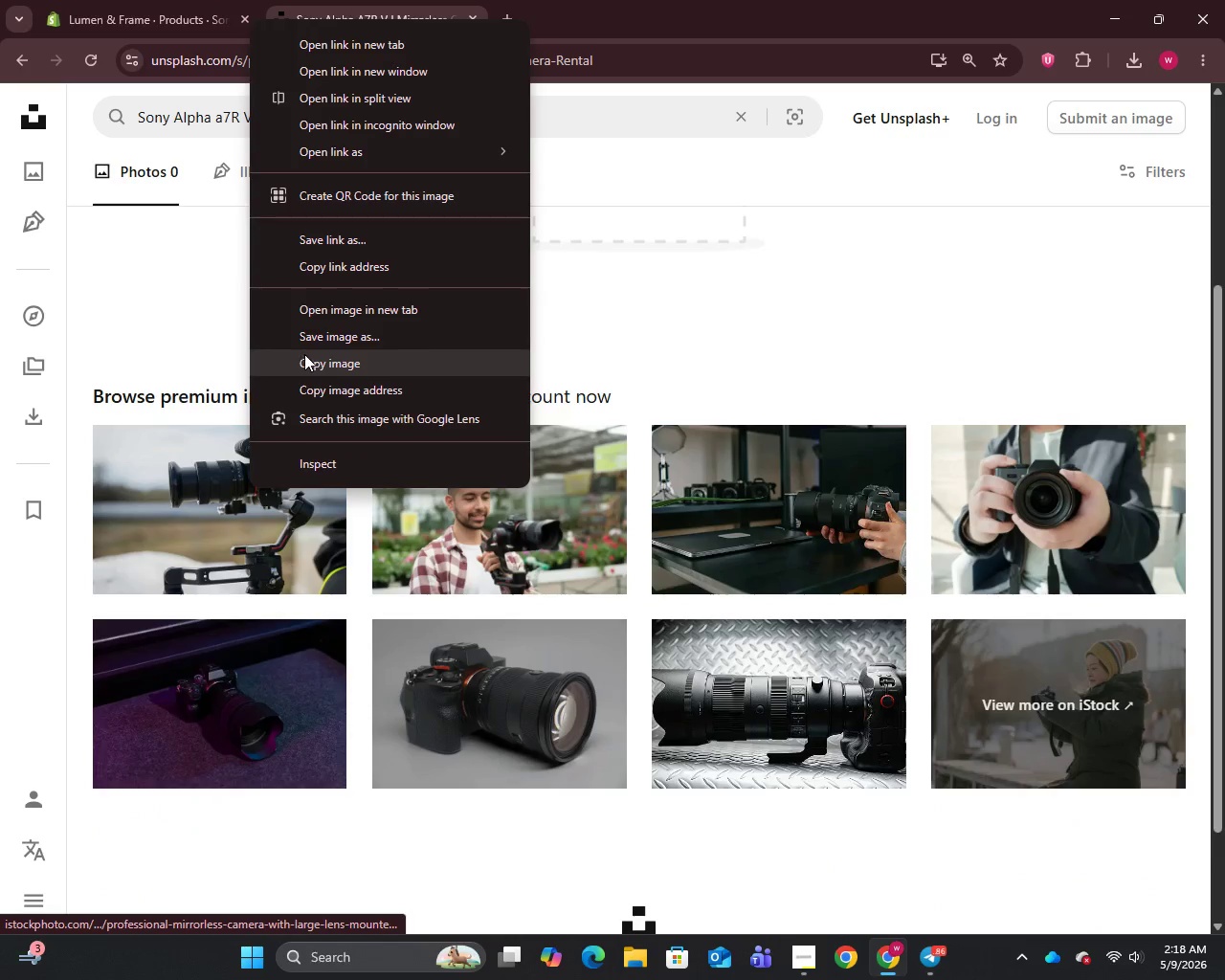 
left_click([314, 346])
 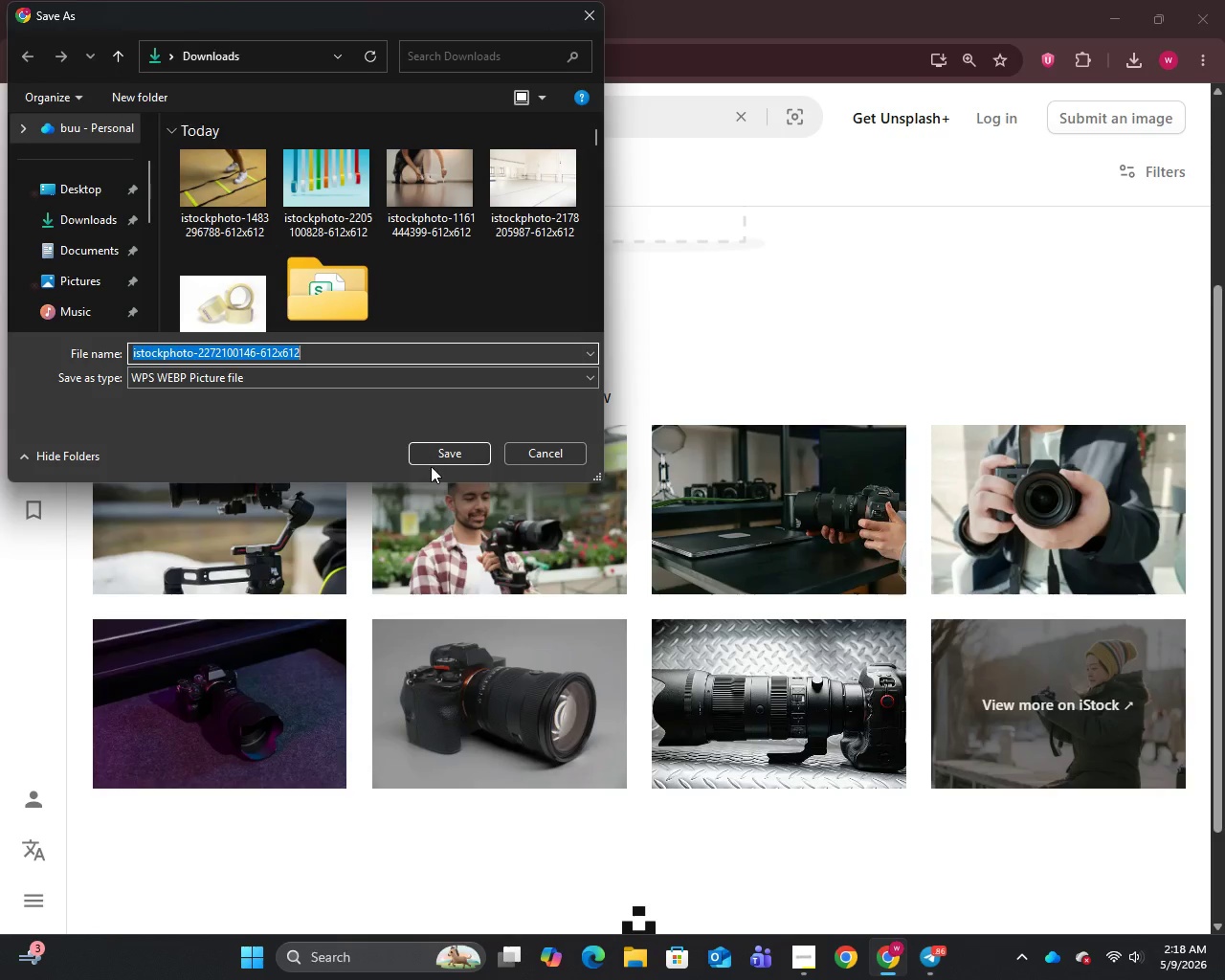 
left_click([437, 454])
 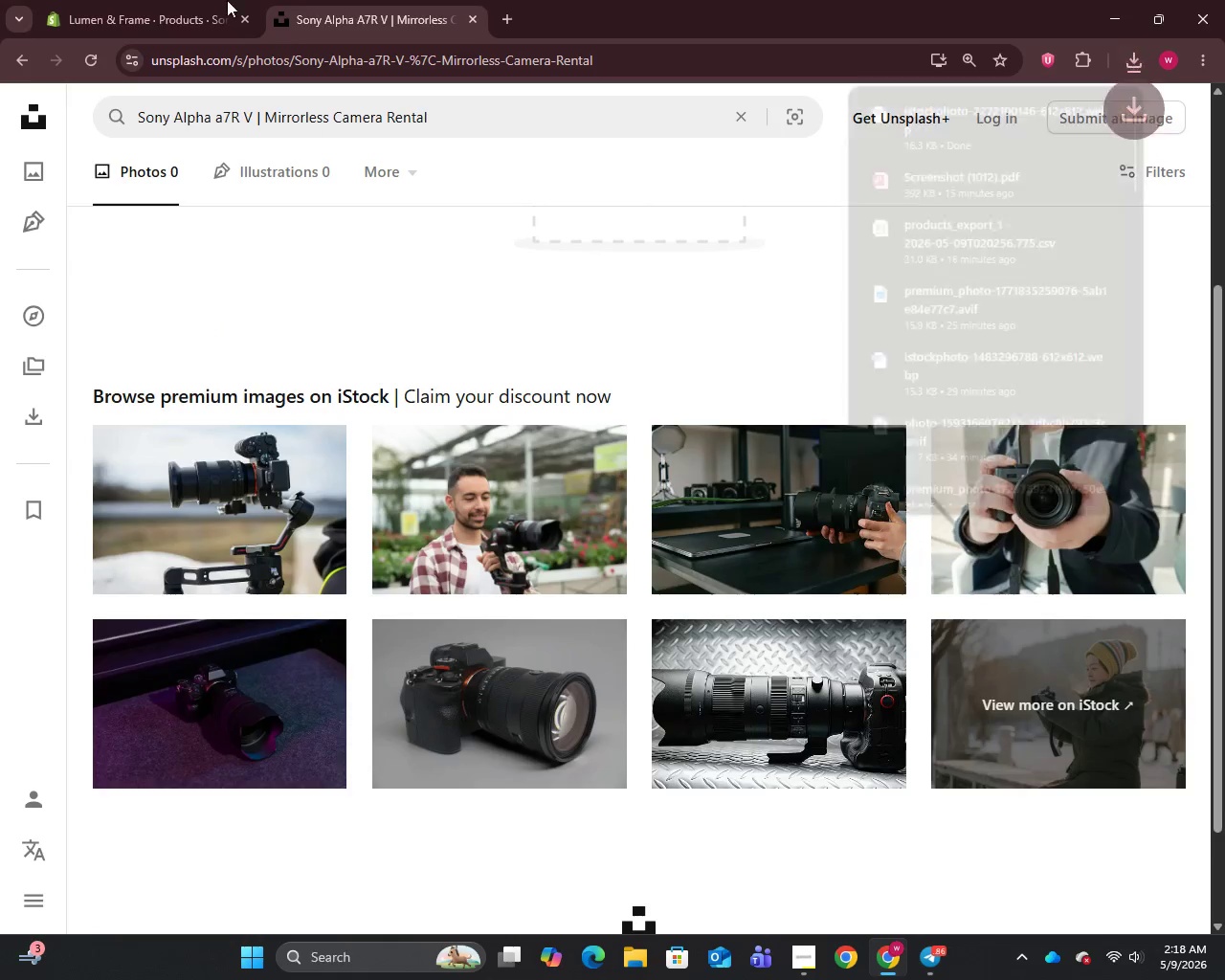 
left_click([202, 0])
 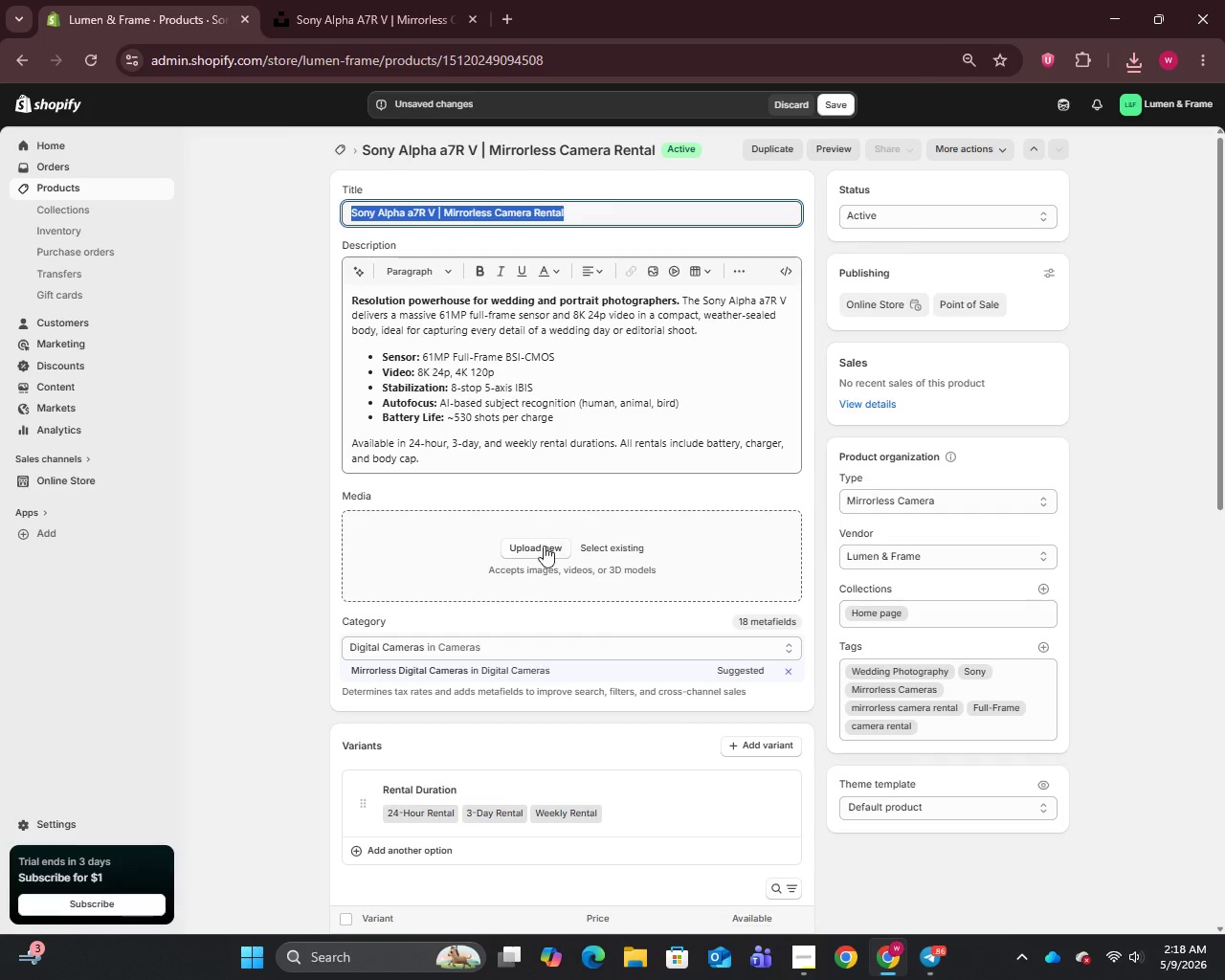 
left_click([534, 549])
 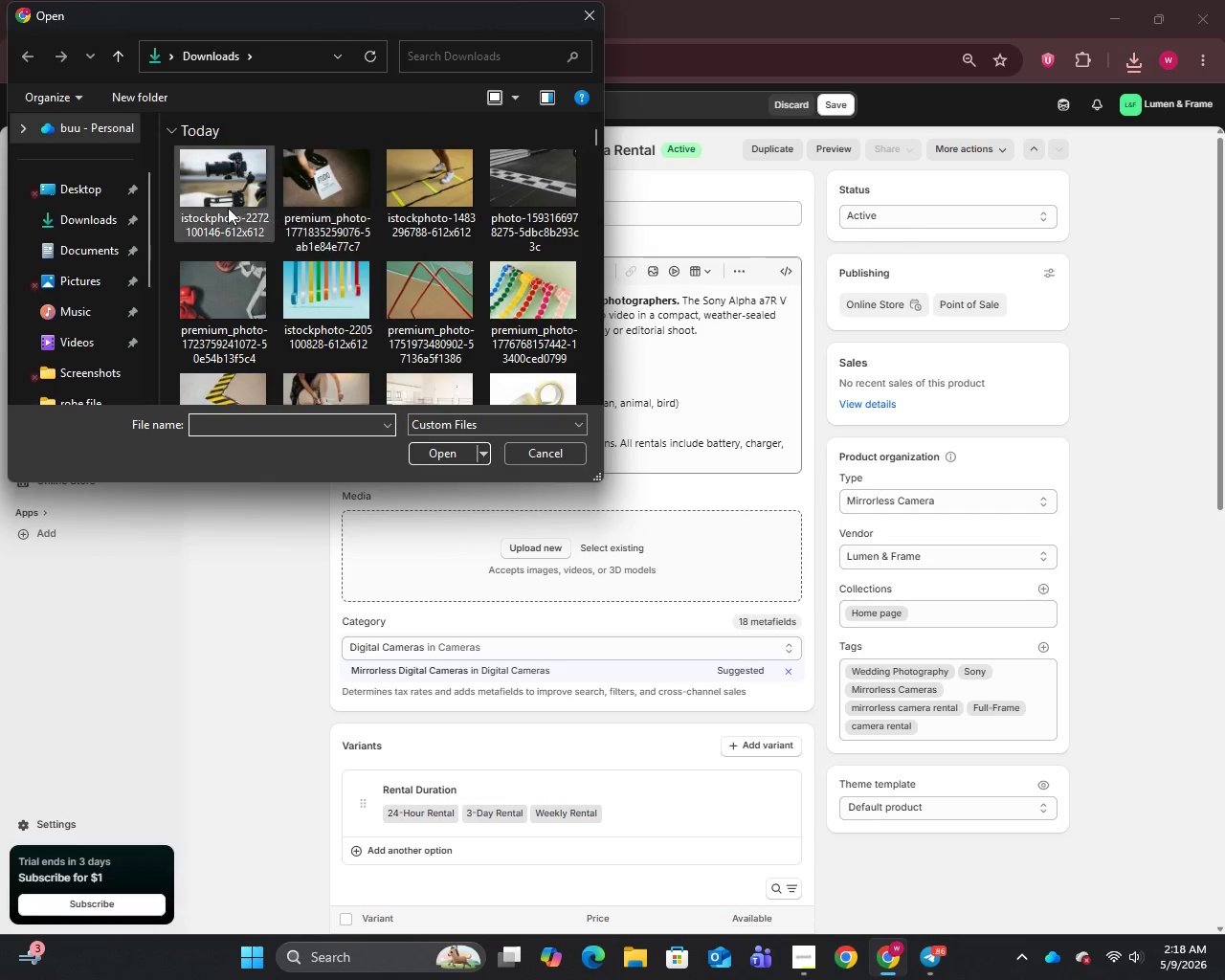 
left_click([208, 196])
 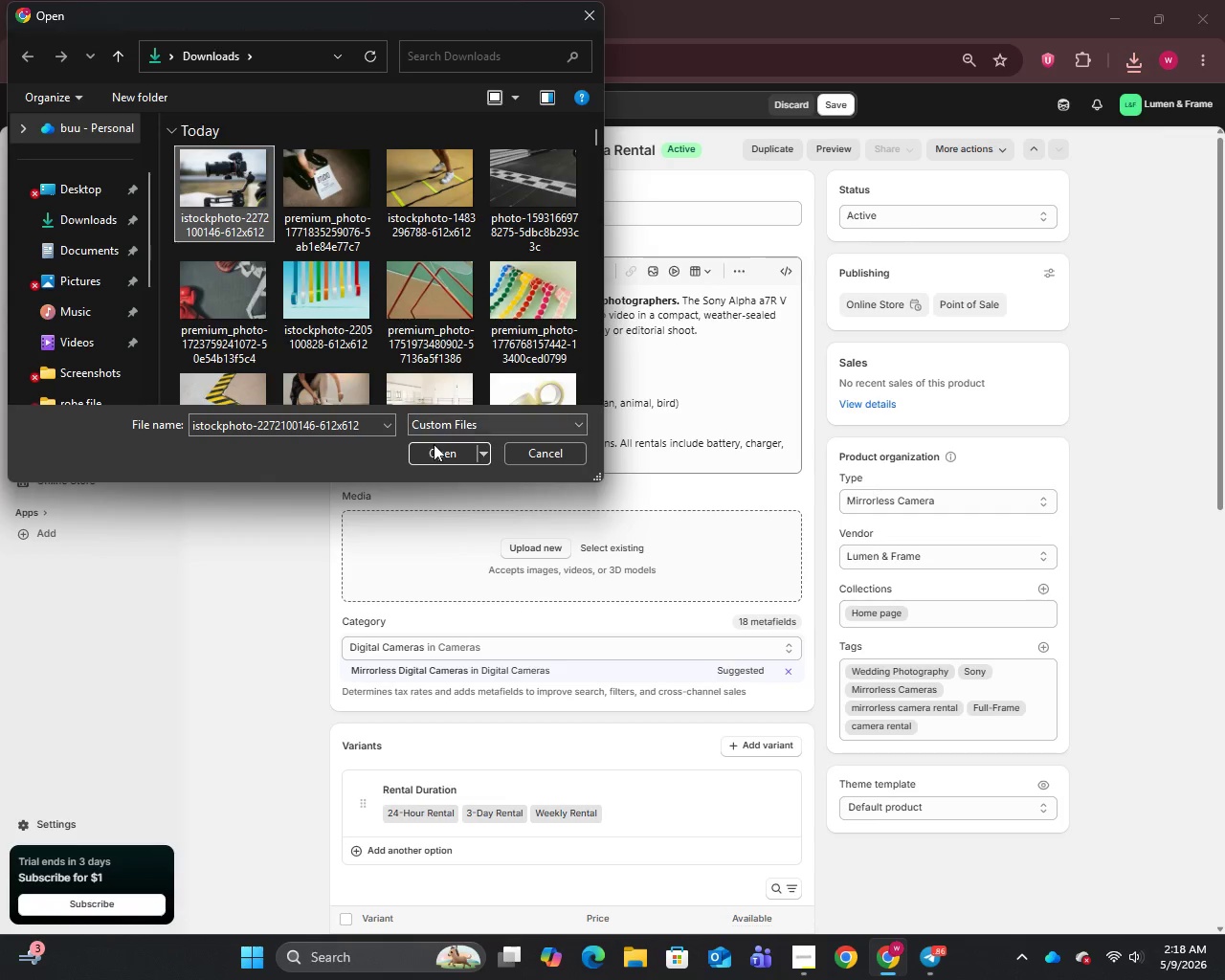 
left_click([434, 453])
 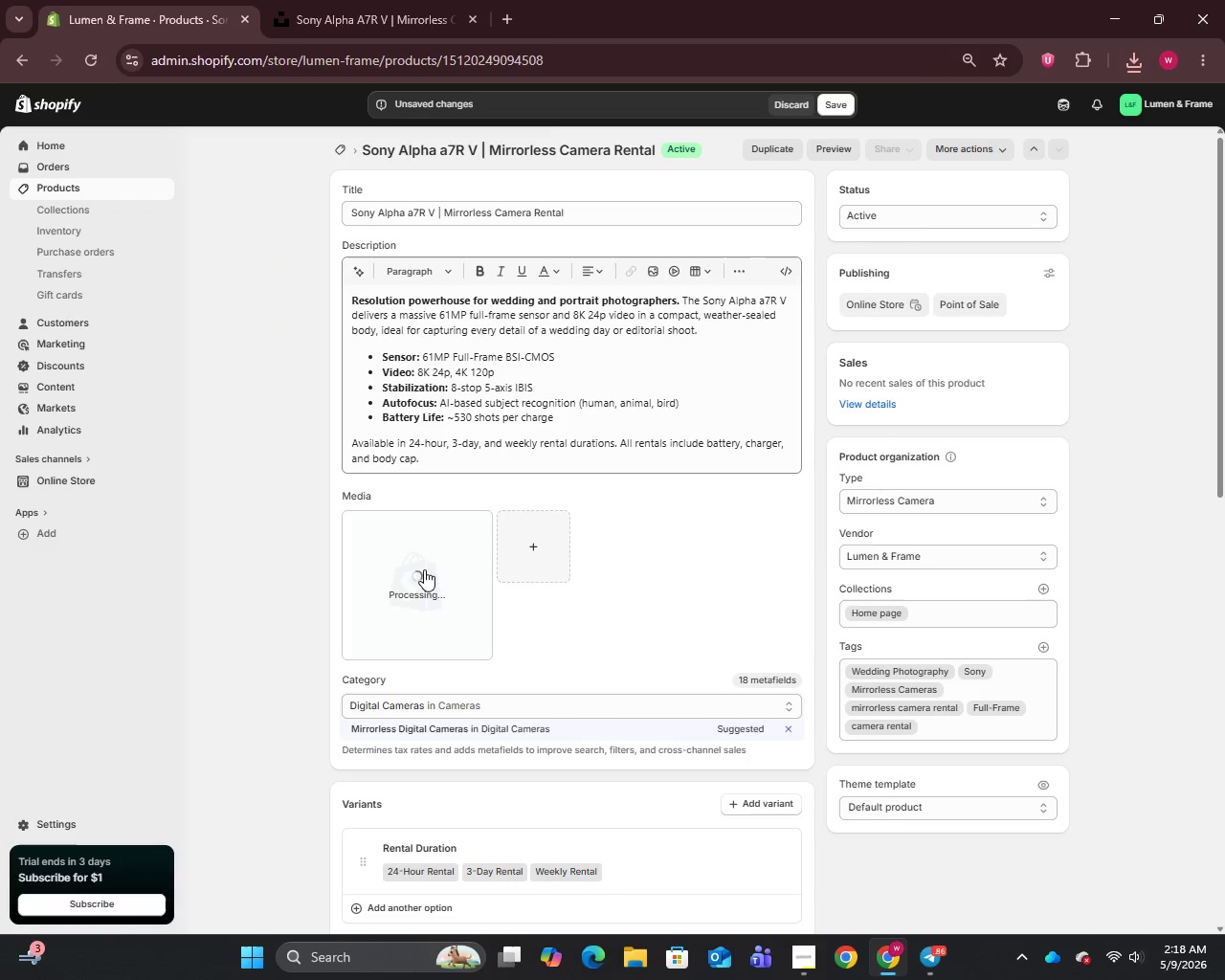 
wait(5.83)
 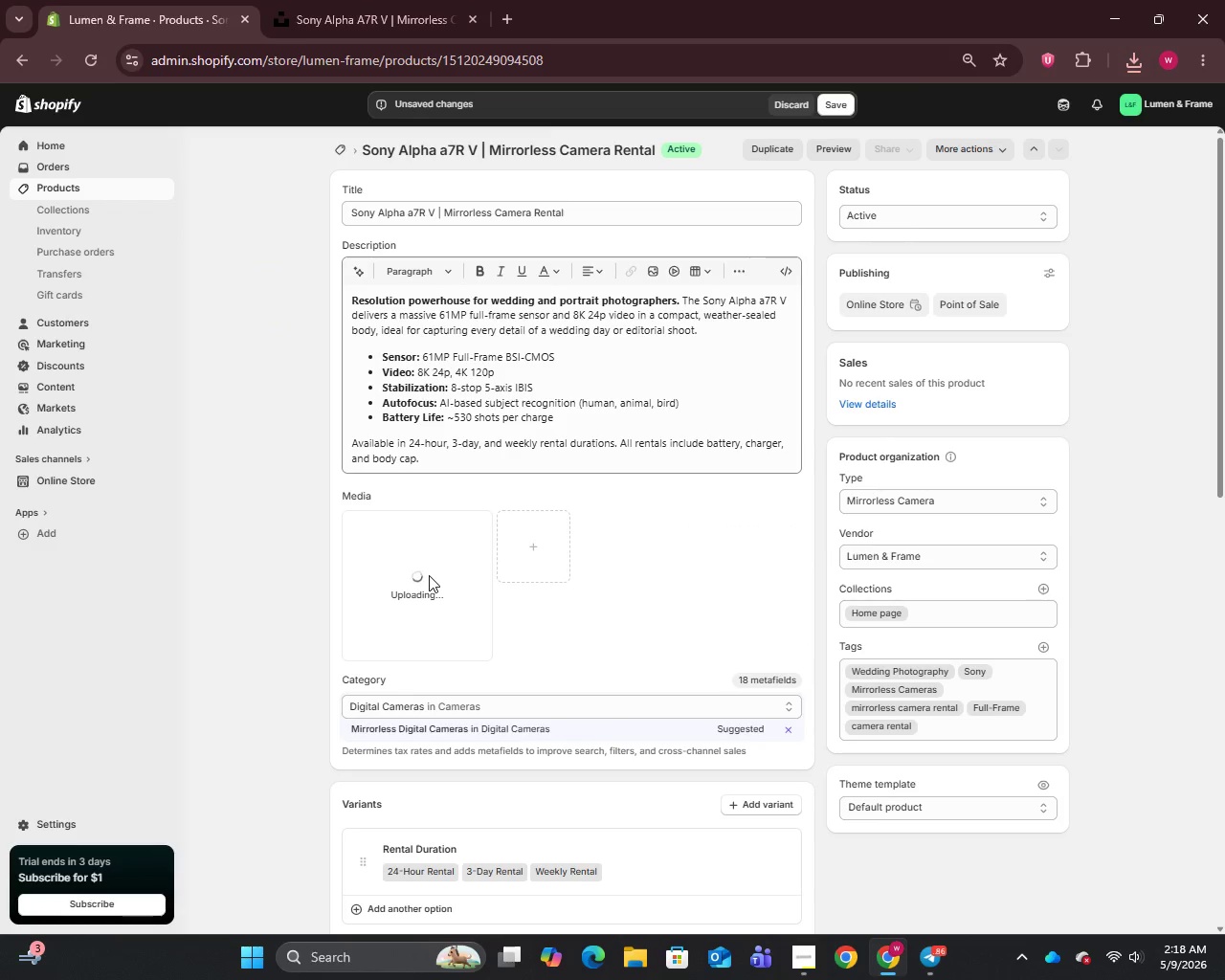 
left_click([424, 569])
 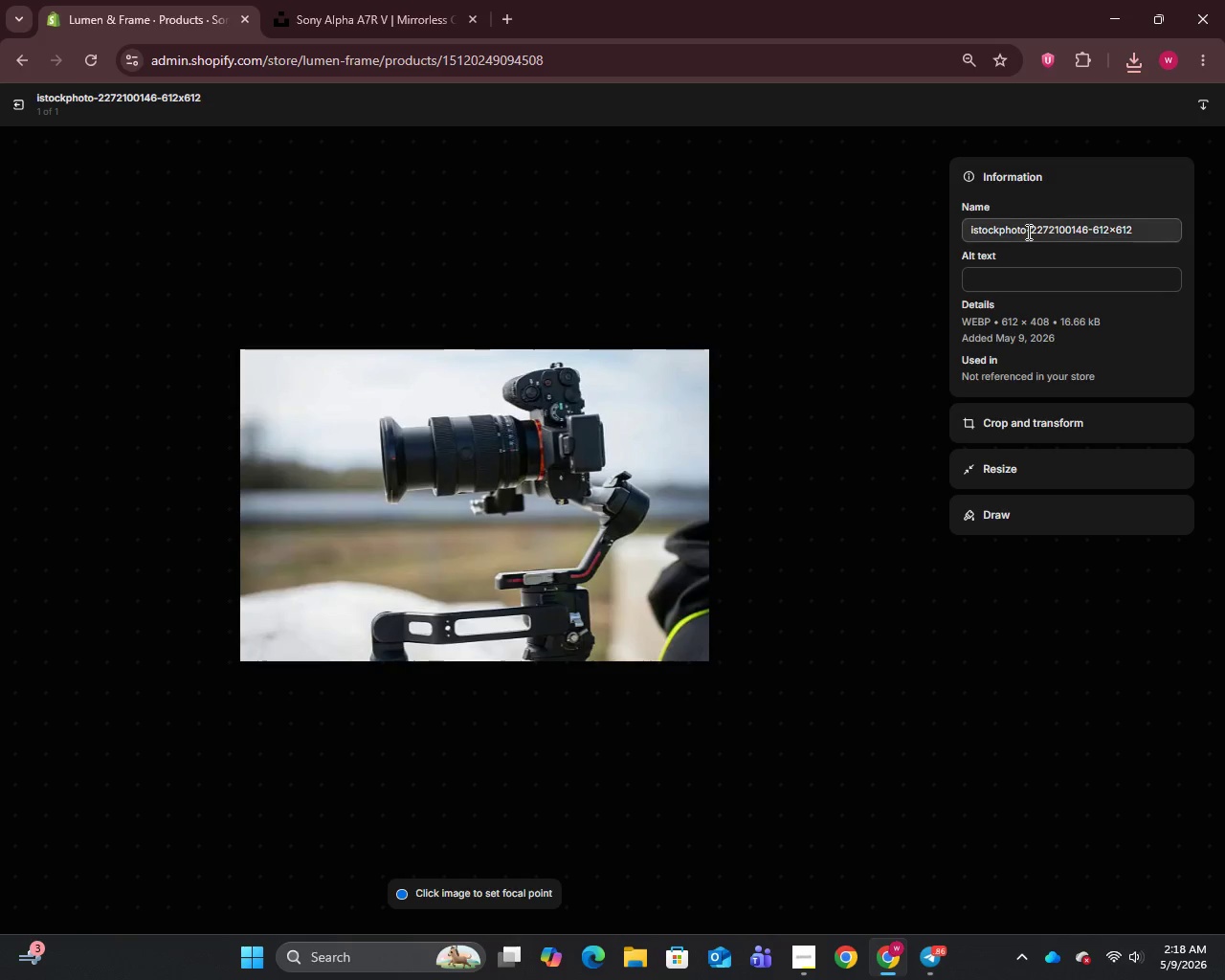 
key(Control+A)
 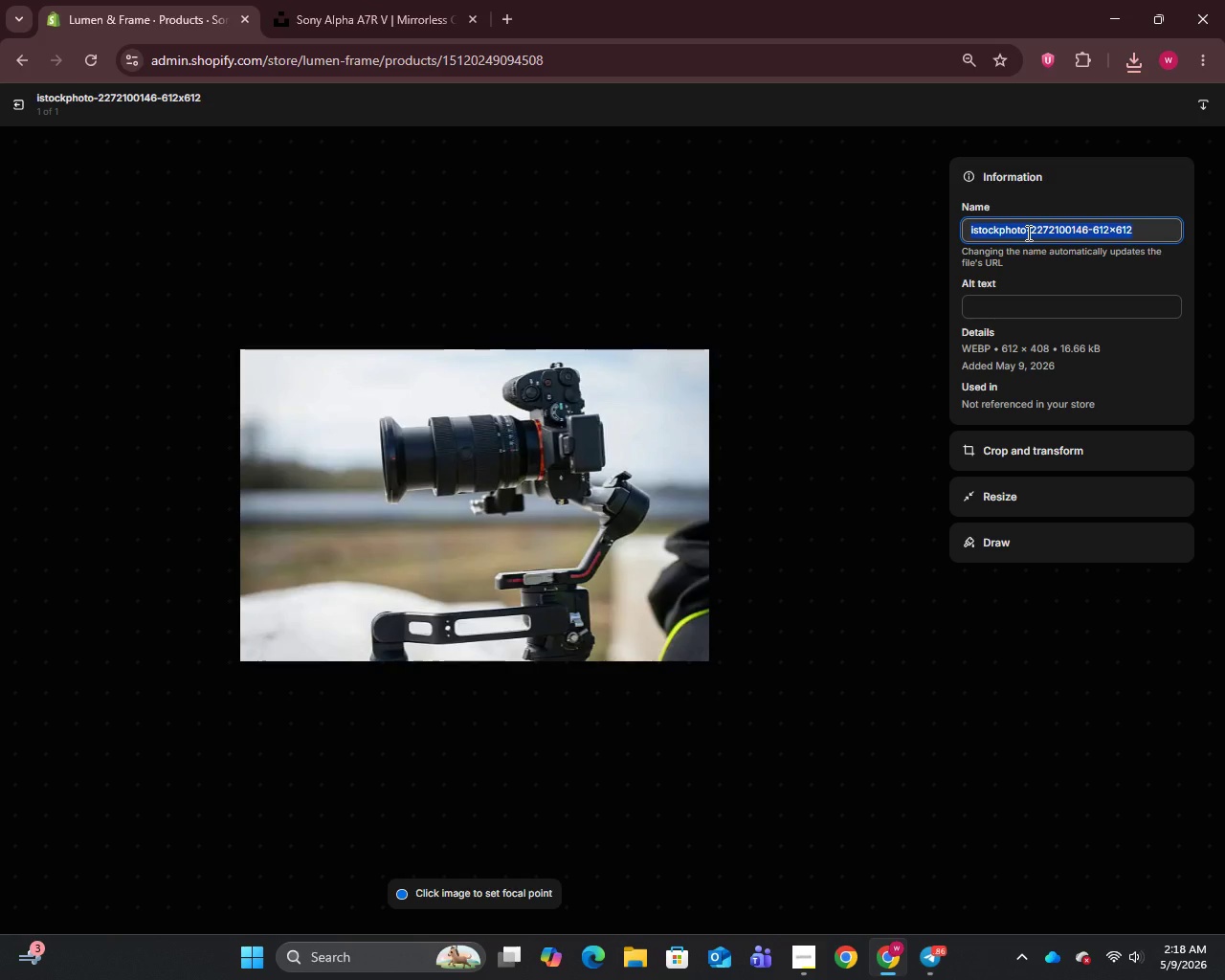 
key(Control+V)
 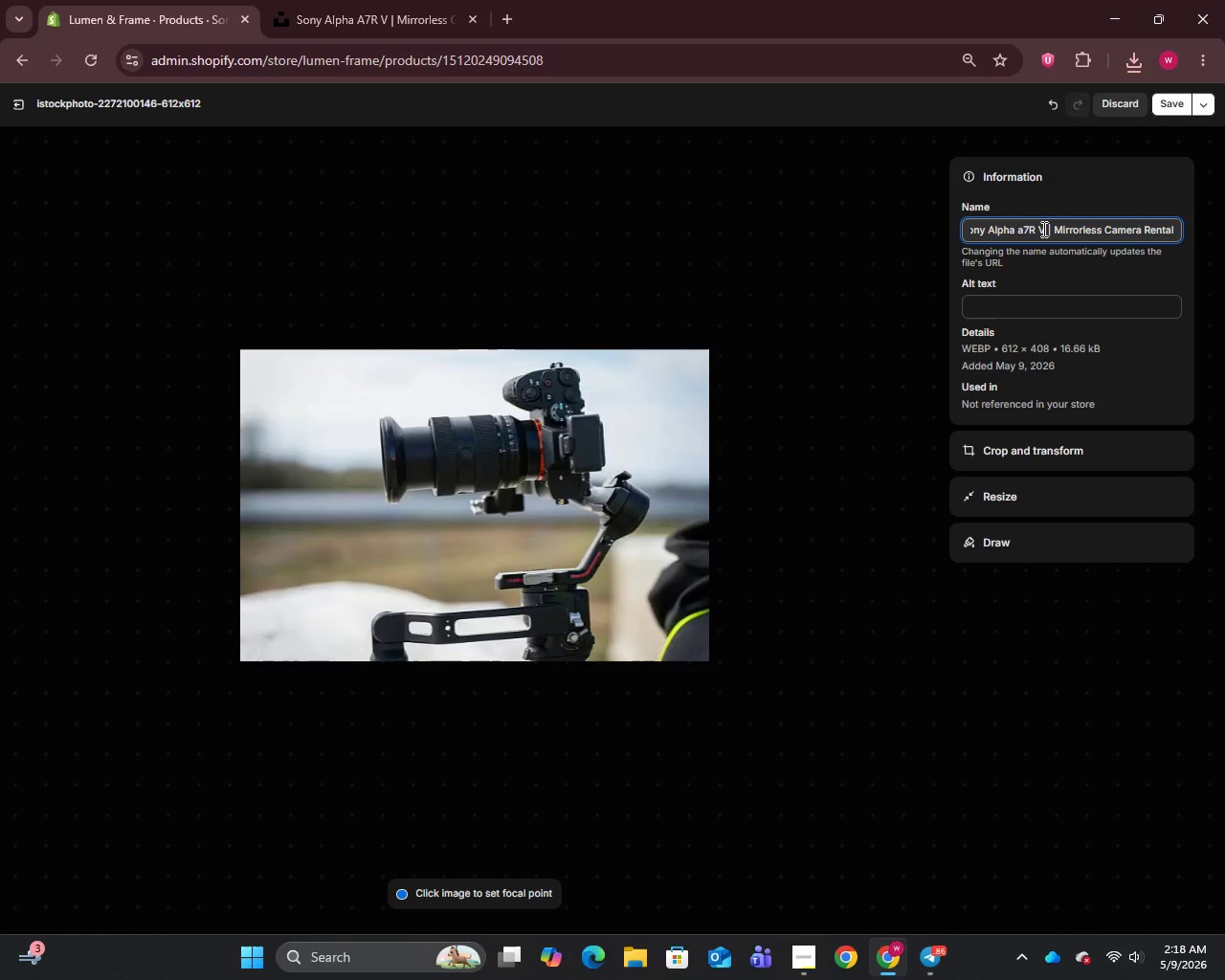 
left_click_drag(start_coordinate=[1044, 229], to_coordinate=[1155, 248])
 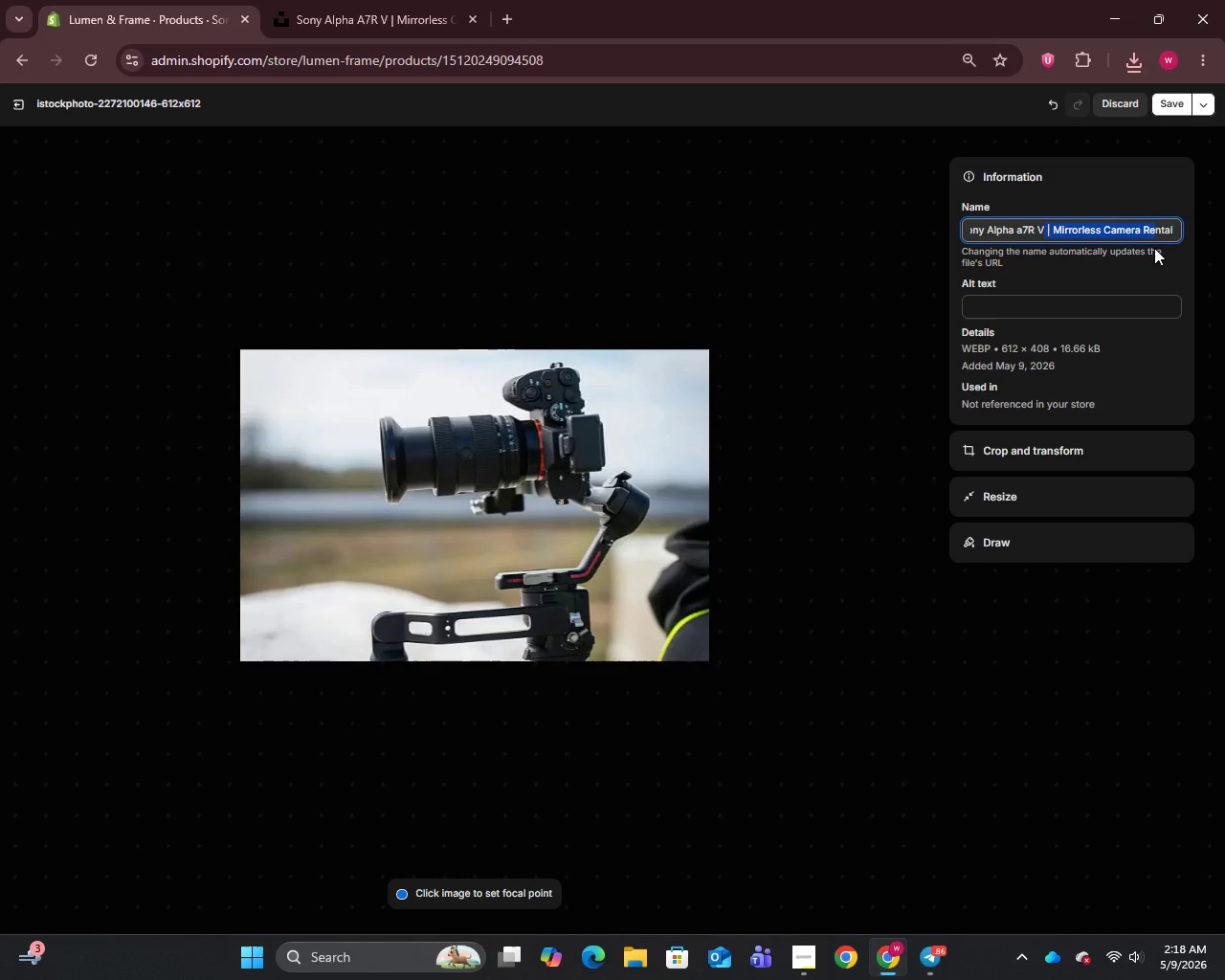 
key(Backspace)
 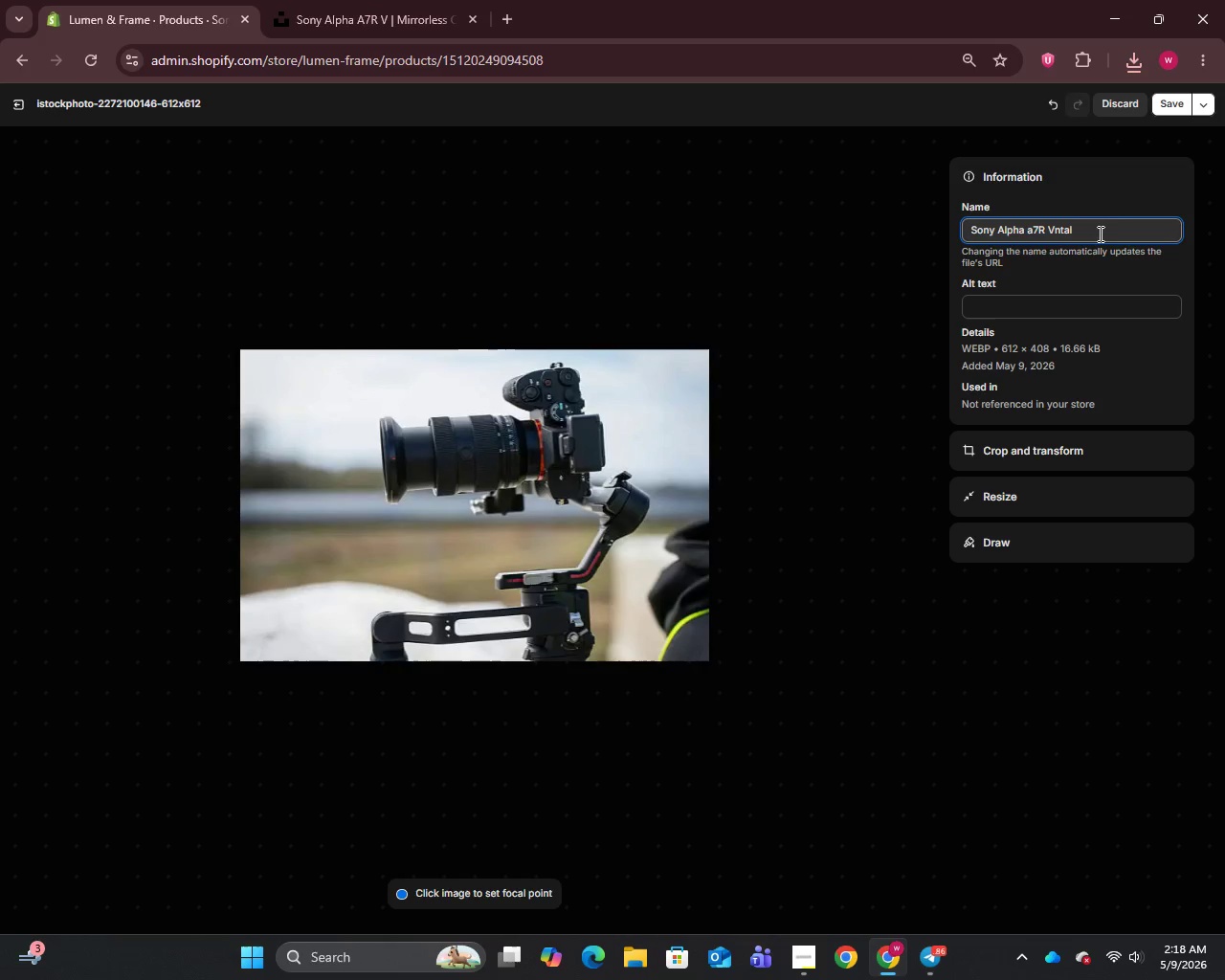 
left_click_drag(start_coordinate=[1099, 233], to_coordinate=[1055, 246])
 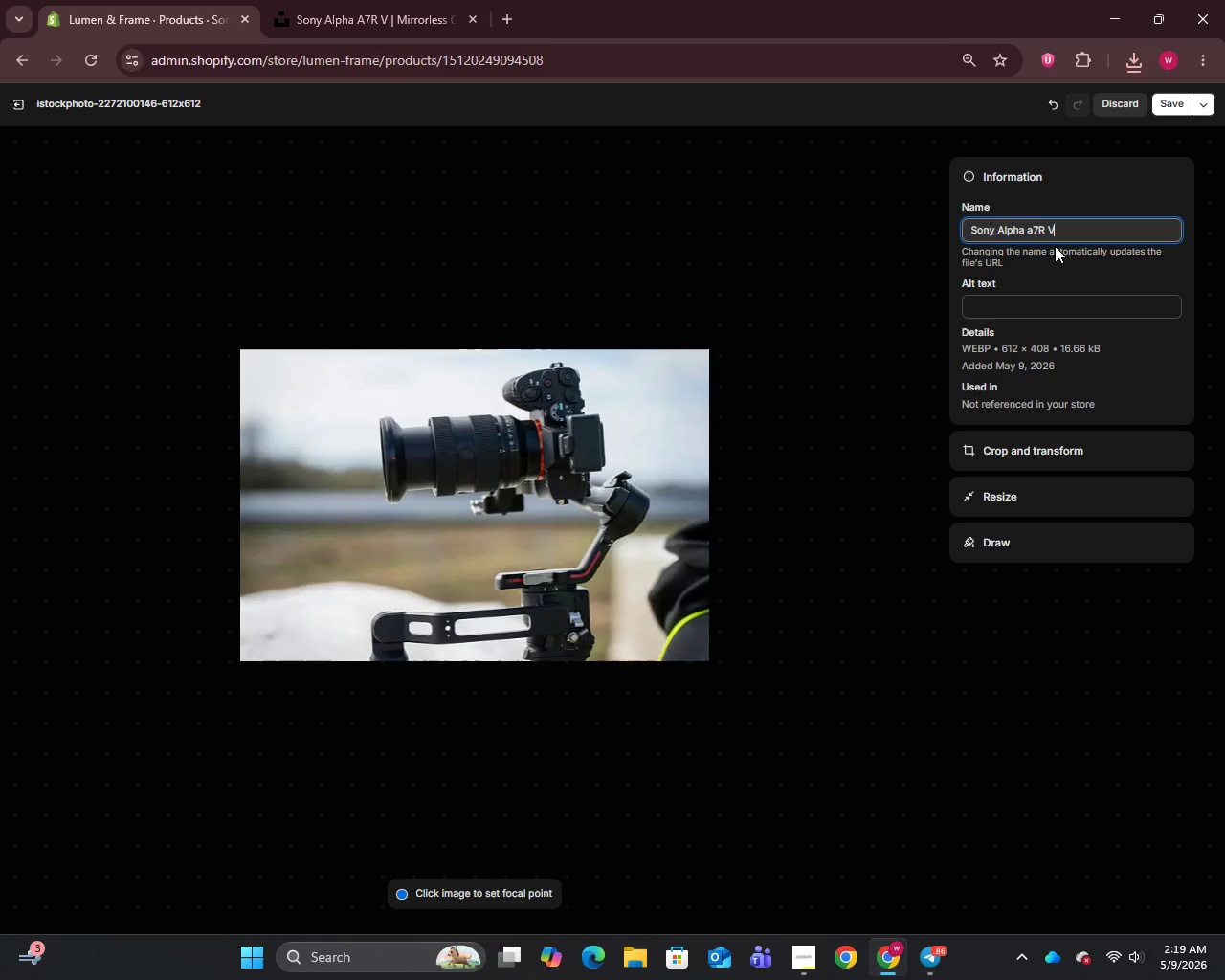 
key(Backspace)
 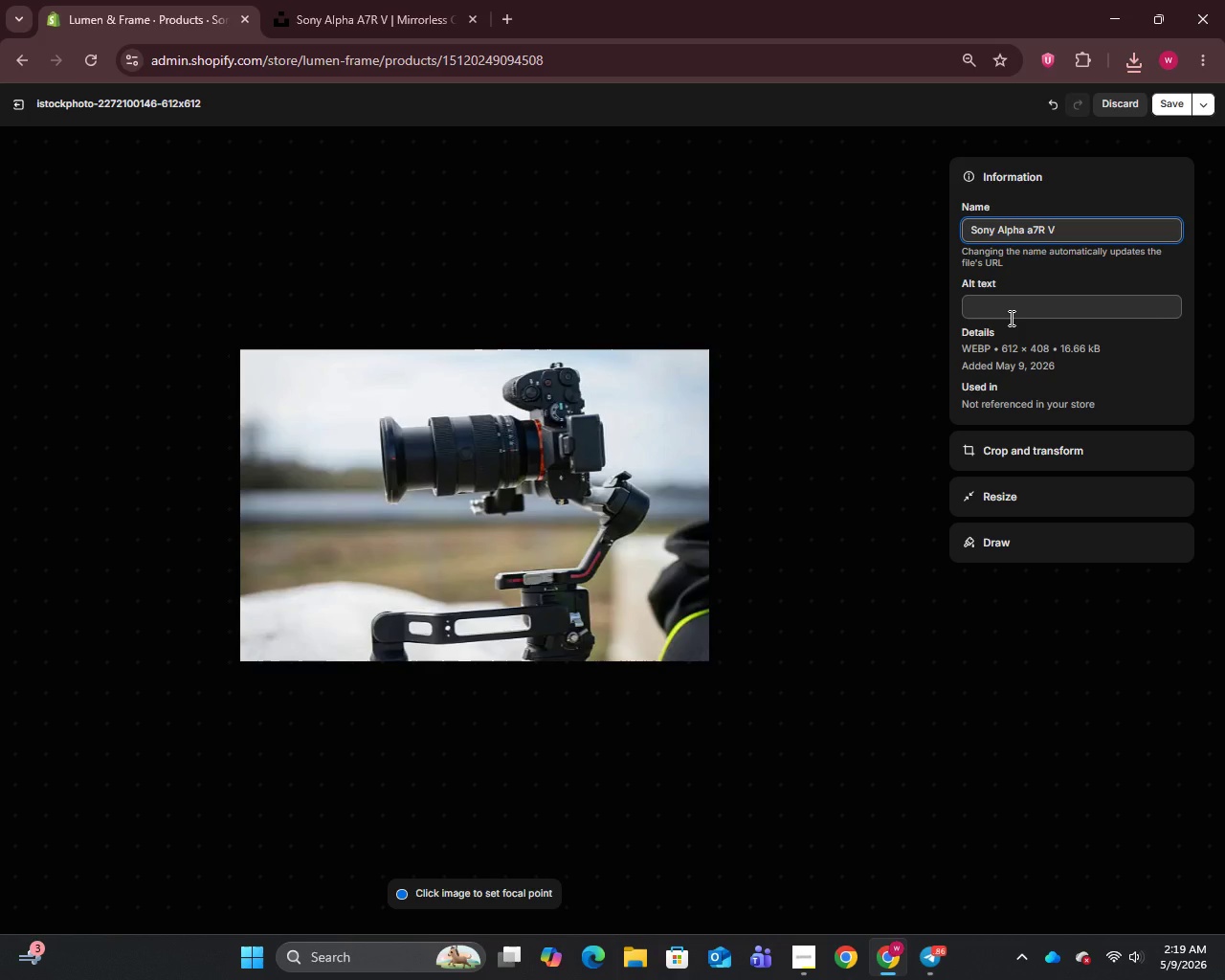 
left_click([1010, 318])
 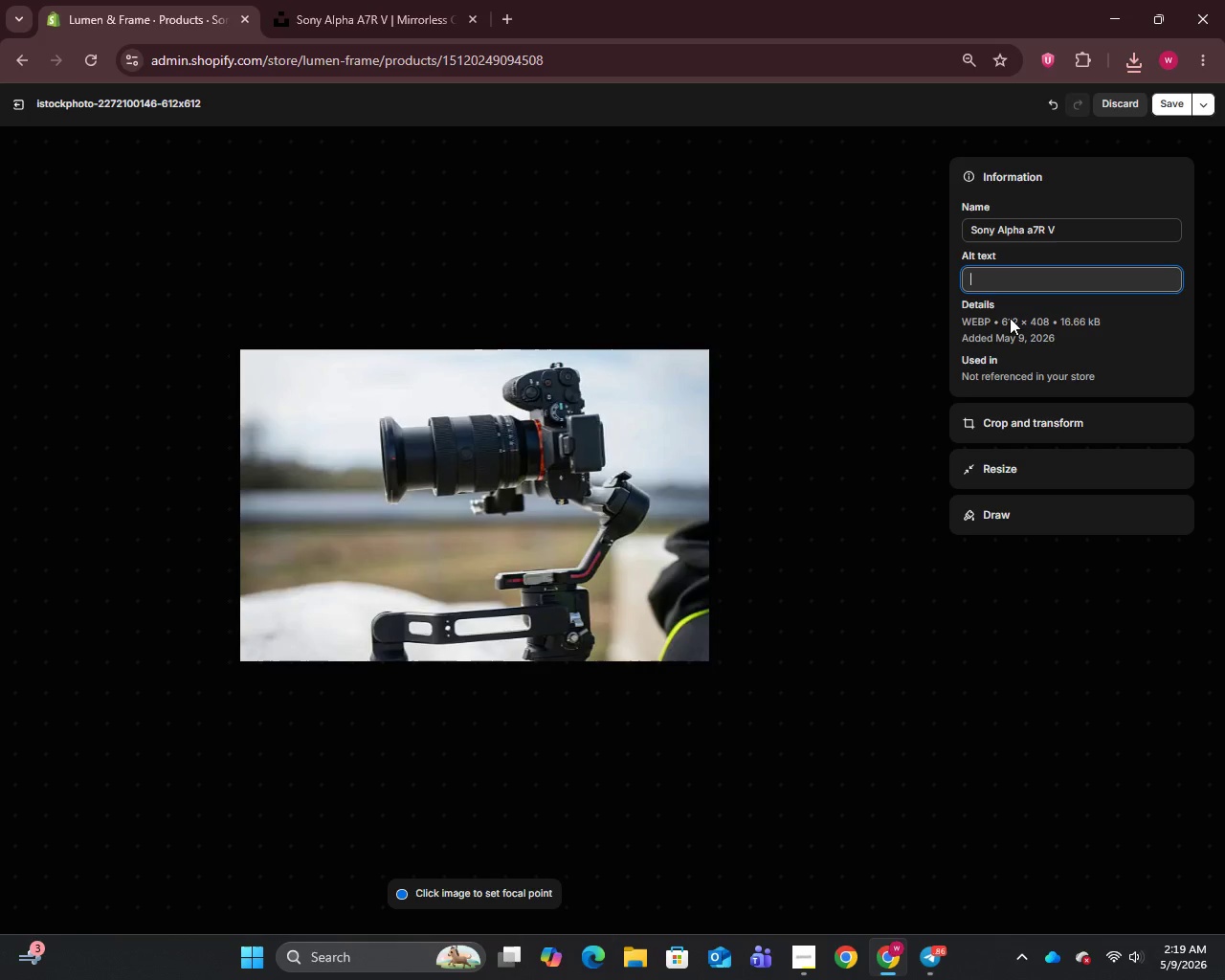 
wait(30.53)
 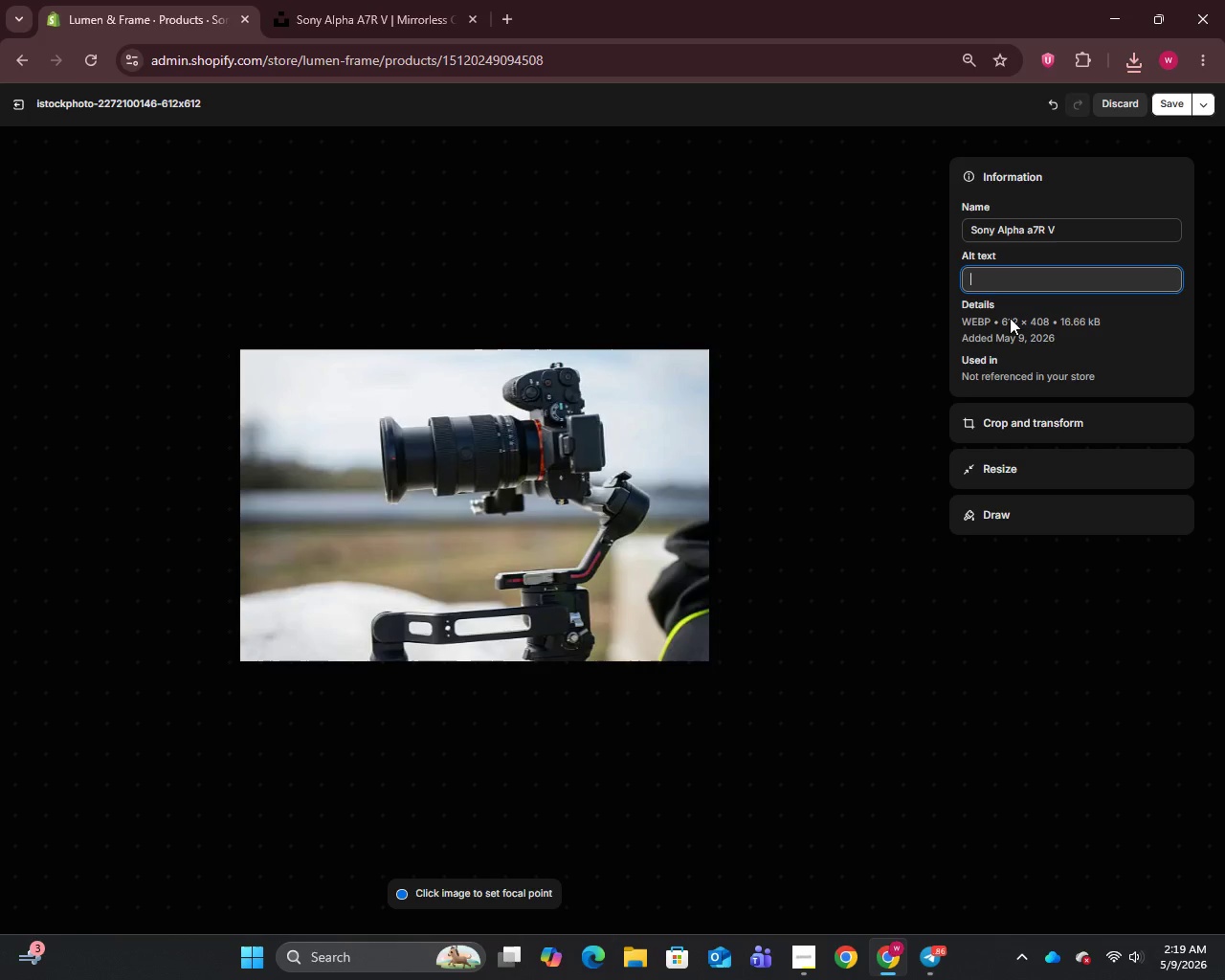 
type(Soney Alpha a7R mirrorless)
 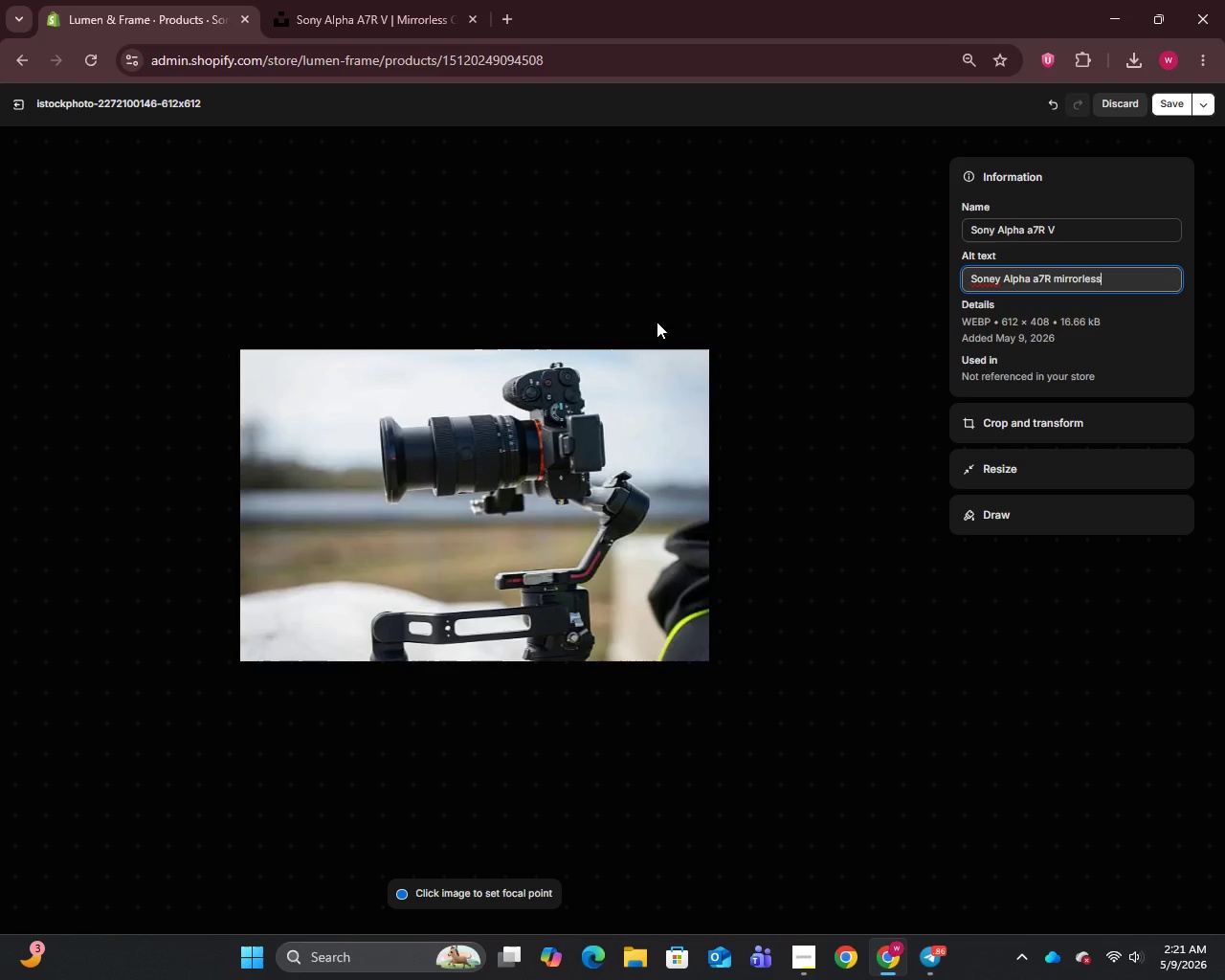 
wait(94.3)
 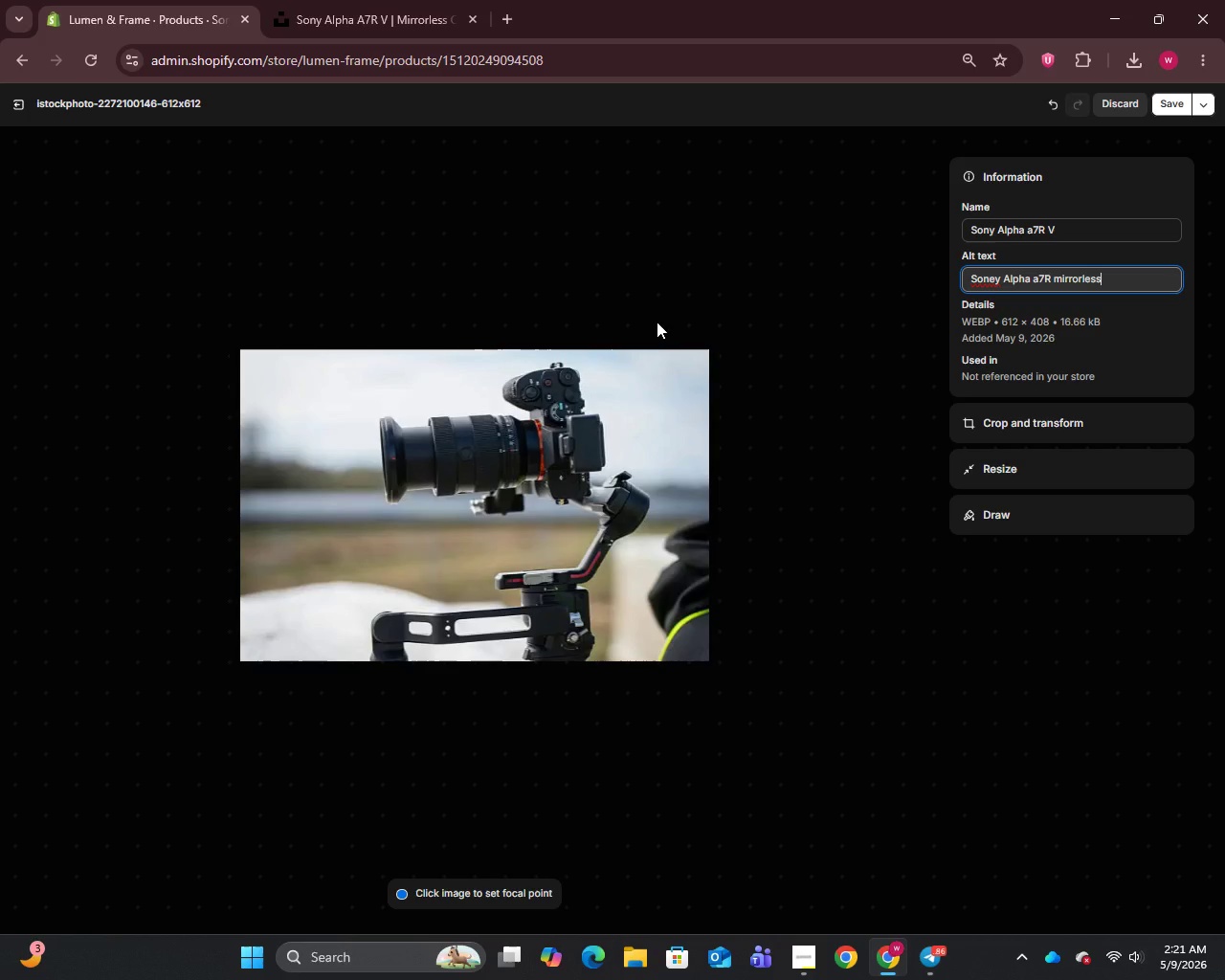 
left_click([995, 281])
 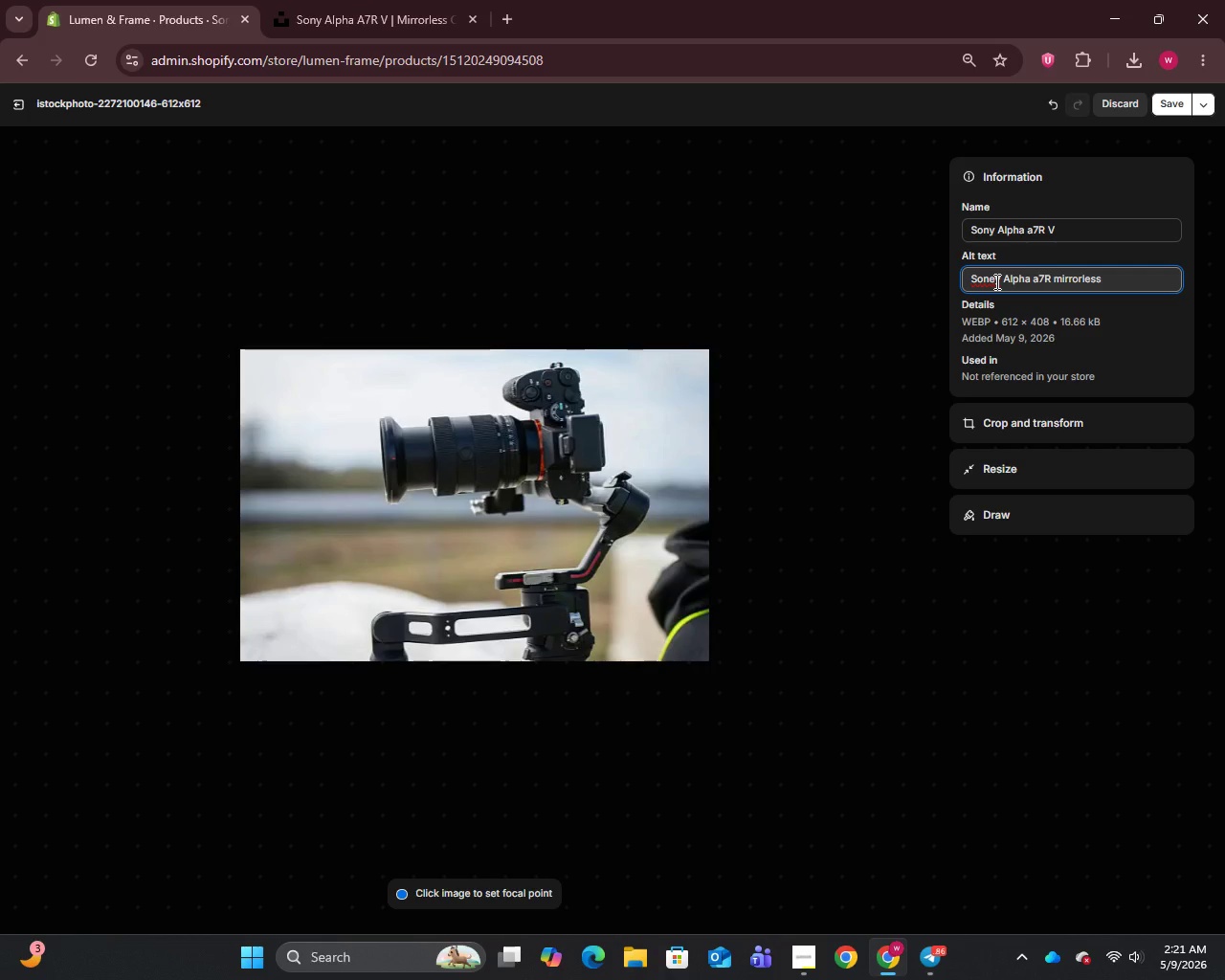 
key(Backspace)
 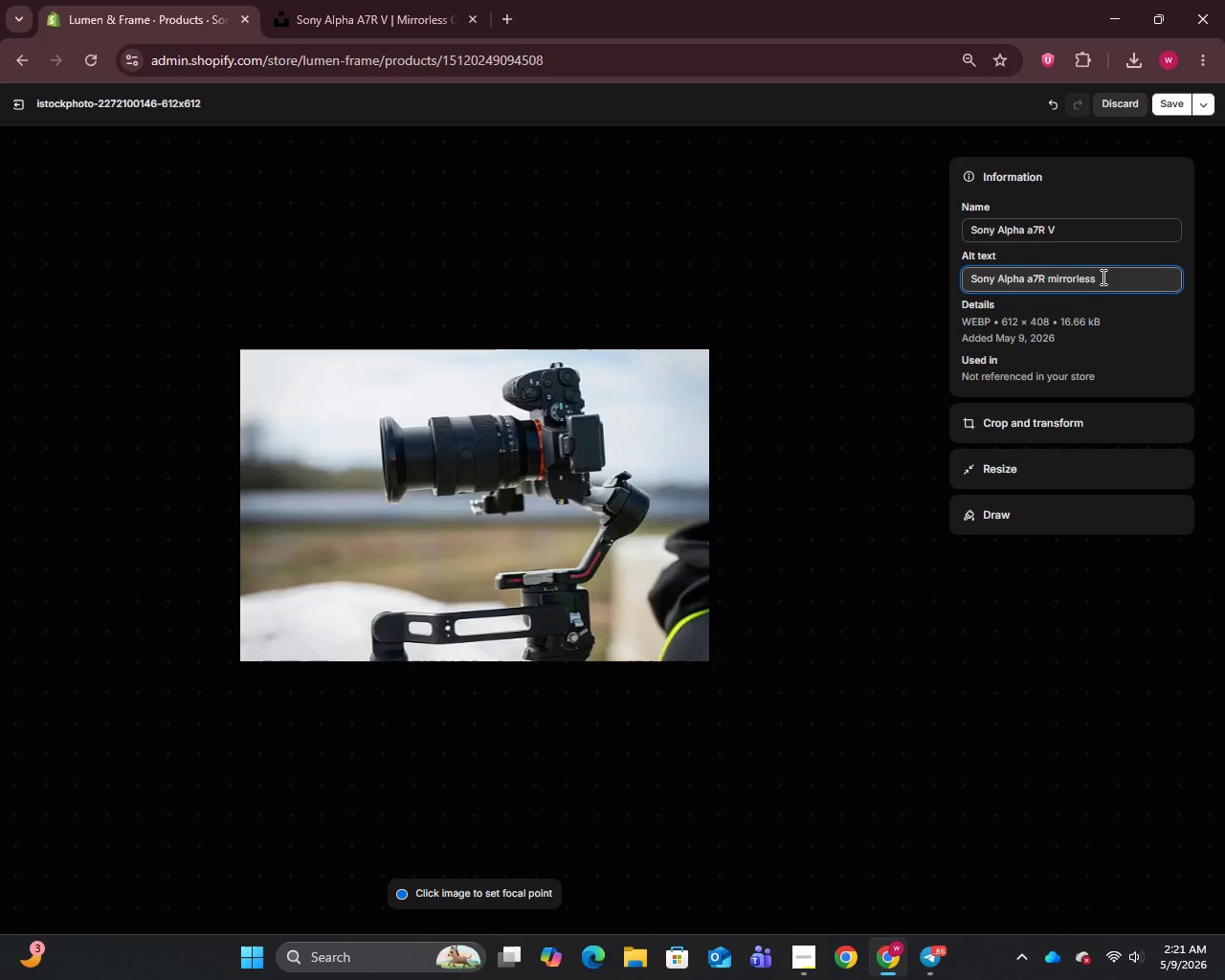 
left_click([1103, 275])
 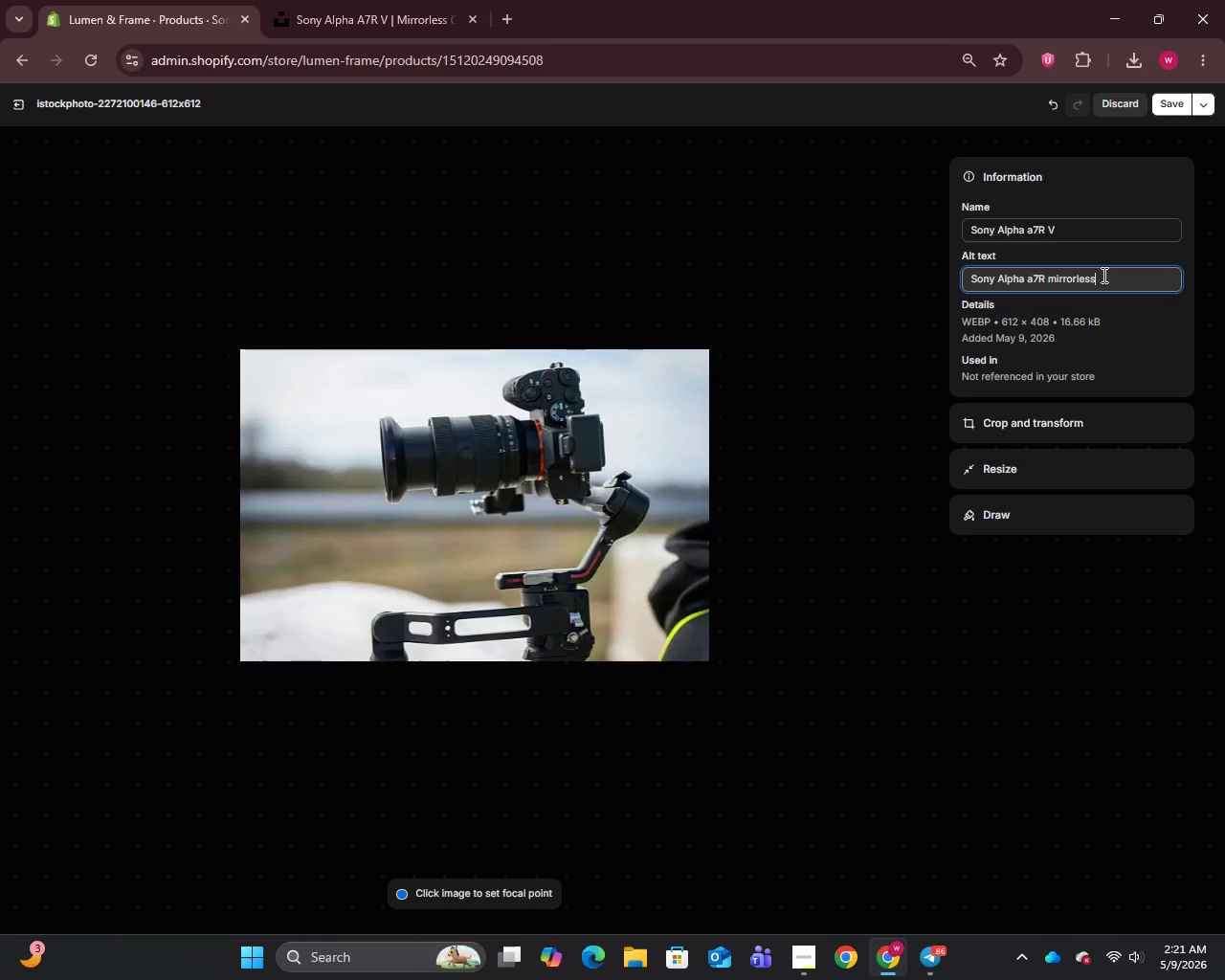 
type( camera body showing )
 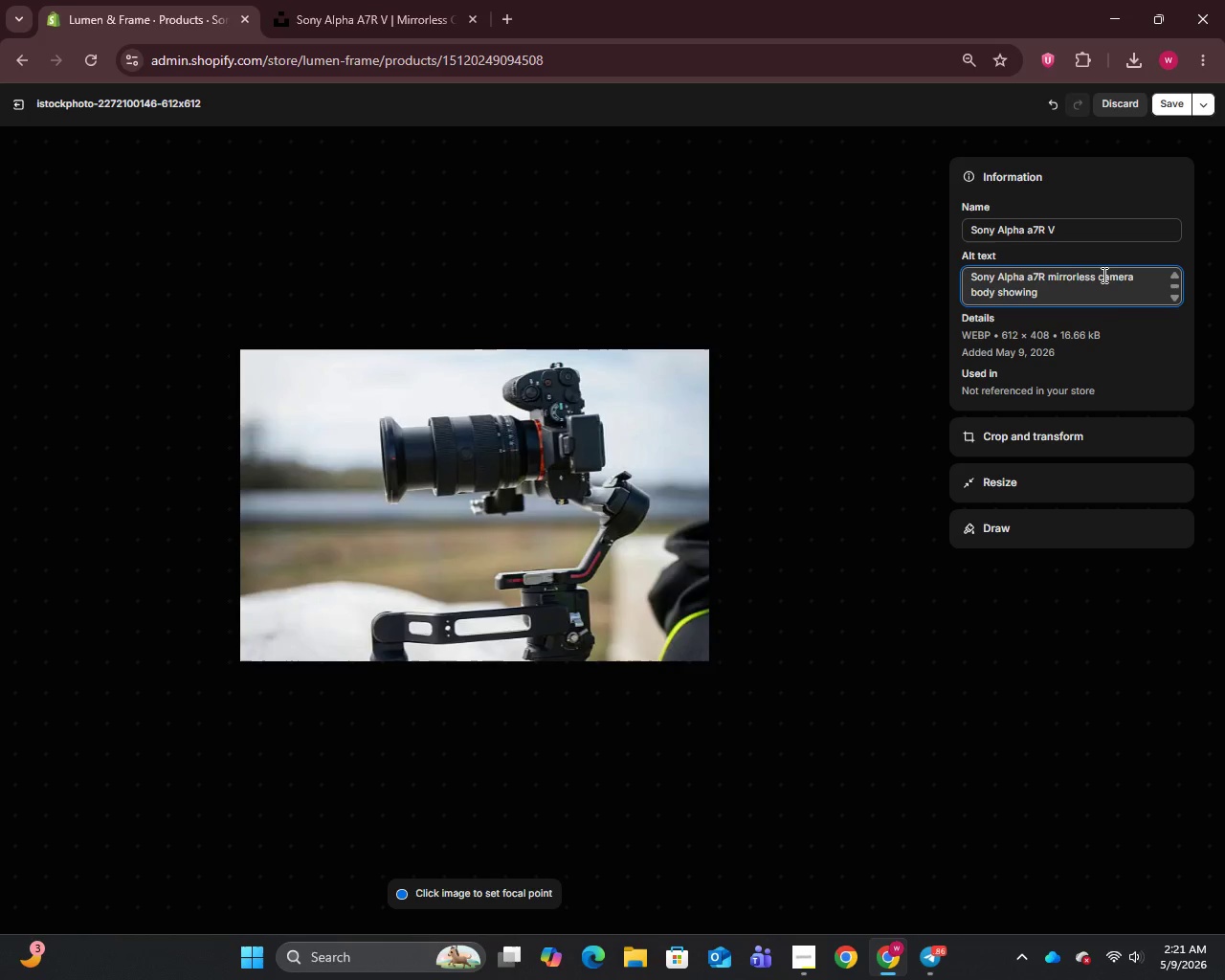 
wait(16.42)
 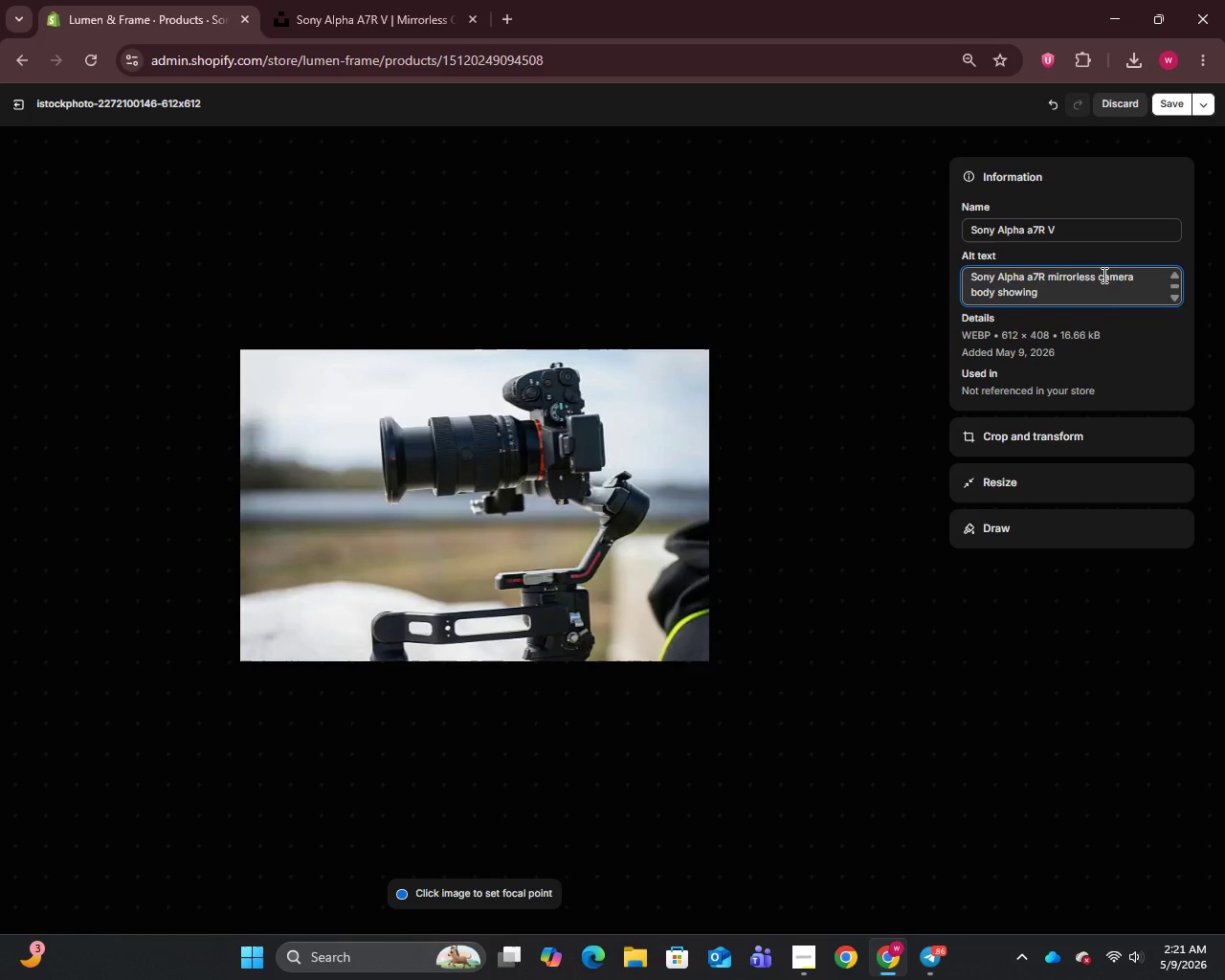 
type(61MP full-frame sensor - available for rental at Lumen )
 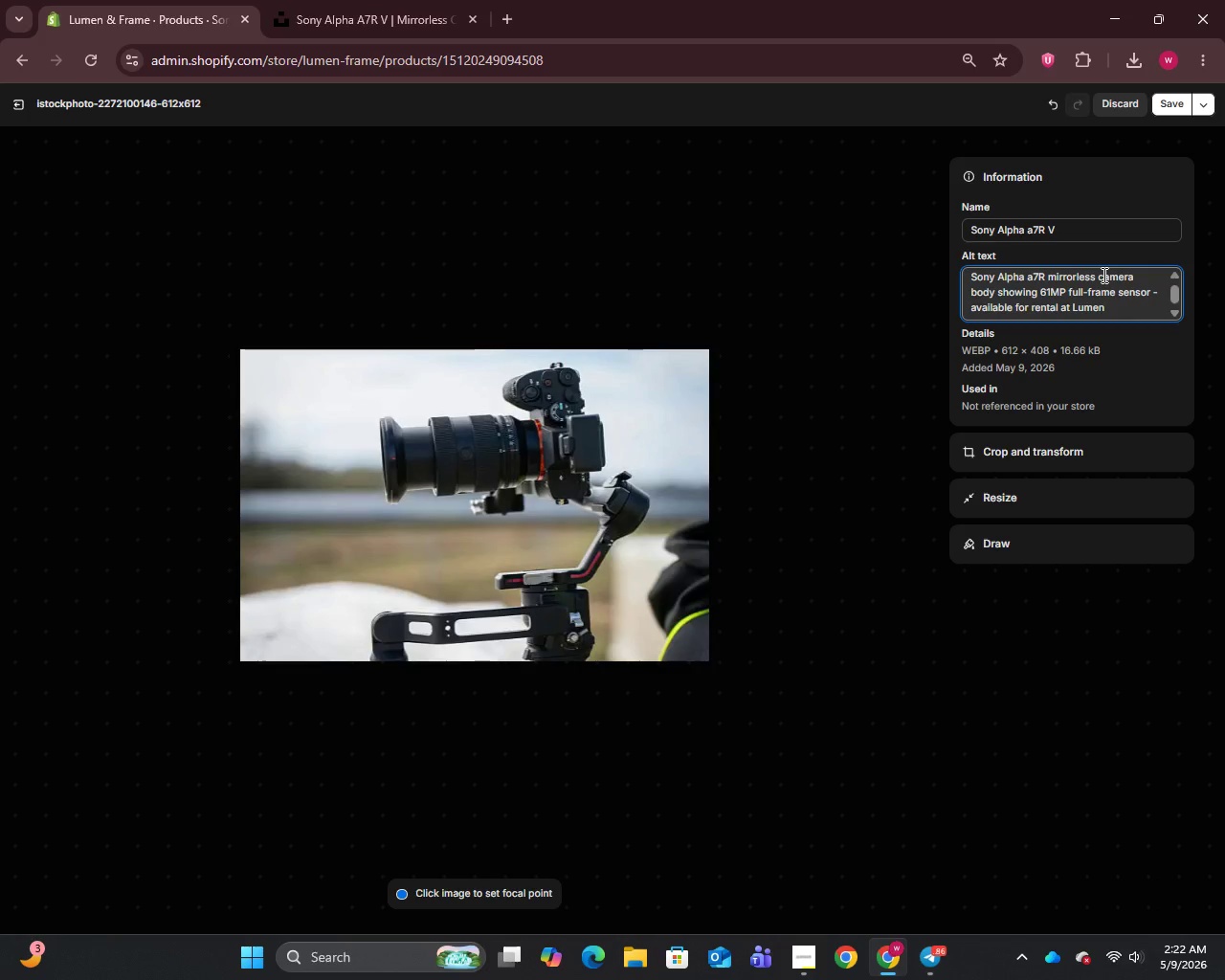 
type(& Frame)
 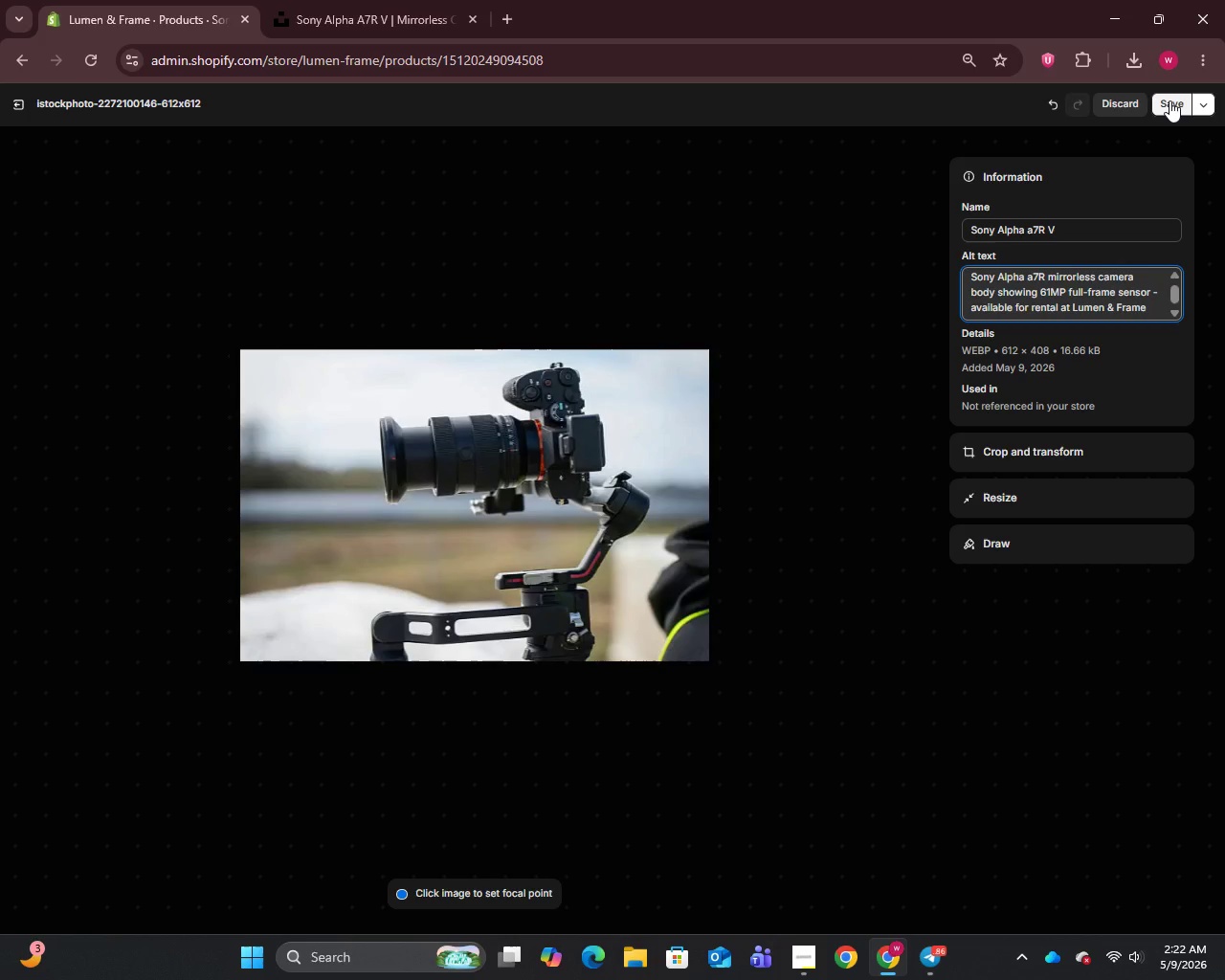 
left_click([1169, 100])
 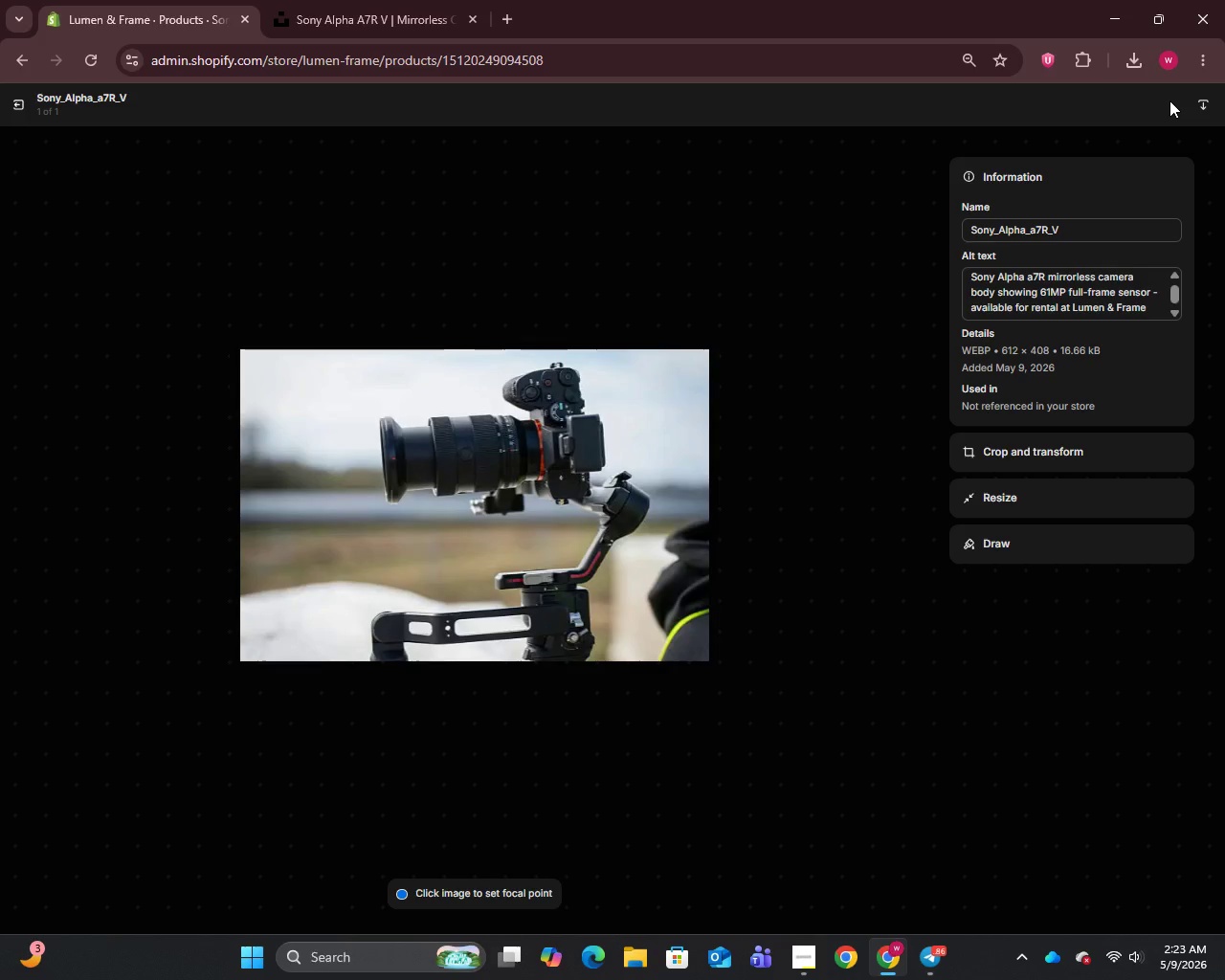 
wait(31.23)
 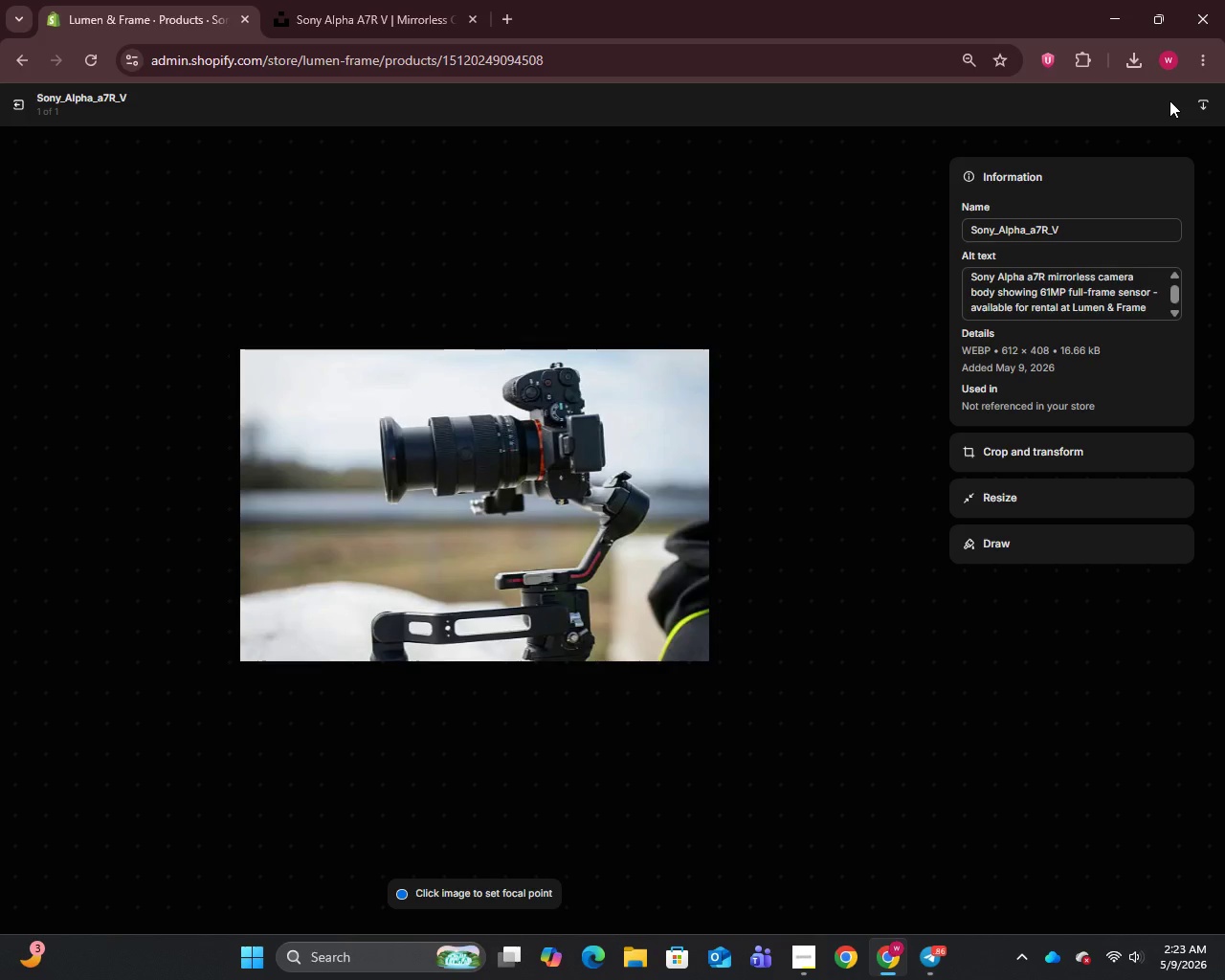 
left_click([18, 104])
 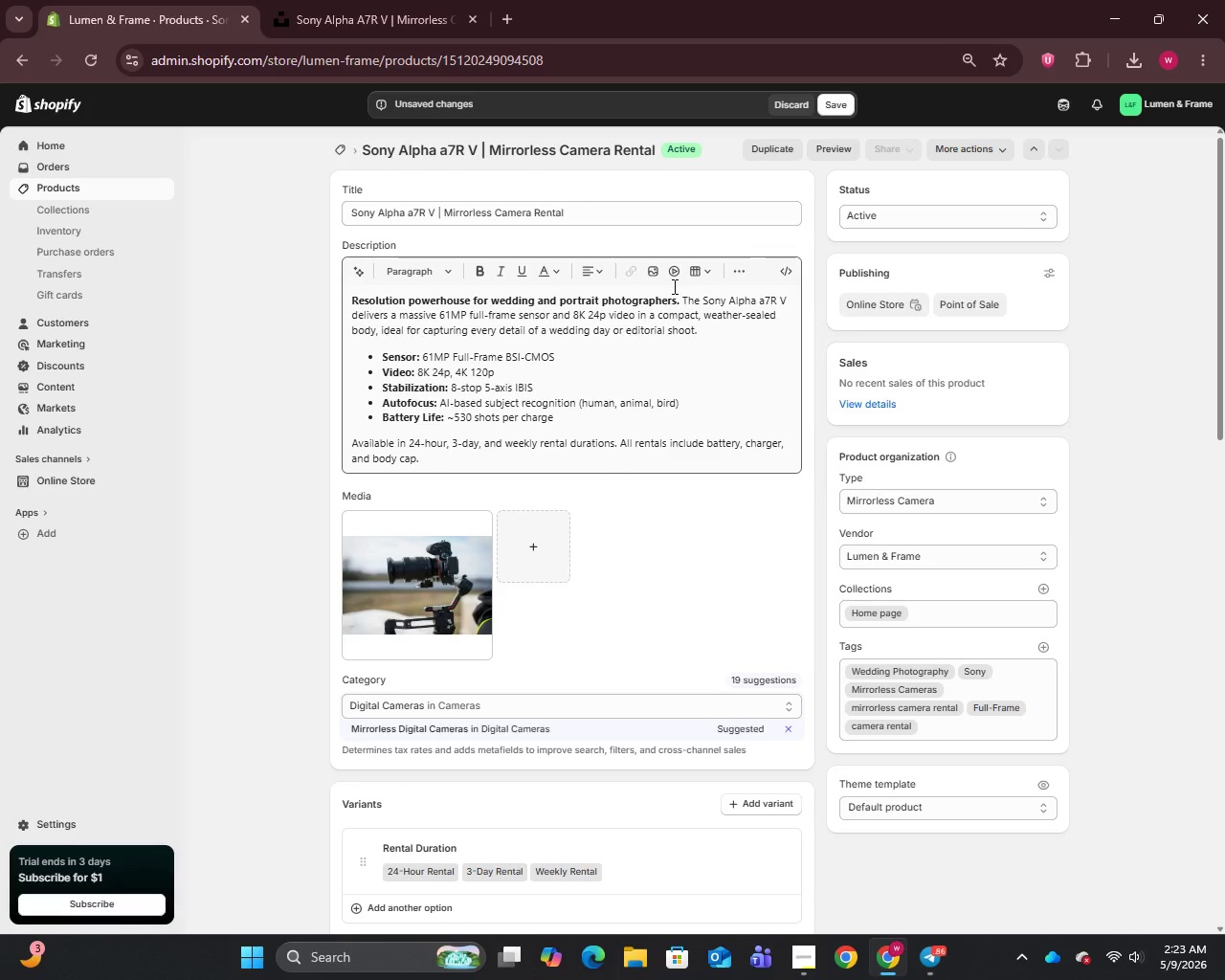 
scroll: coordinate [654, 400], scroll_direction: down, amount: 7.0
 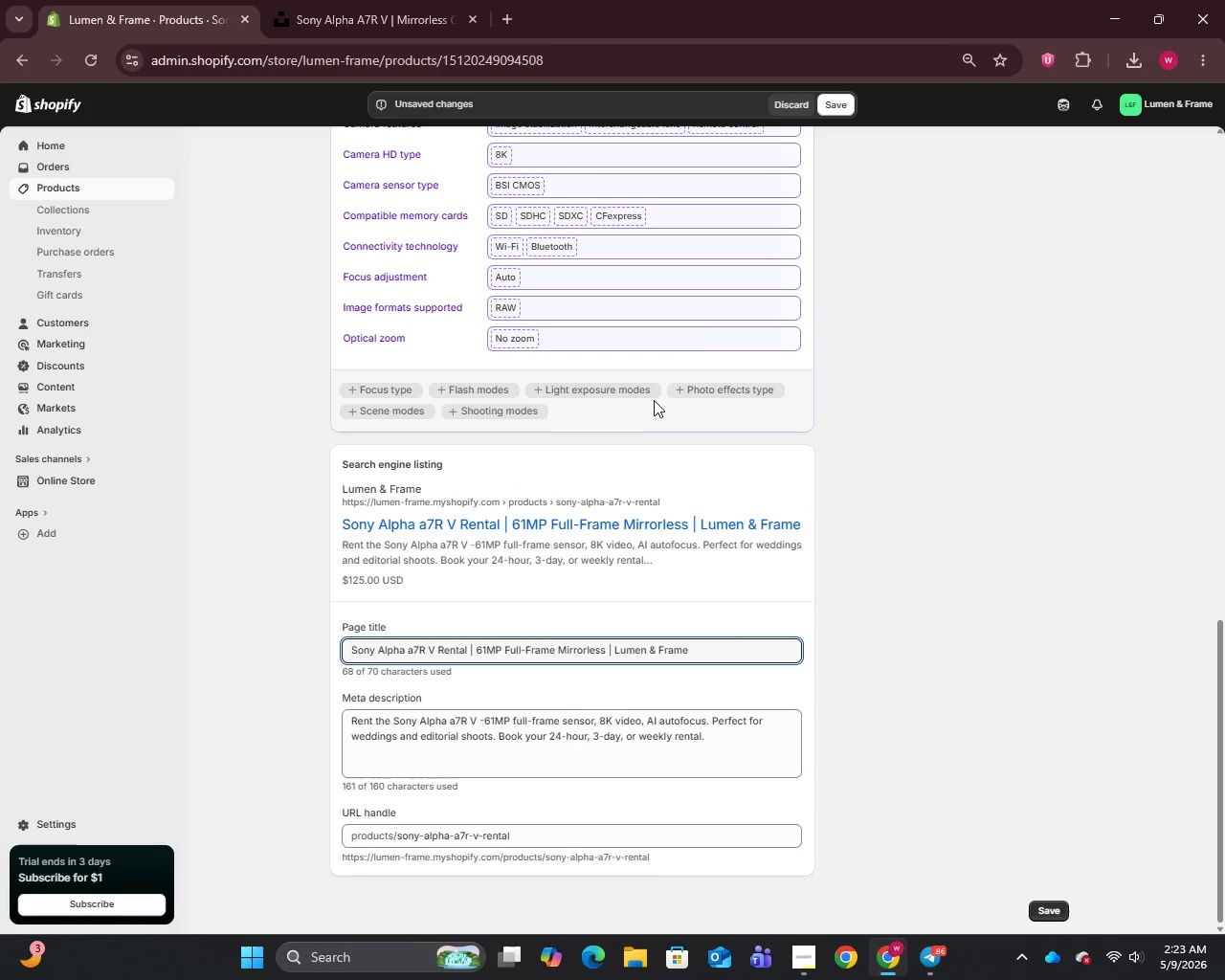 
scroll: coordinate [654, 400], scroll_direction: up, amount: 13.0
 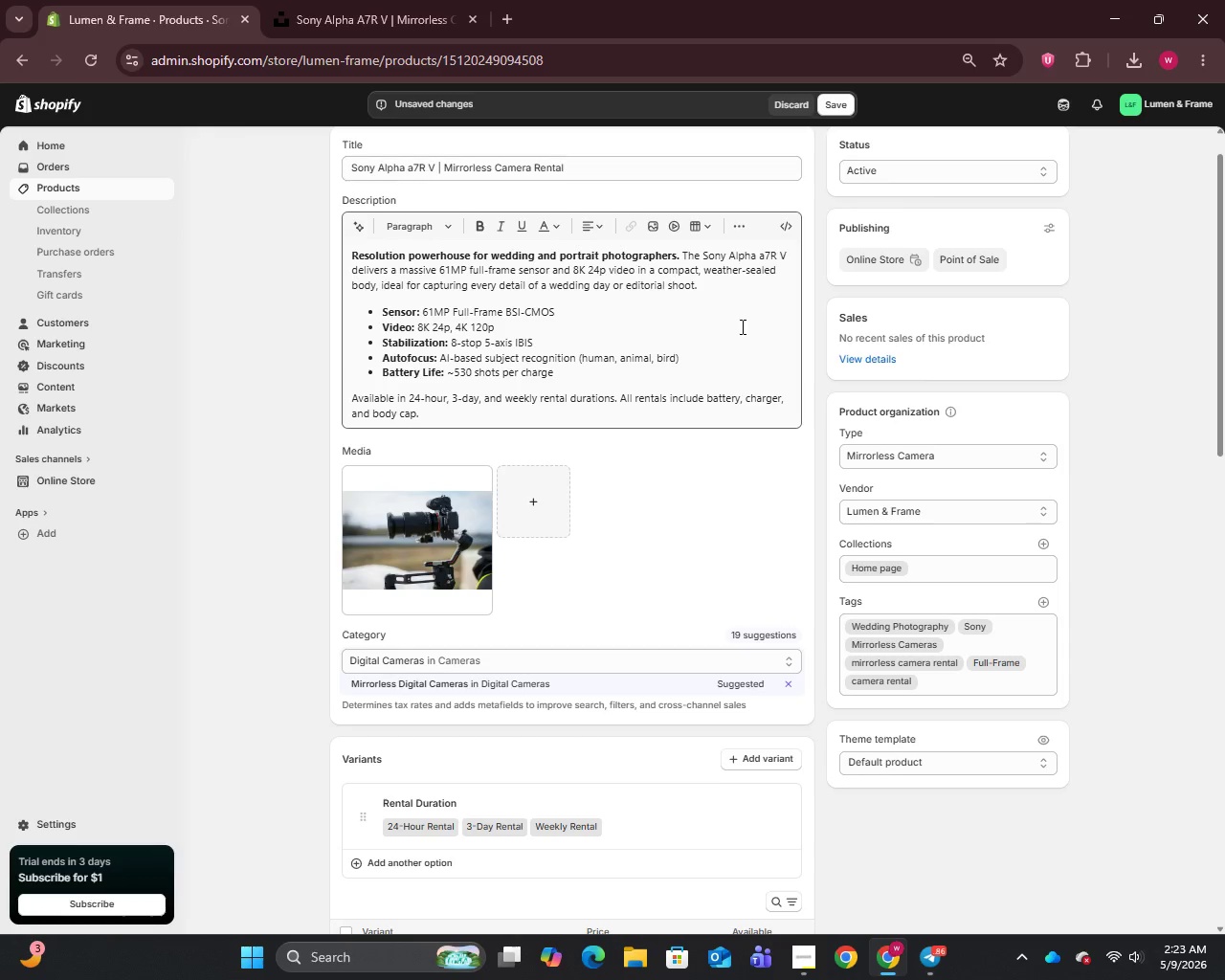 
wait(5.11)
 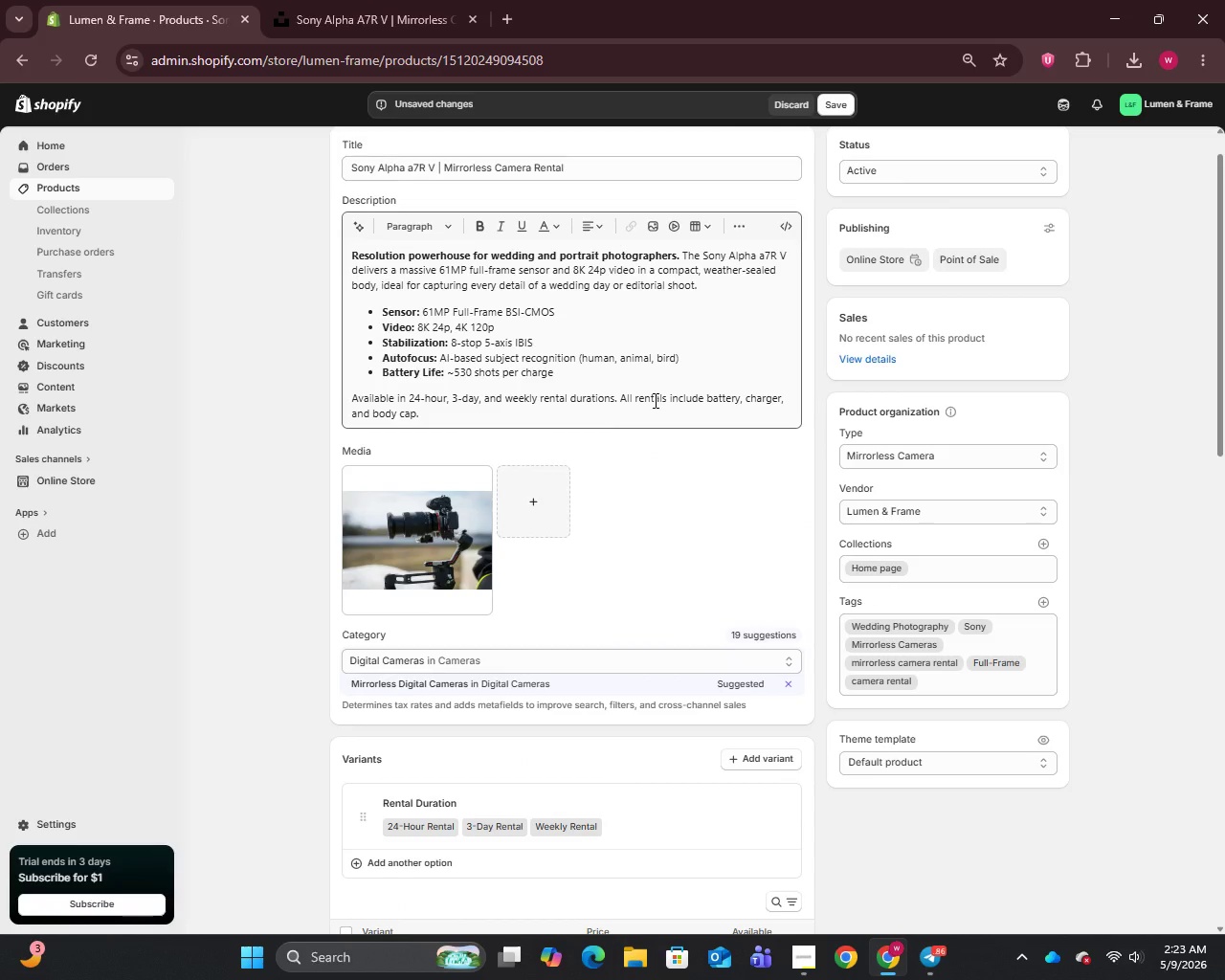 
left_click([840, 107])
 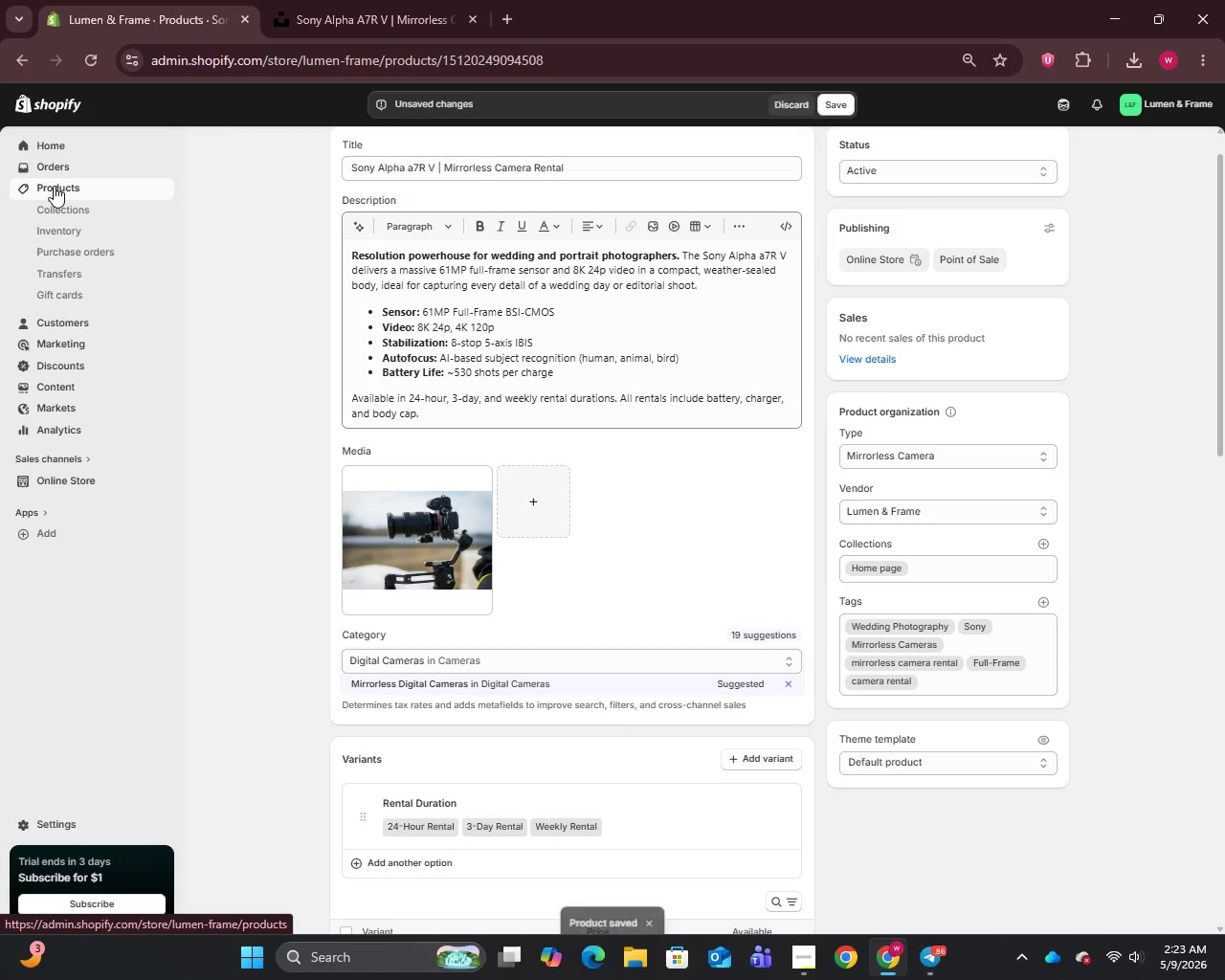 
wait(5.19)
 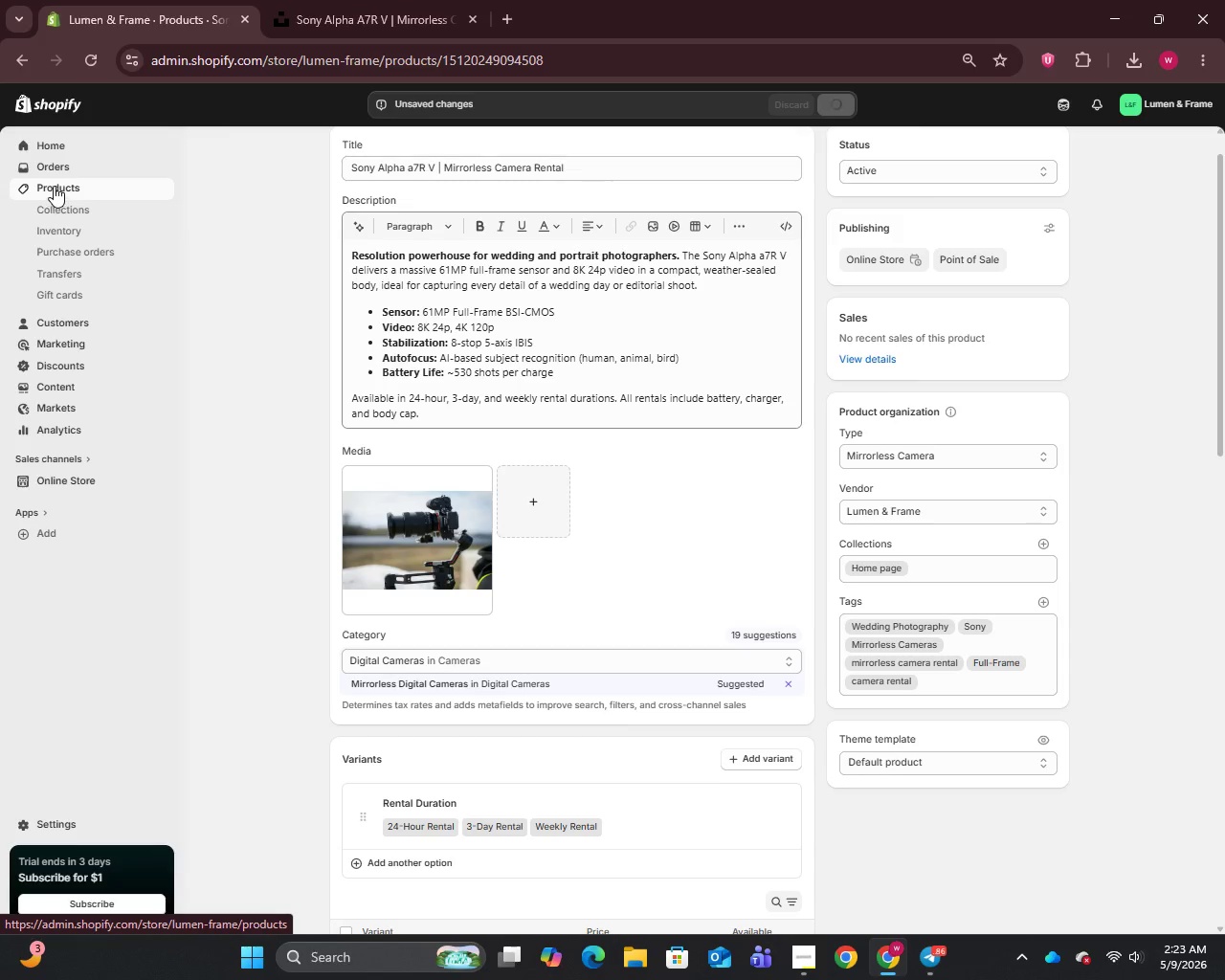 
left_click([54, 186])
 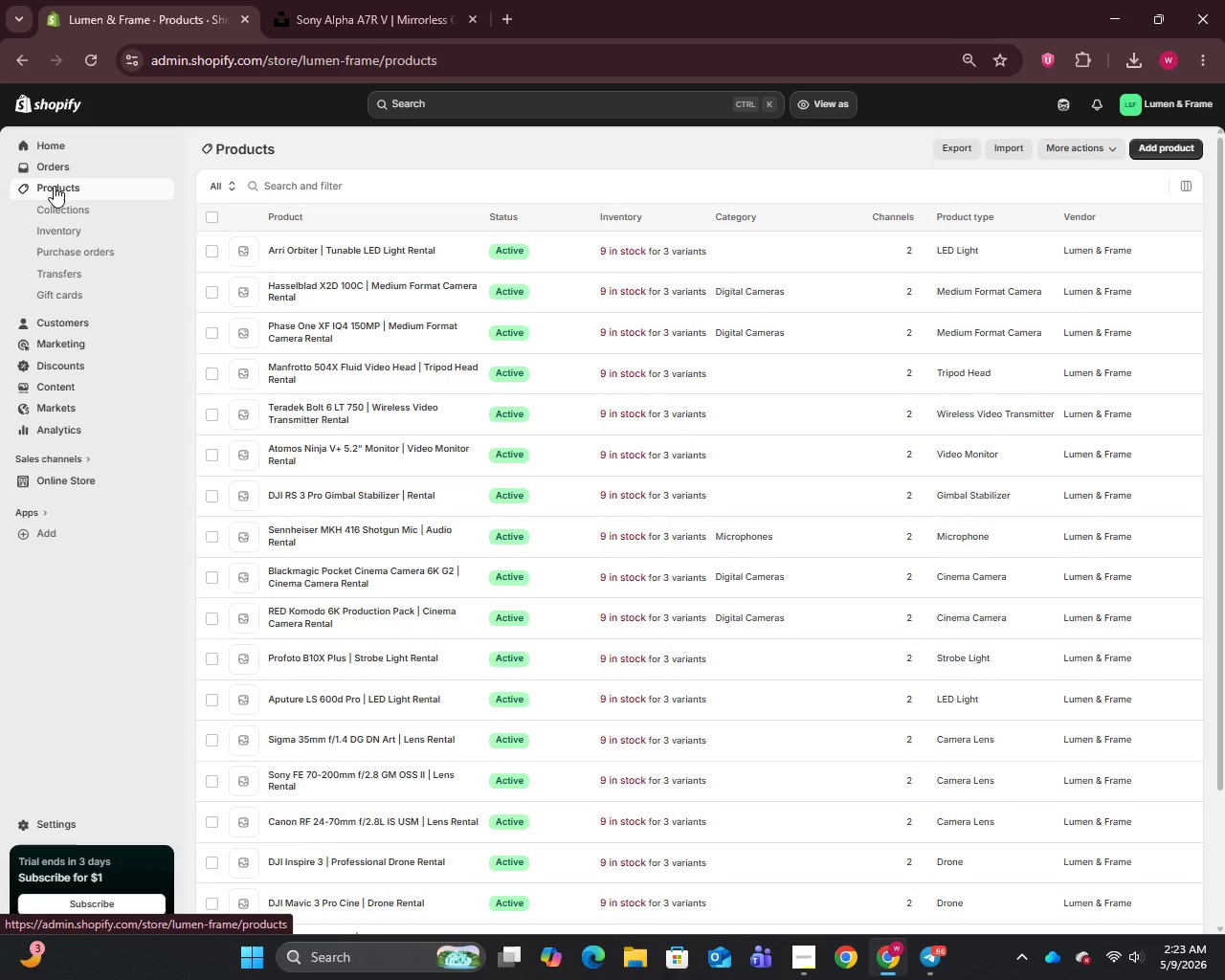 
wait(5.83)
 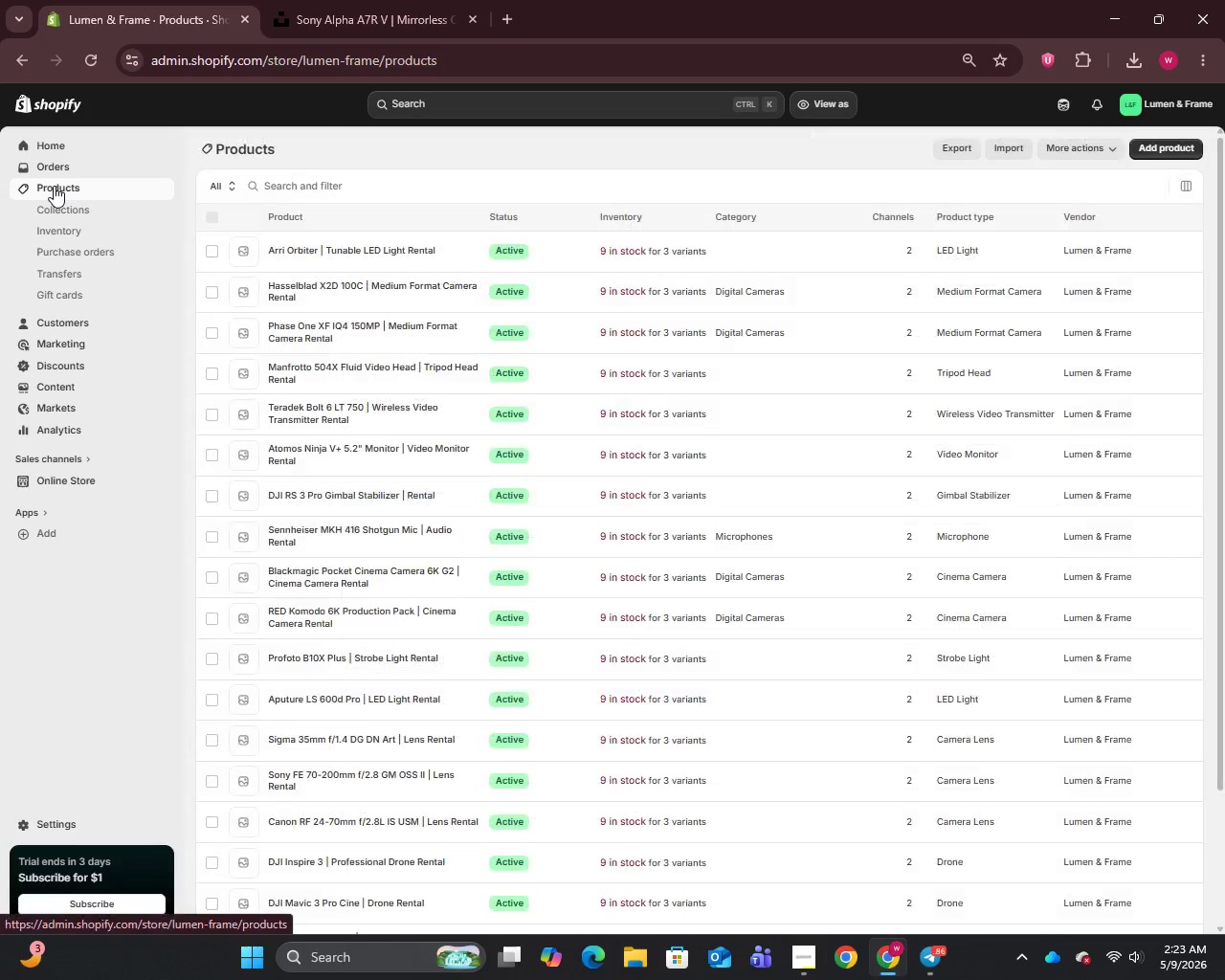 
scroll: coordinate [364, 732], scroll_direction: down, amount: 8.0
 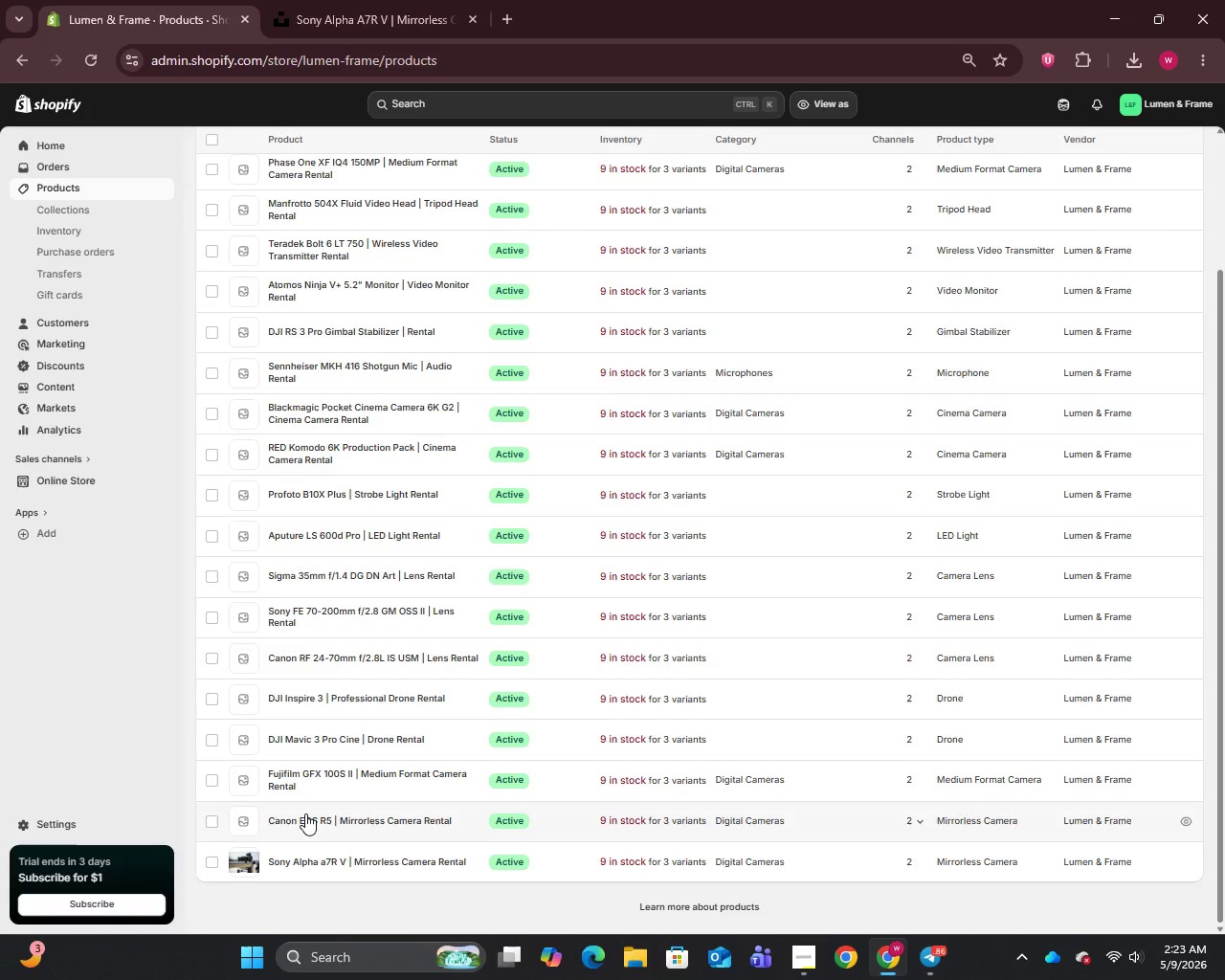 
left_click([305, 813])
 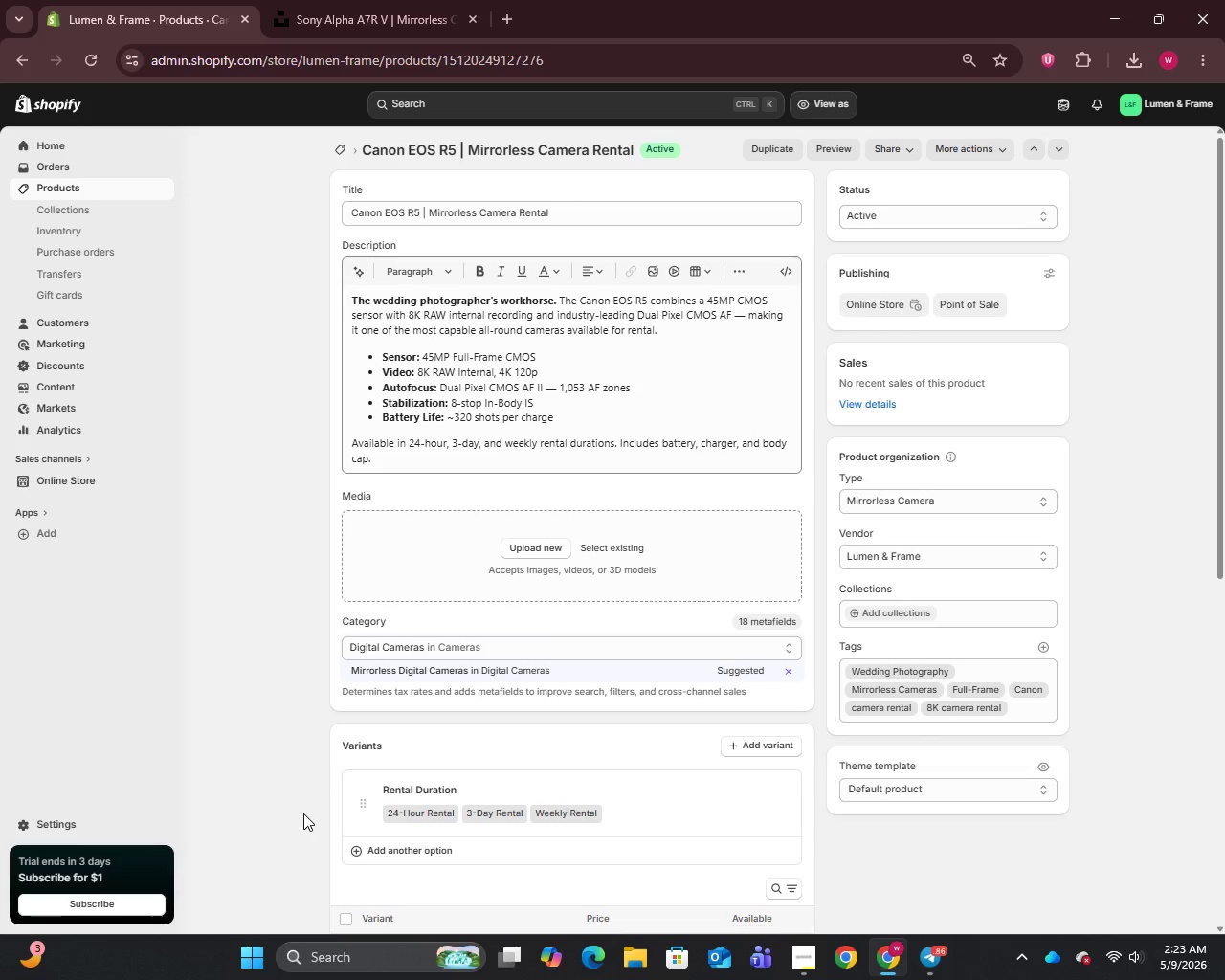 
wait(17.95)
 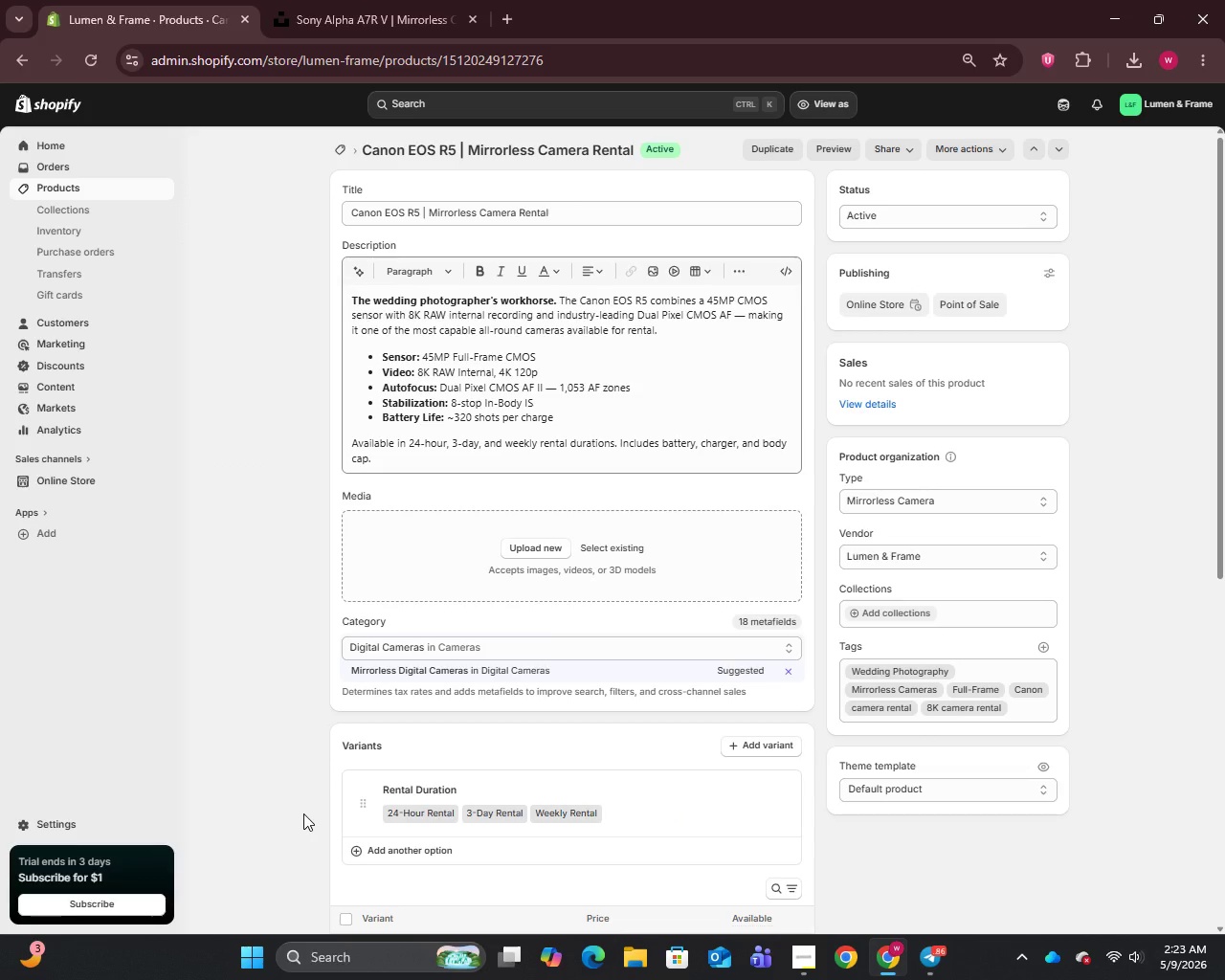 
left_click([560, 392])
 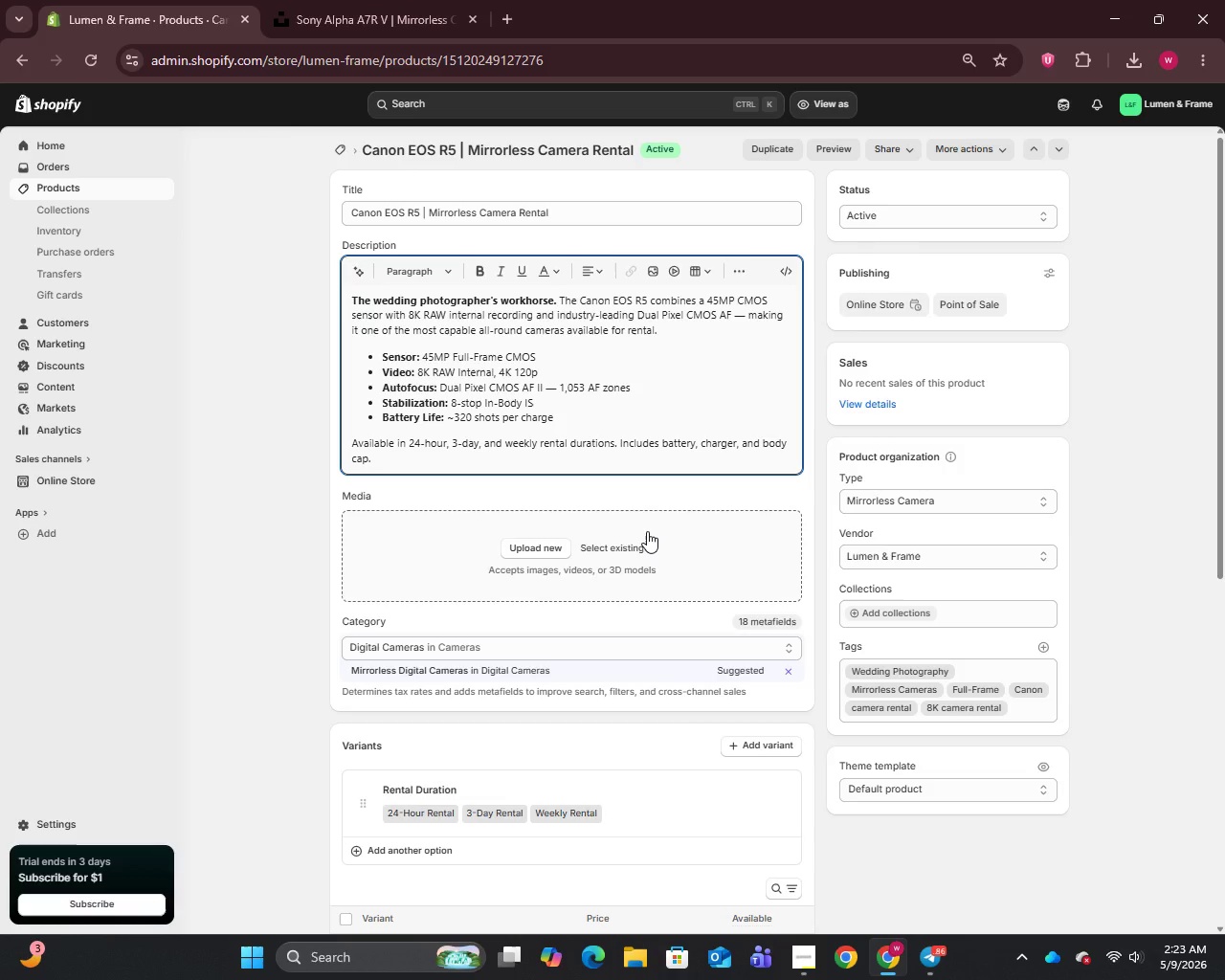 
key(Backspace)
 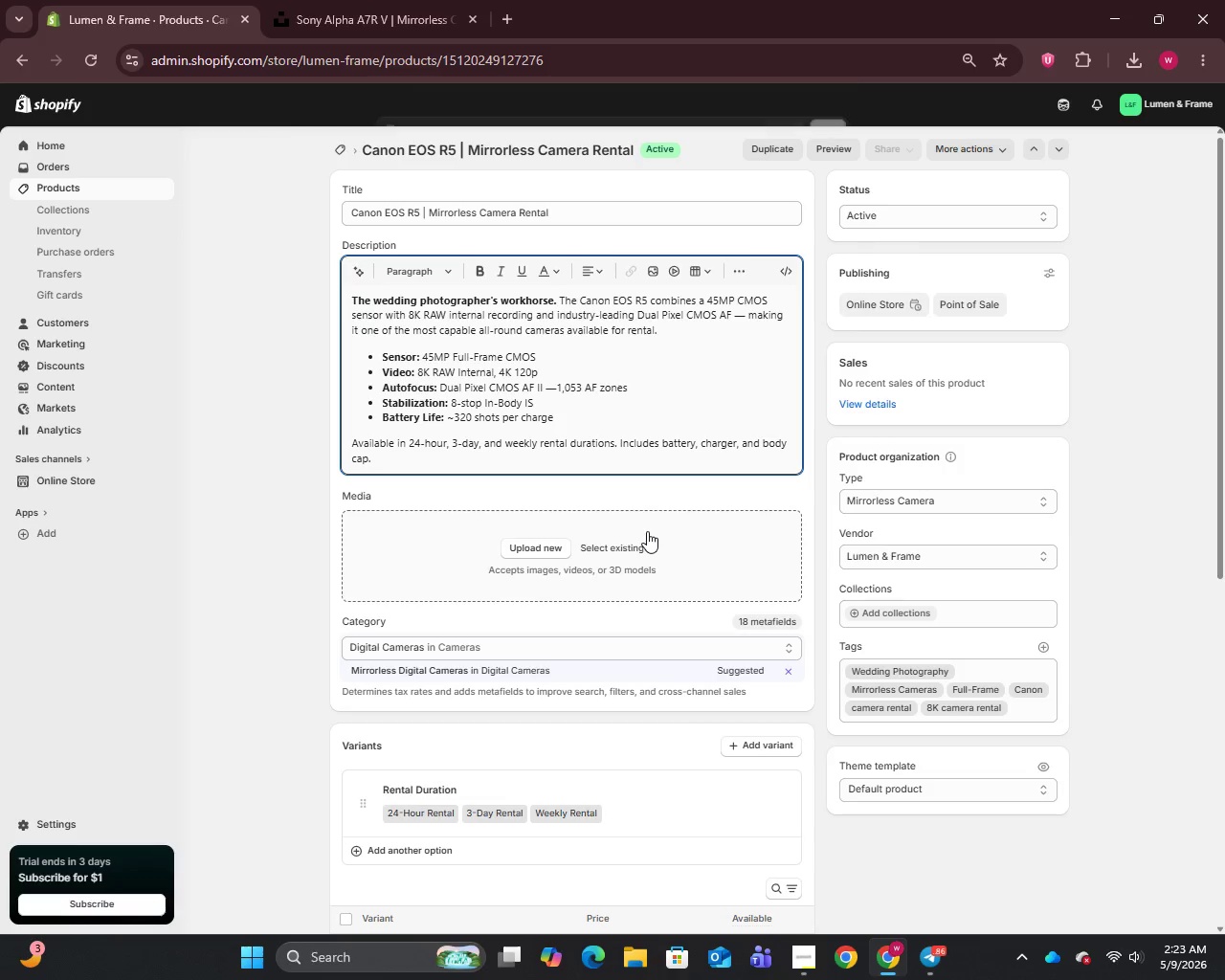 
key(Backspace)
 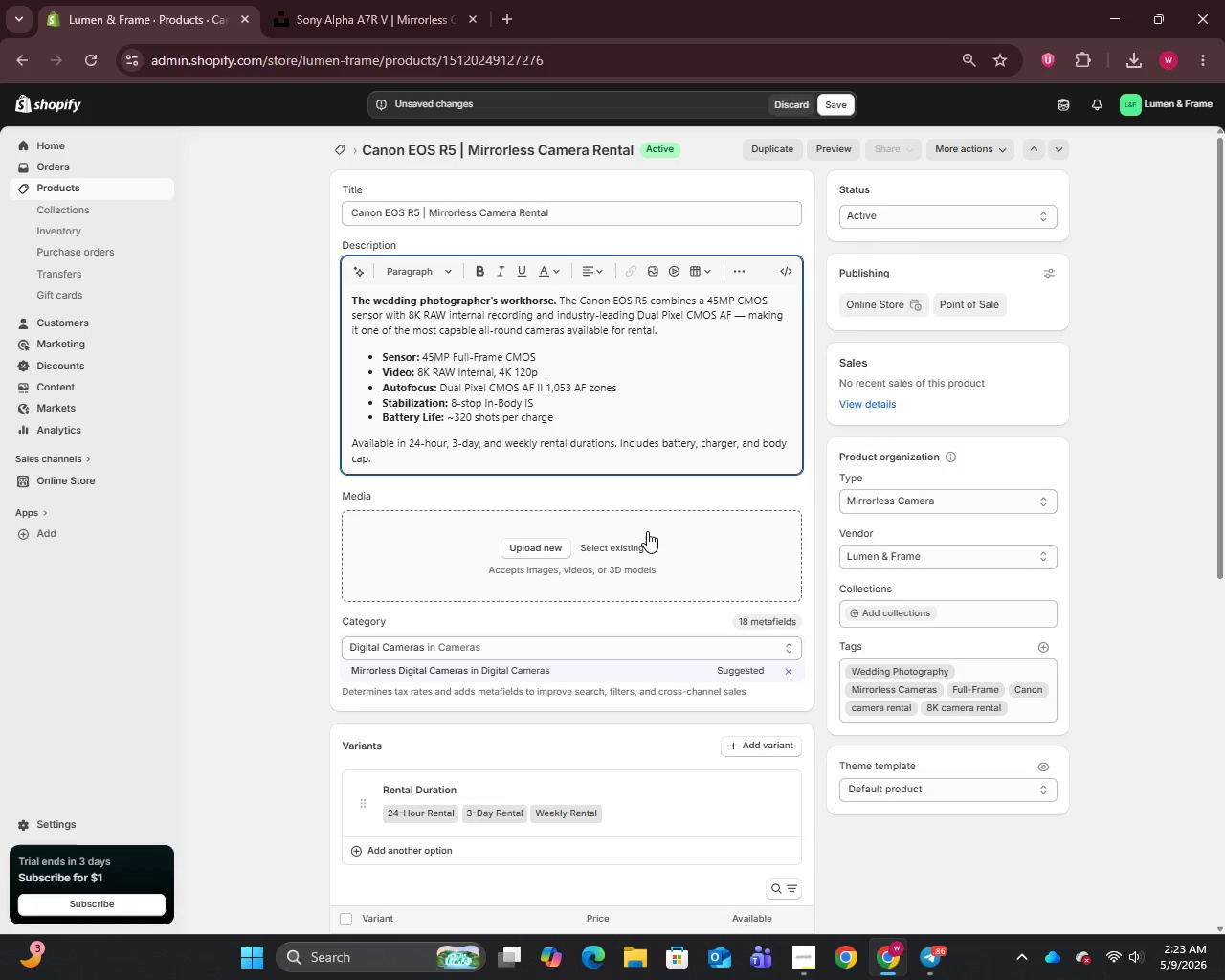 
key(Minus)
 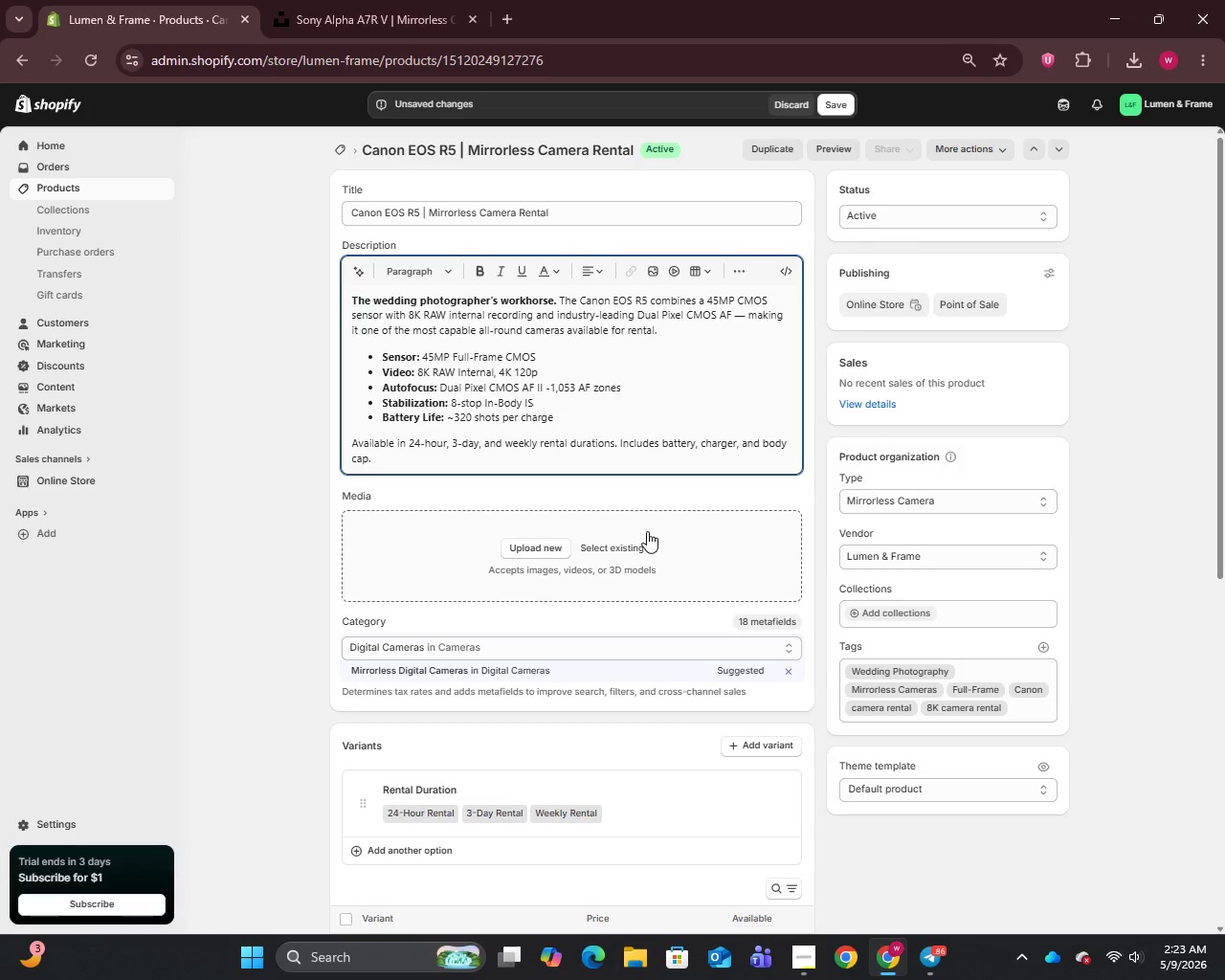 
key(Space)
 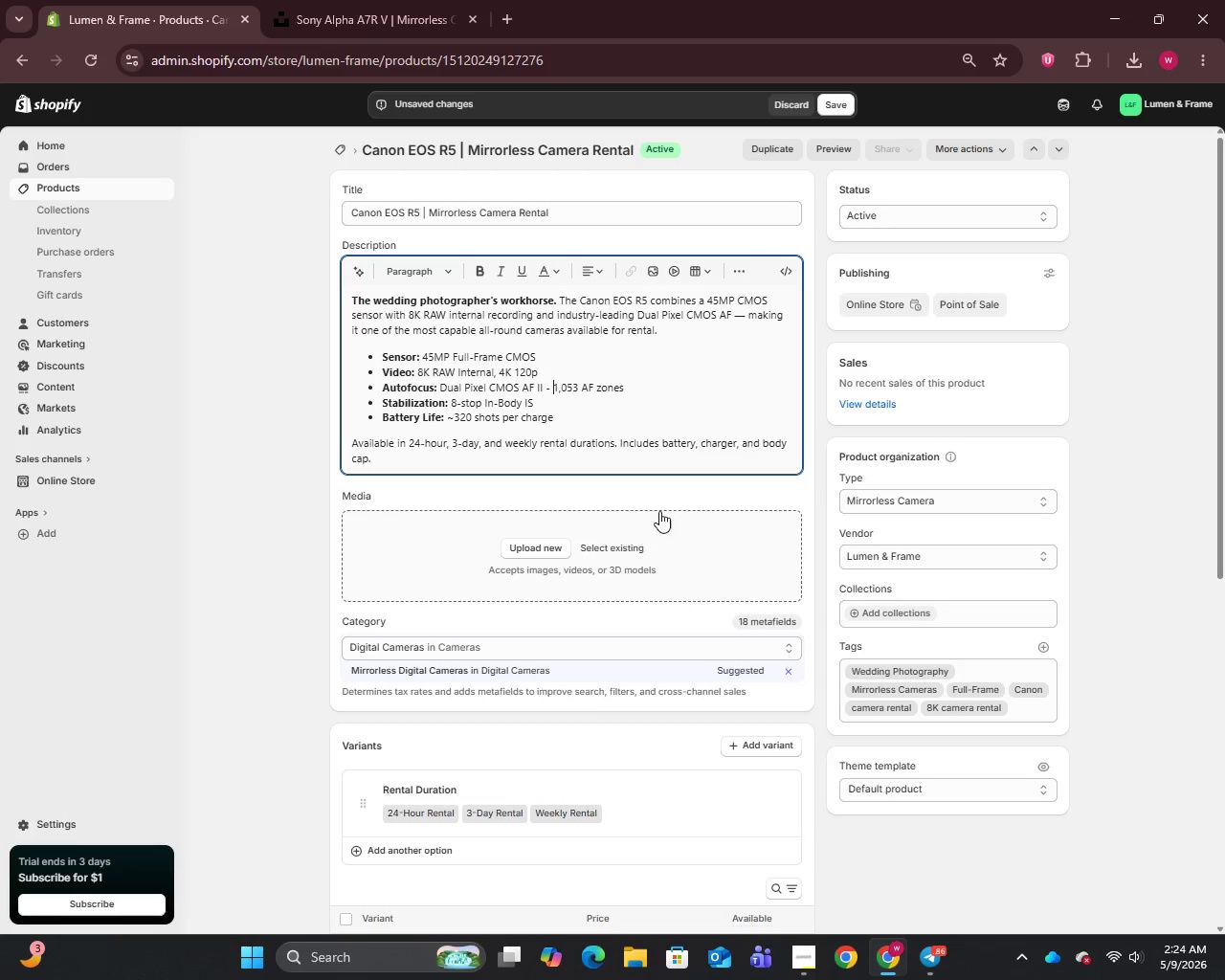 
left_click([750, 317])
 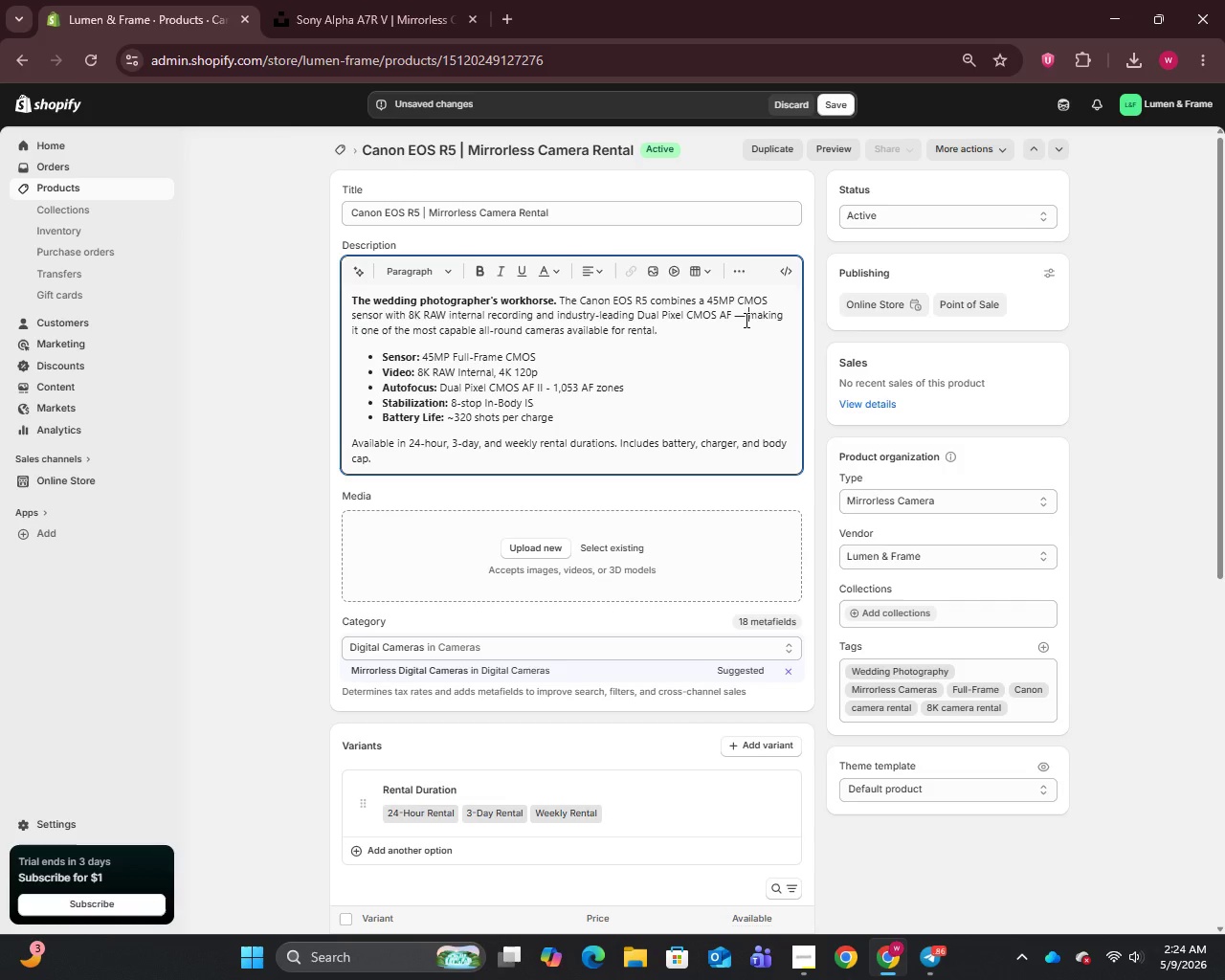 
left_click([744, 320])
 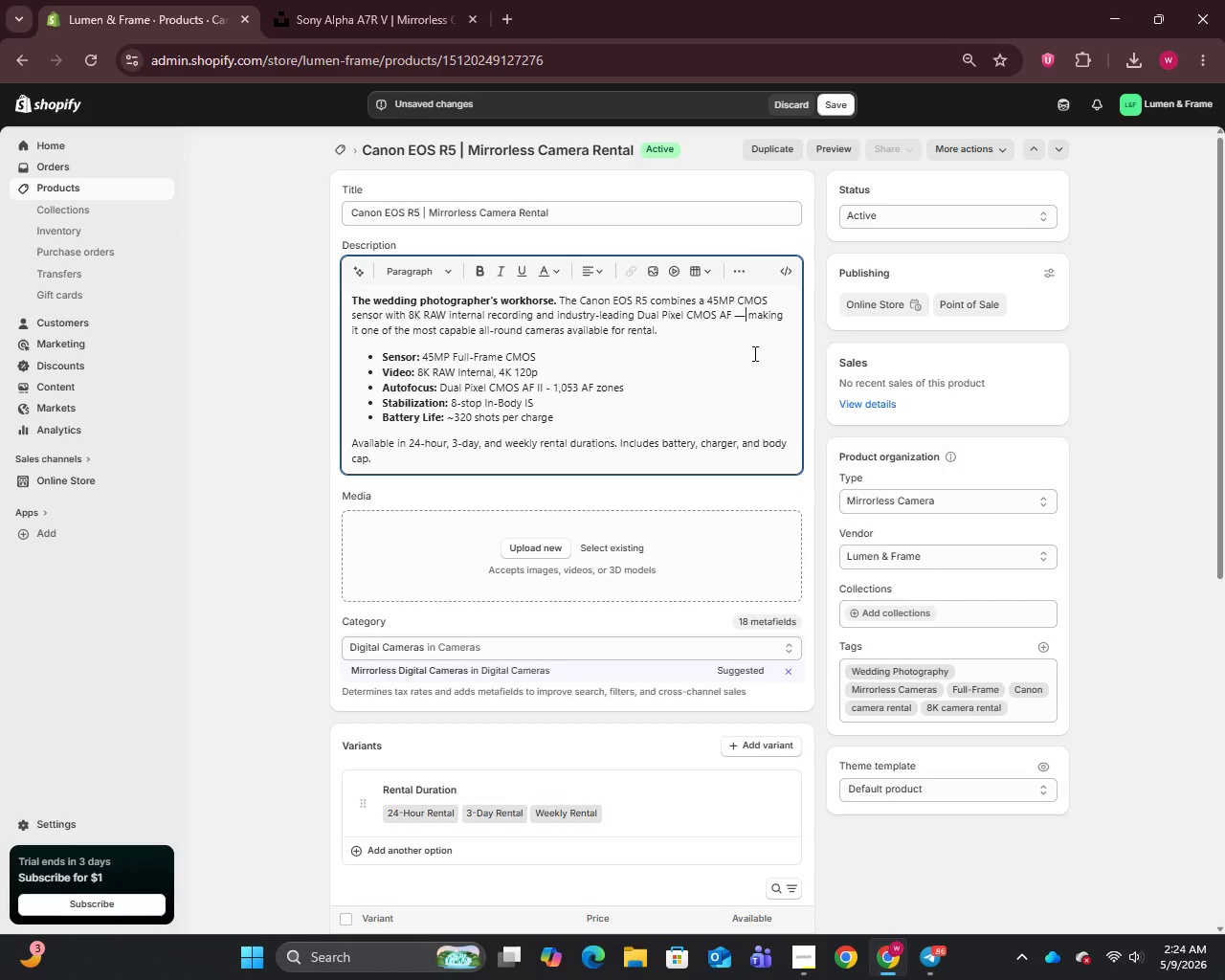 
key(Backspace)
 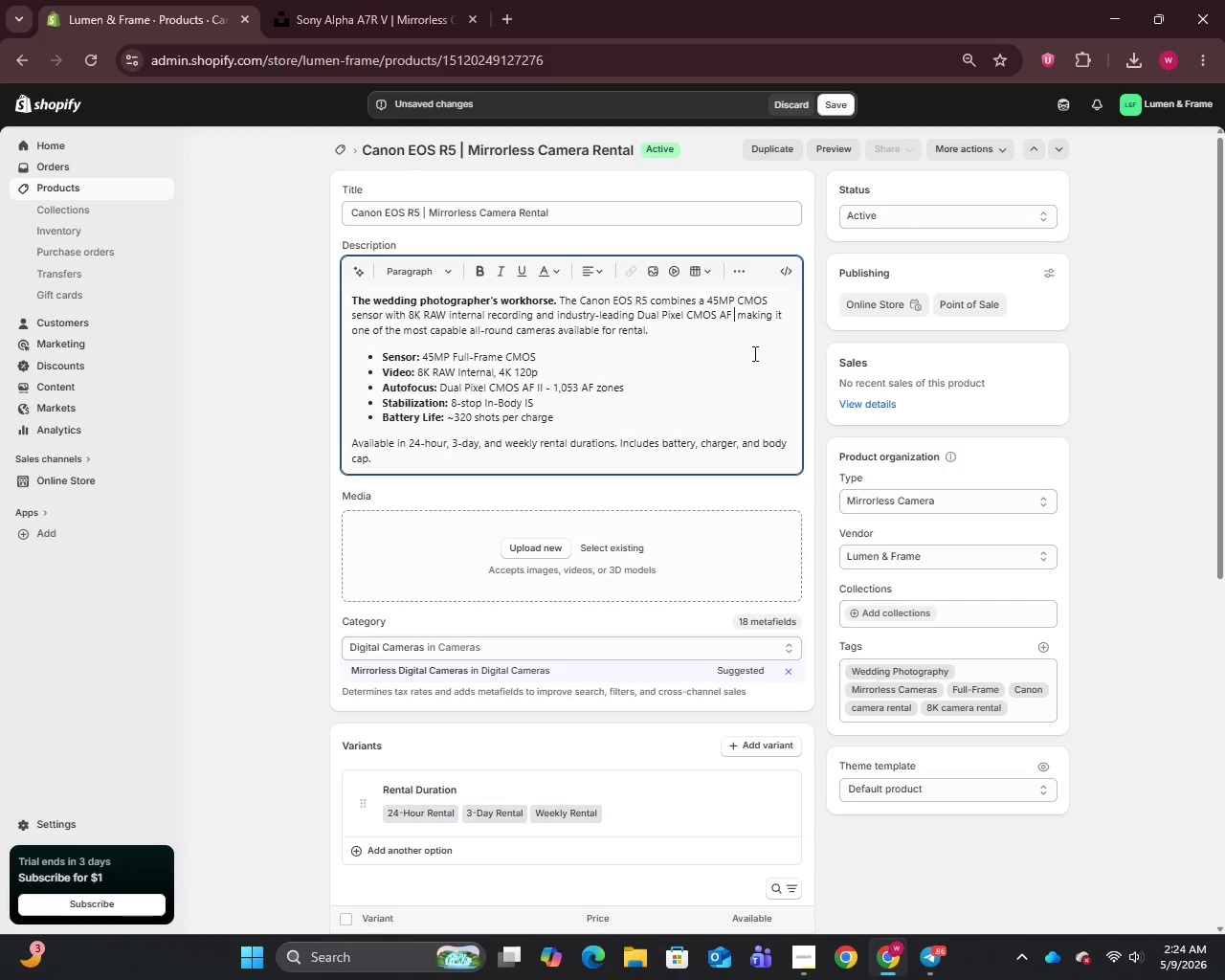 
key(Backspace)
 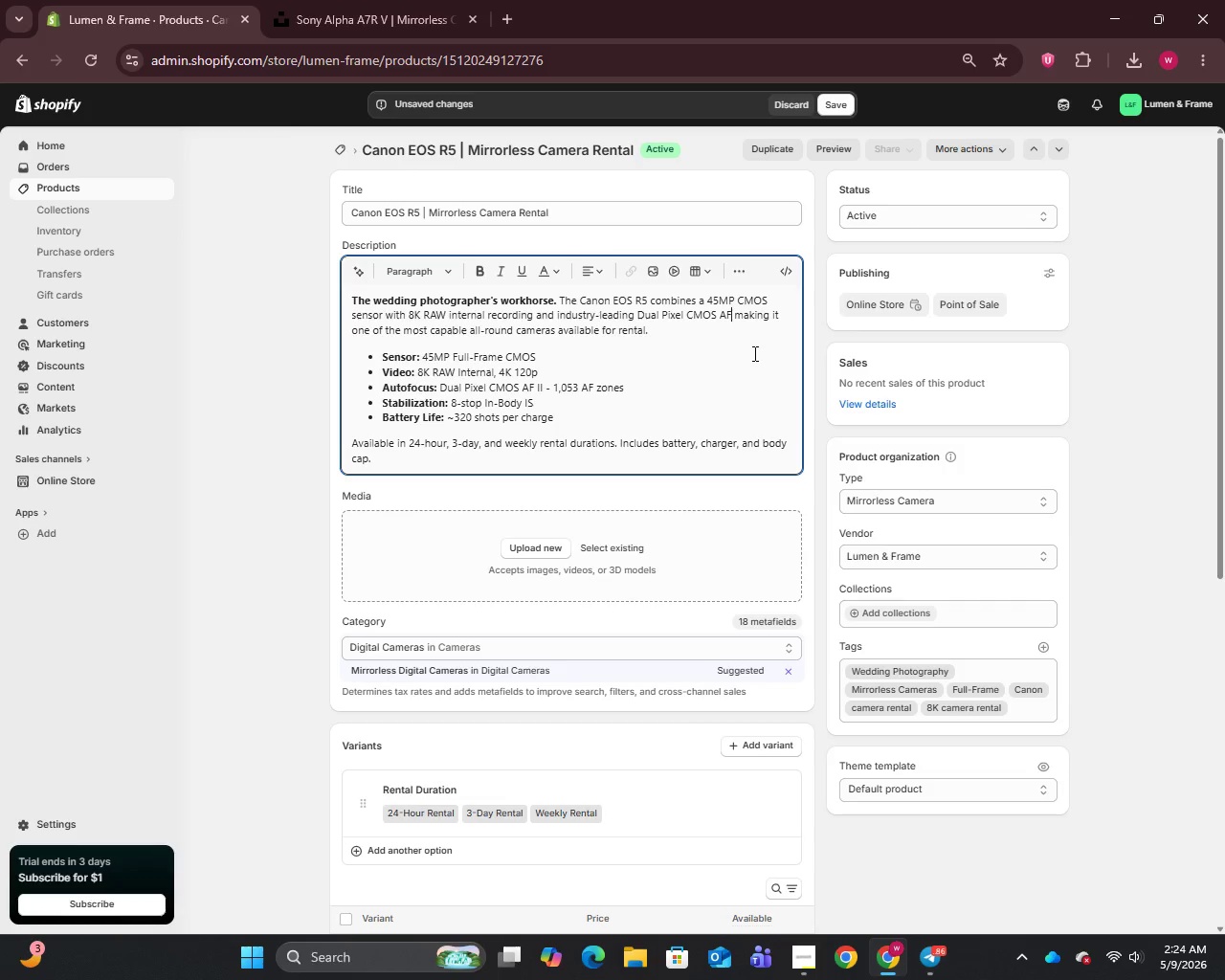 
key(Comma)
 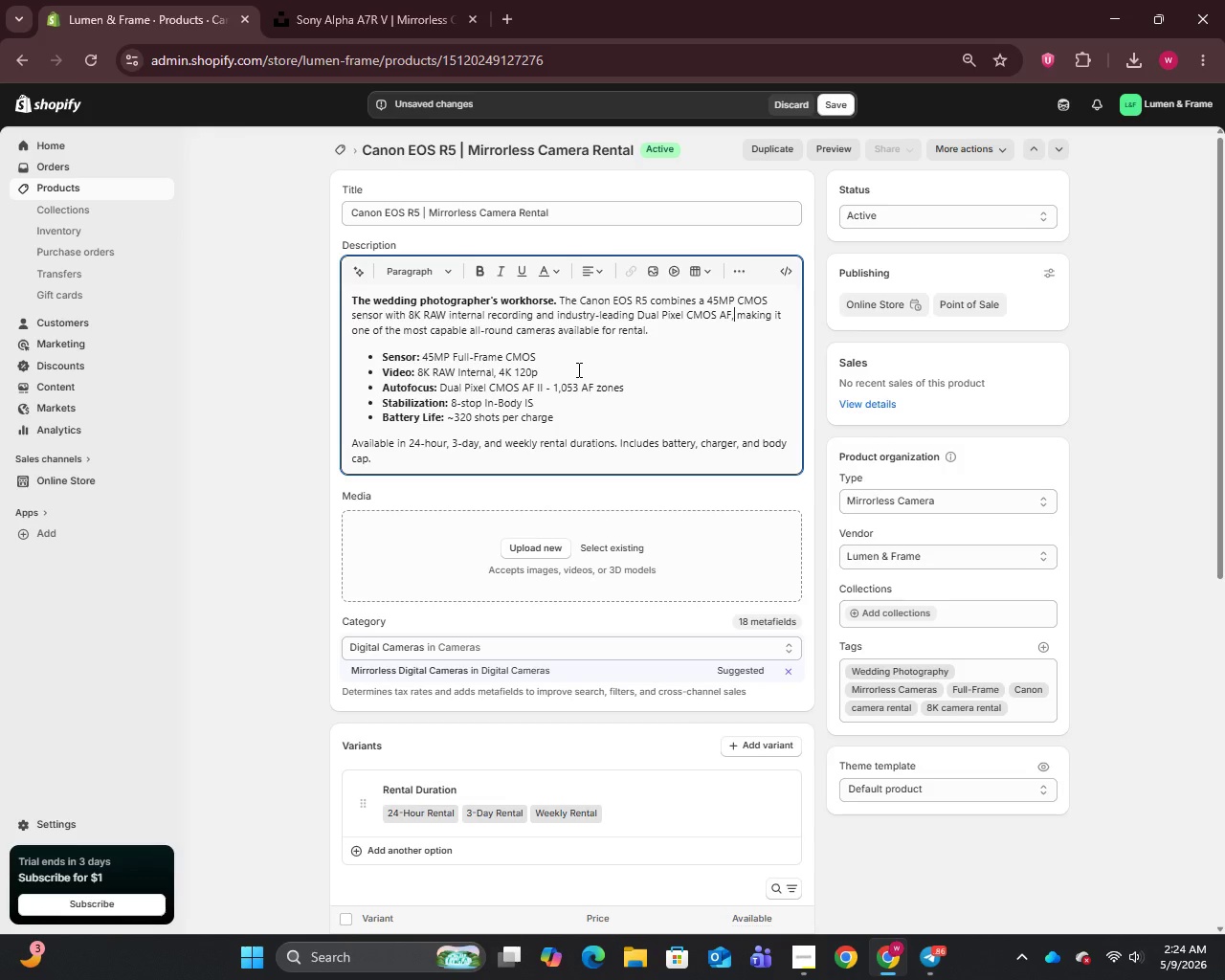 
wait(7.25)
 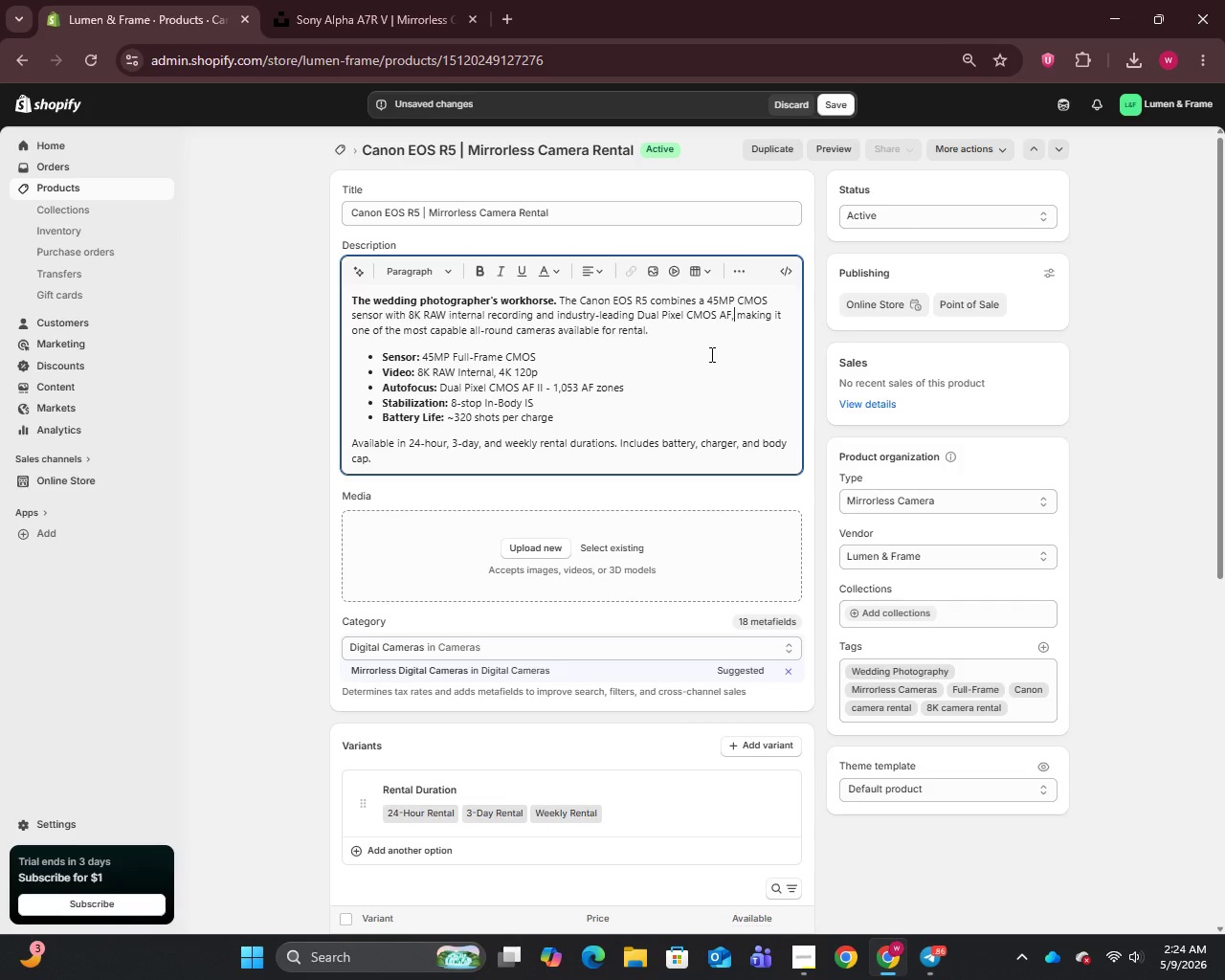 
scroll: coordinate [555, 380], scroll_direction: down, amount: 10.0
 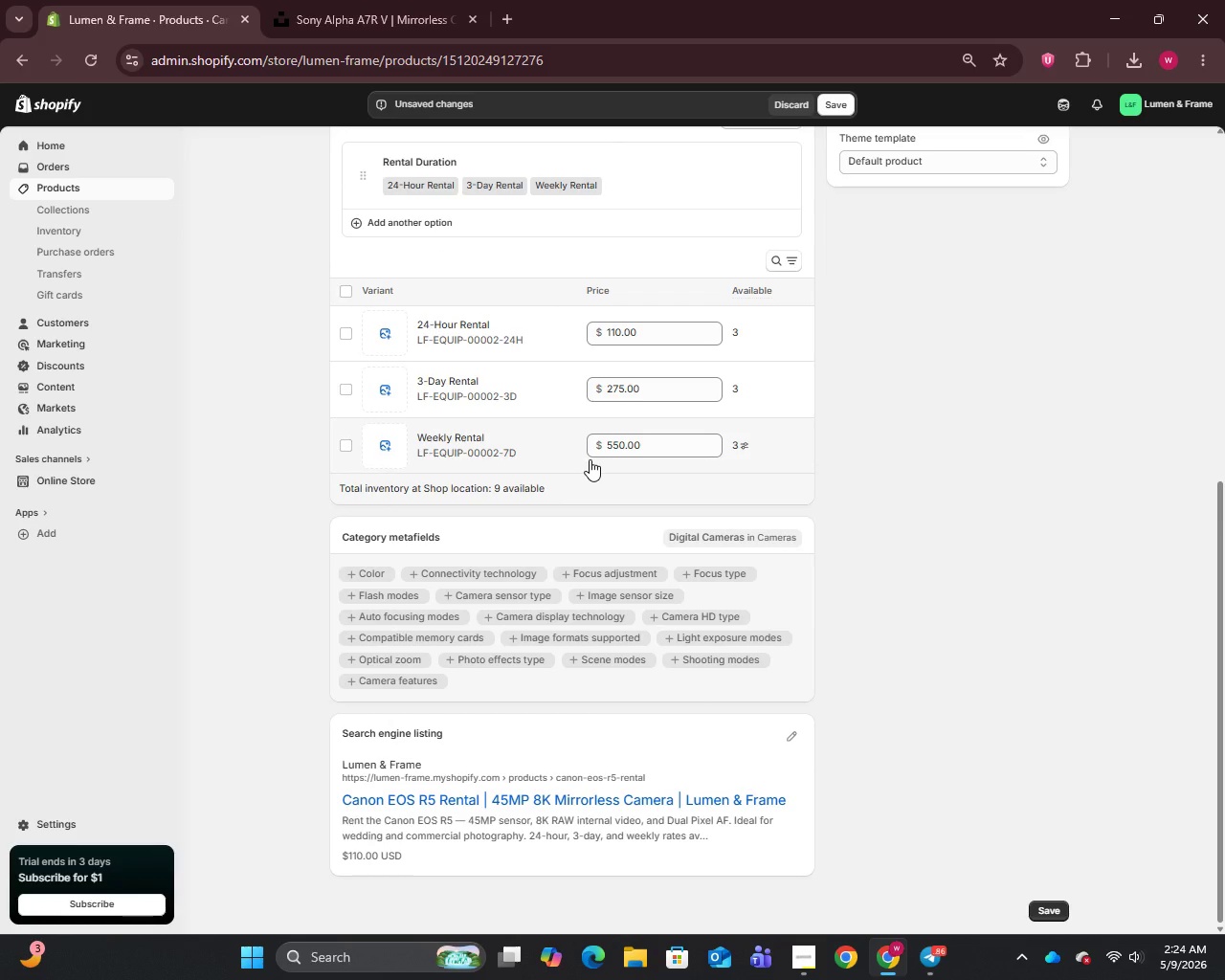 
wait(6.17)
 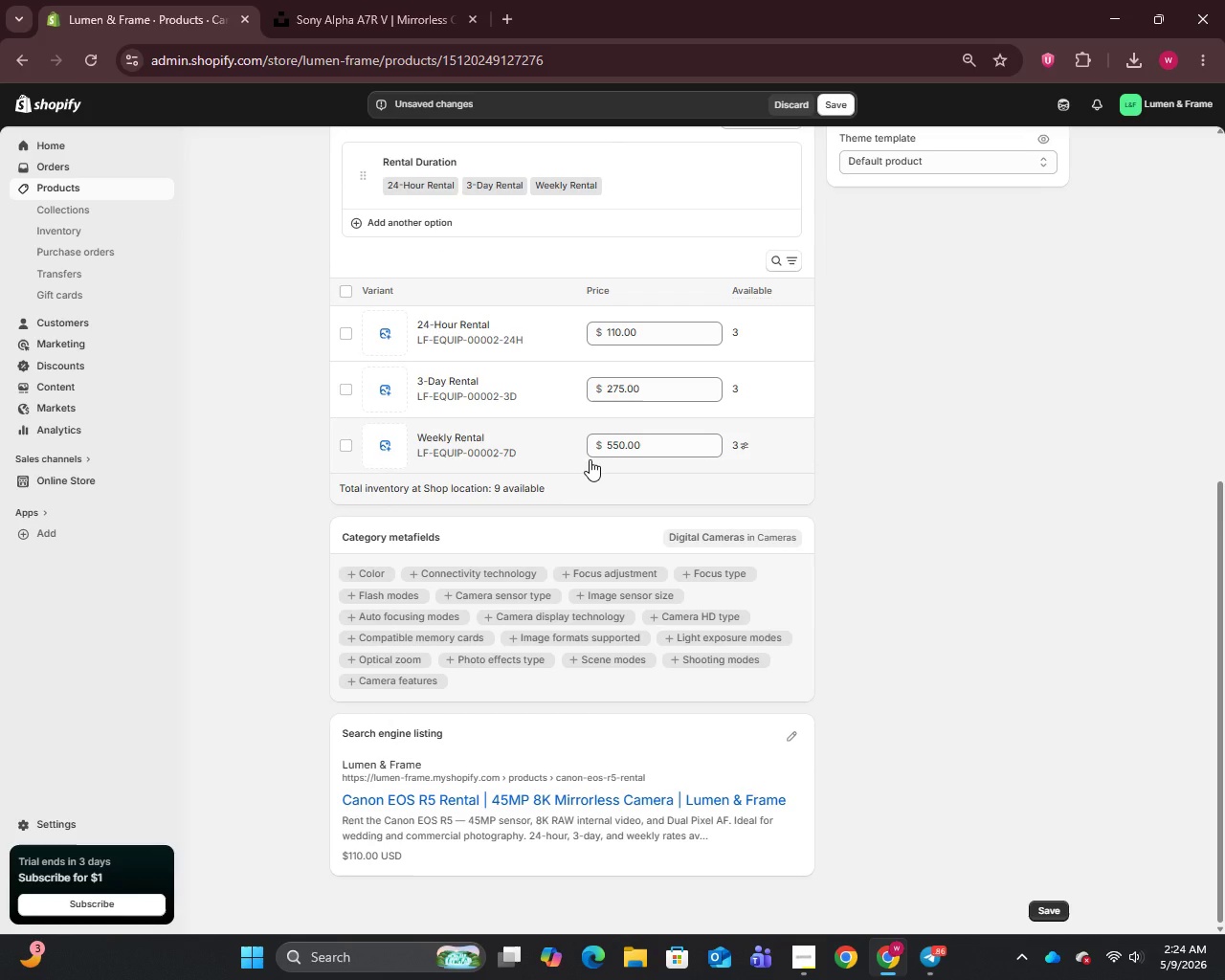 
scroll: coordinate [789, 734], scroll_direction: down, amount: 3.0
 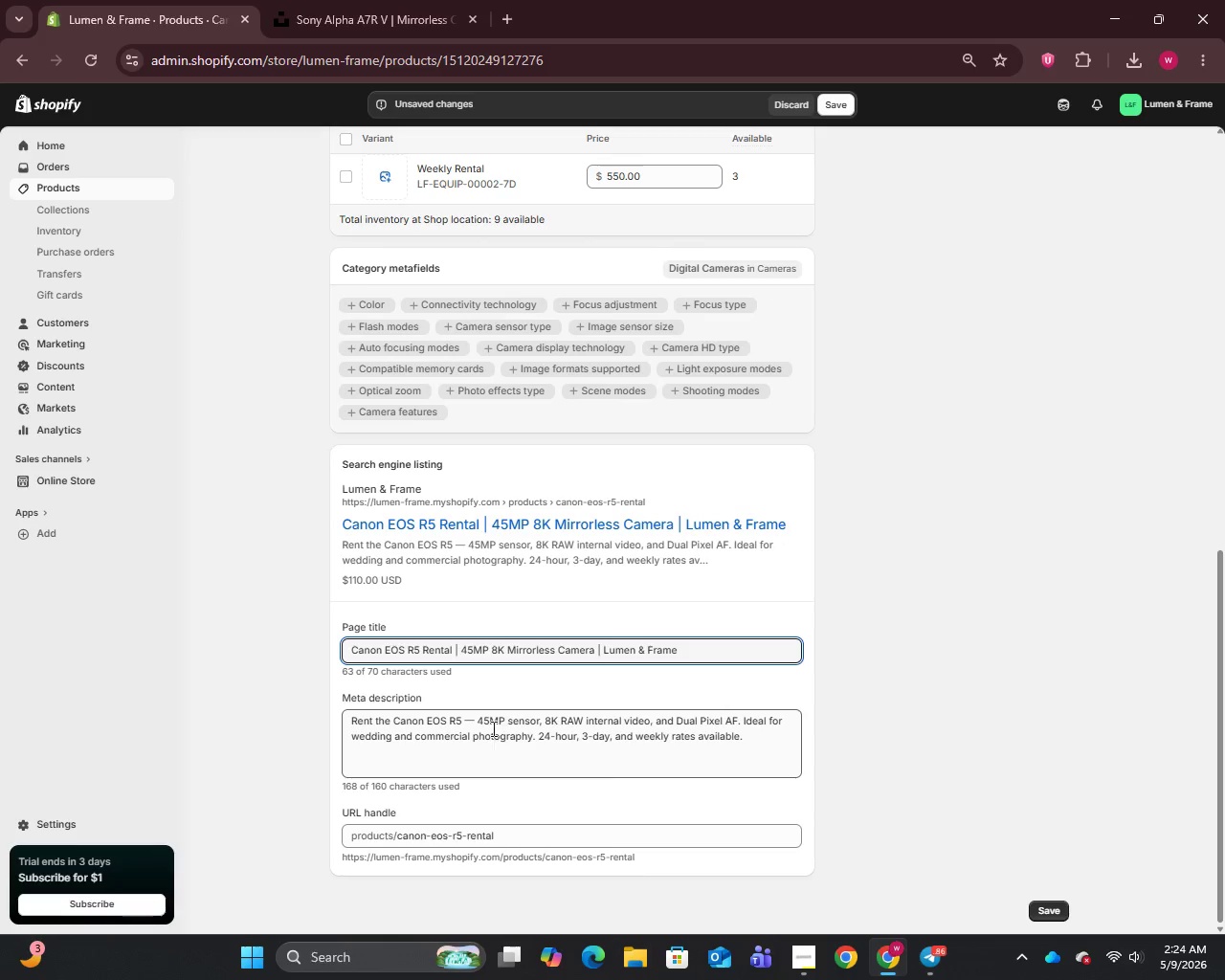 
left_click([472, 722])
 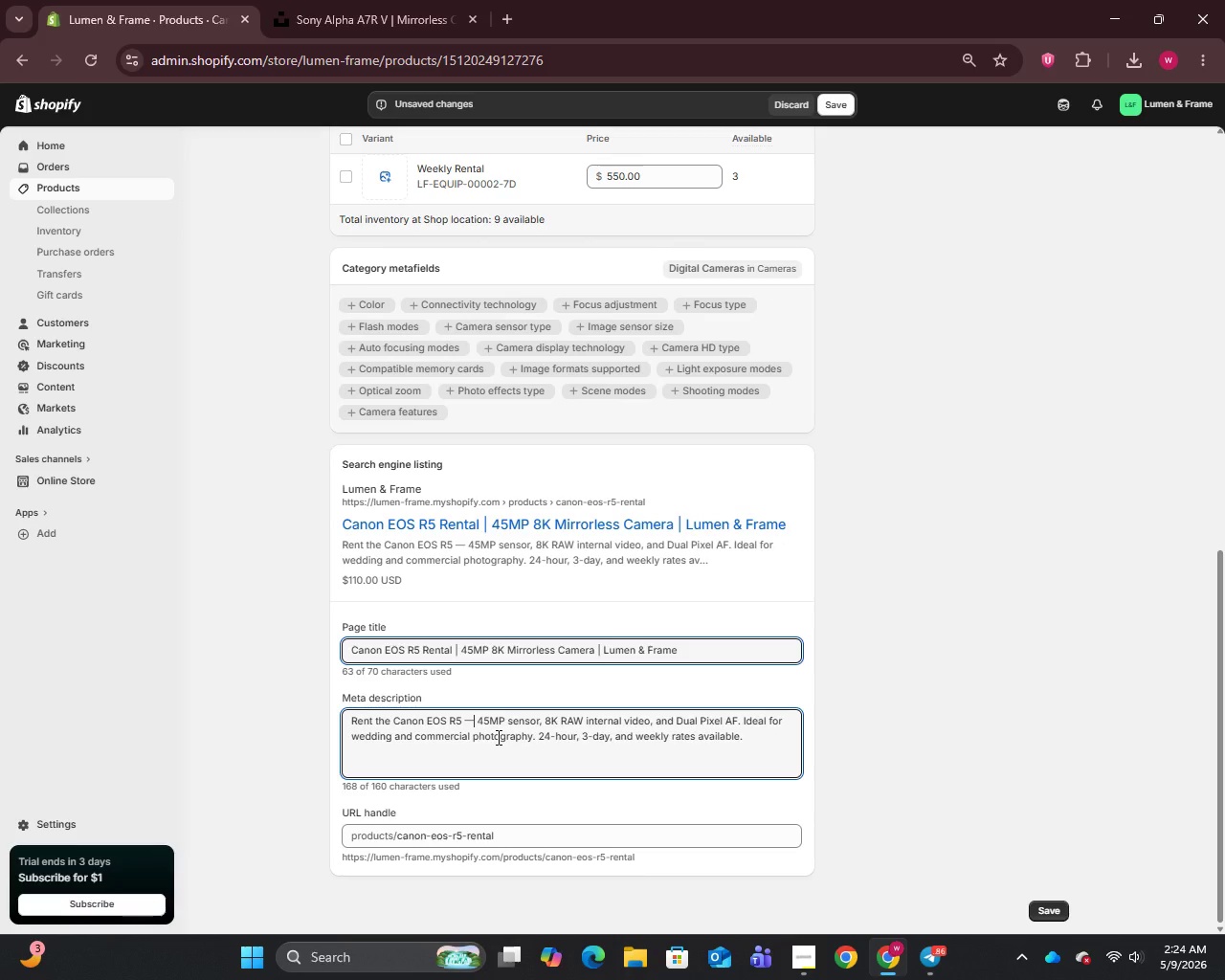 
key(Backspace)
 